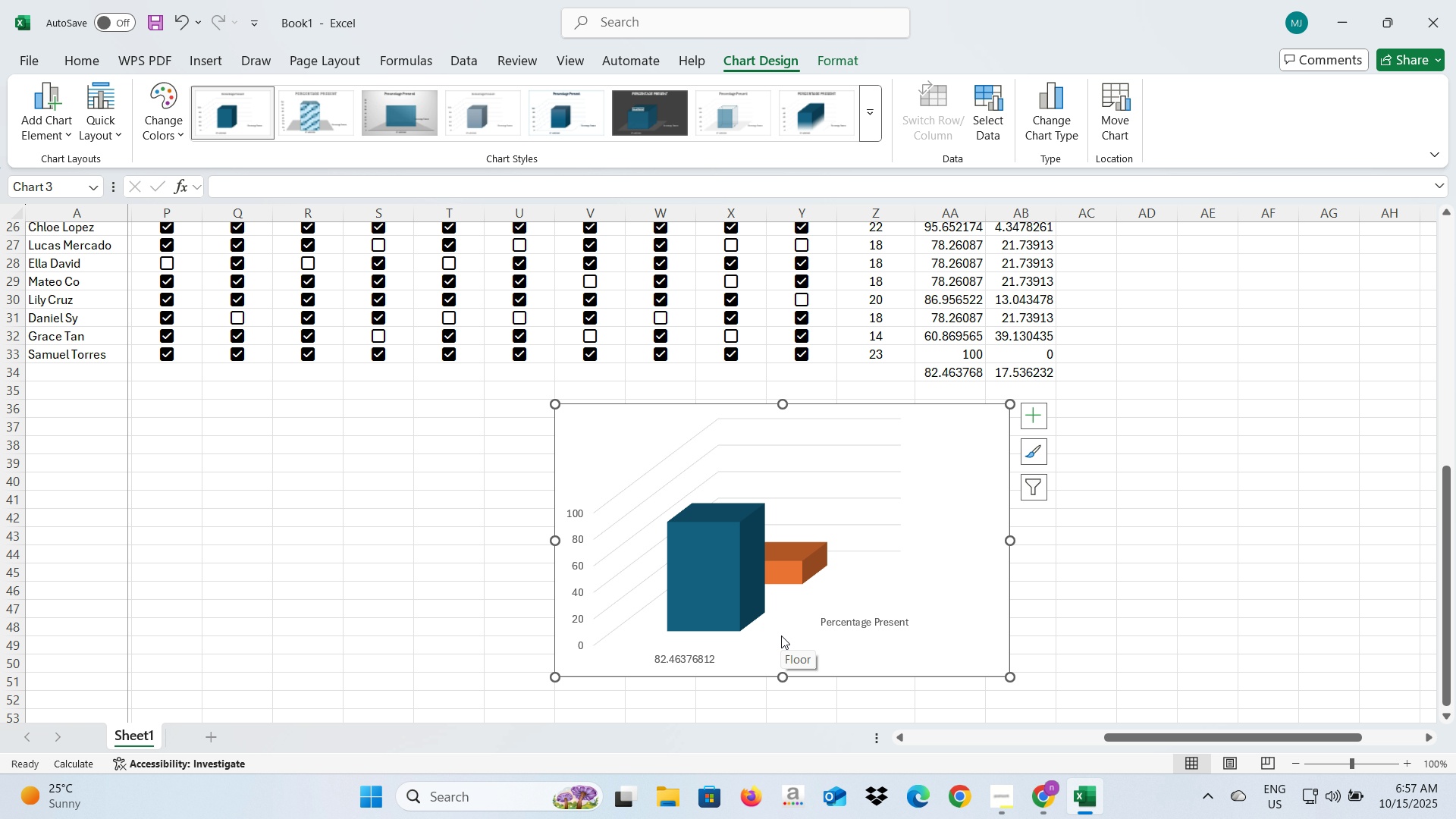 
wait(5.39)
 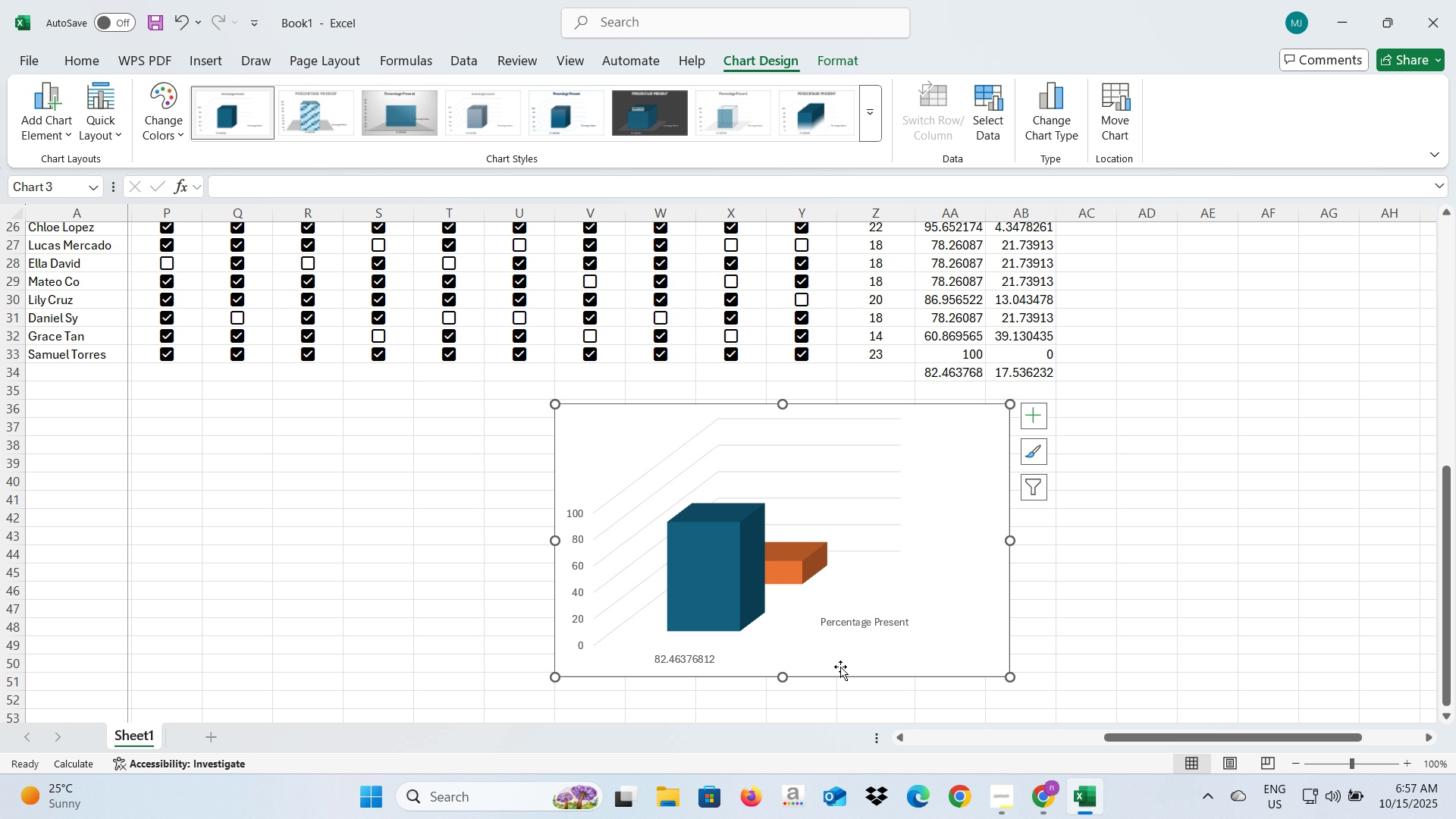 
scroll: coordinate [976, 494], scroll_direction: up, amount: 3.0
 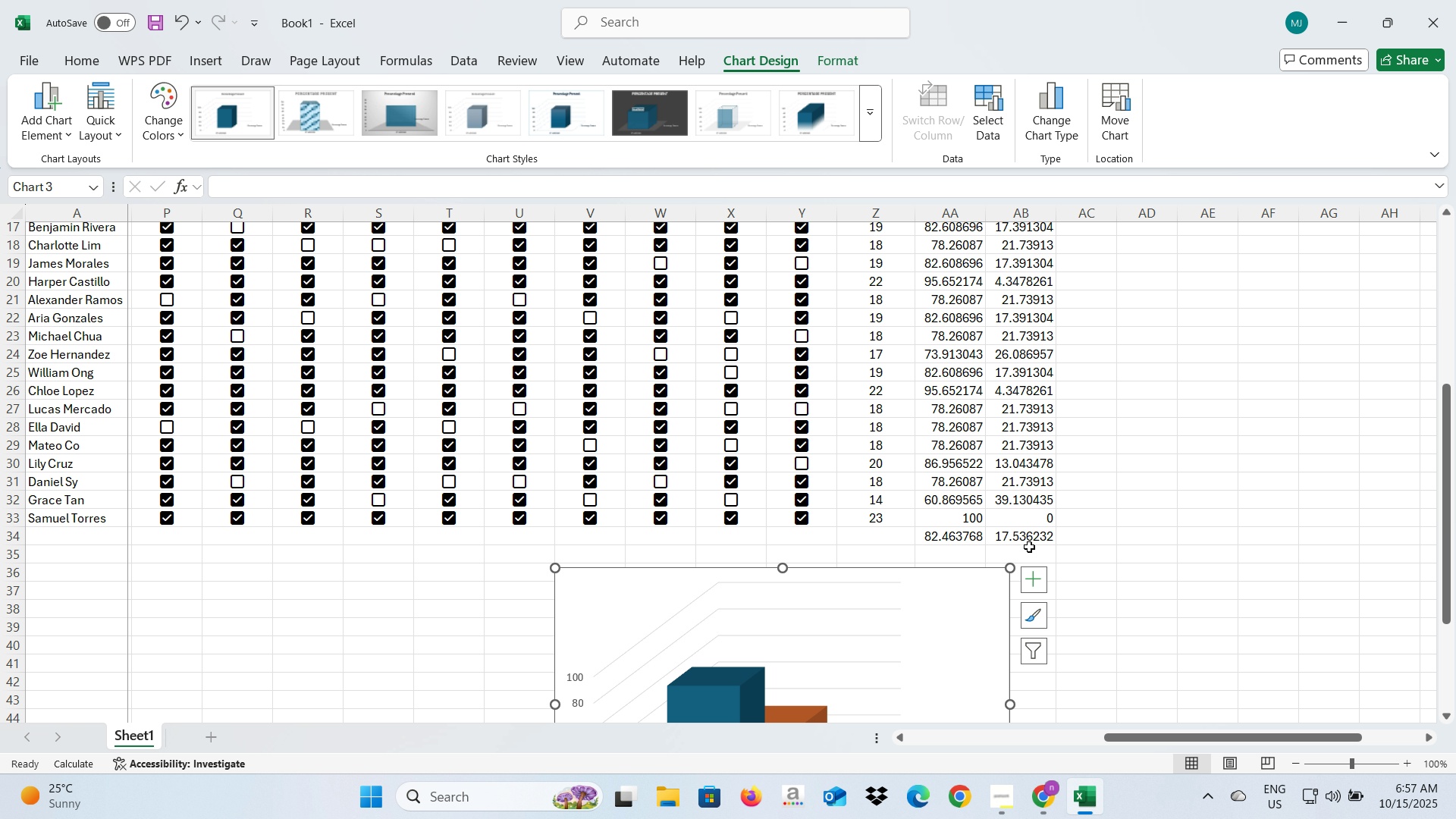 
left_click([1028, 544])
 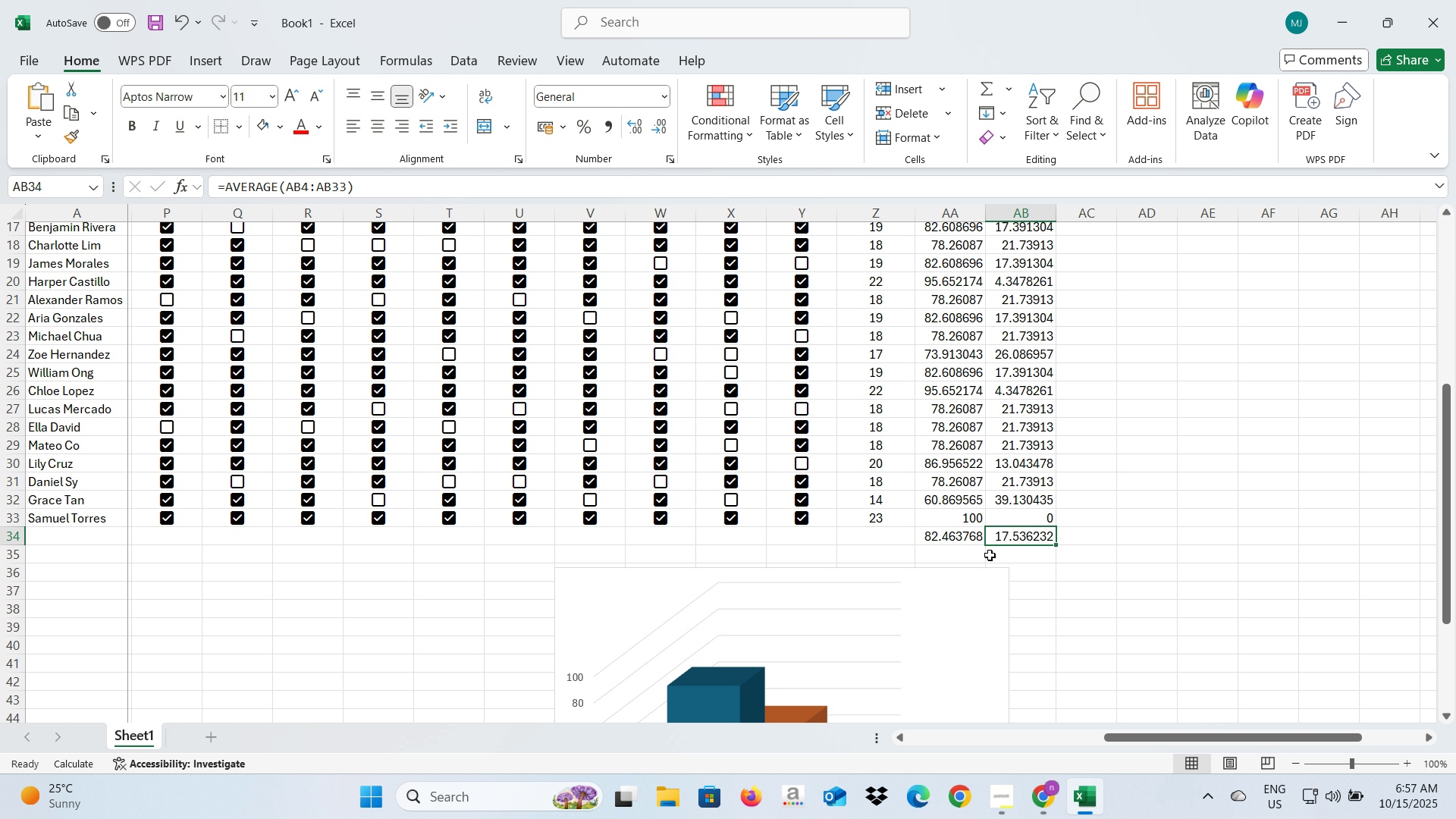 
scroll: coordinate [912, 582], scroll_direction: down, amount: 3.0
 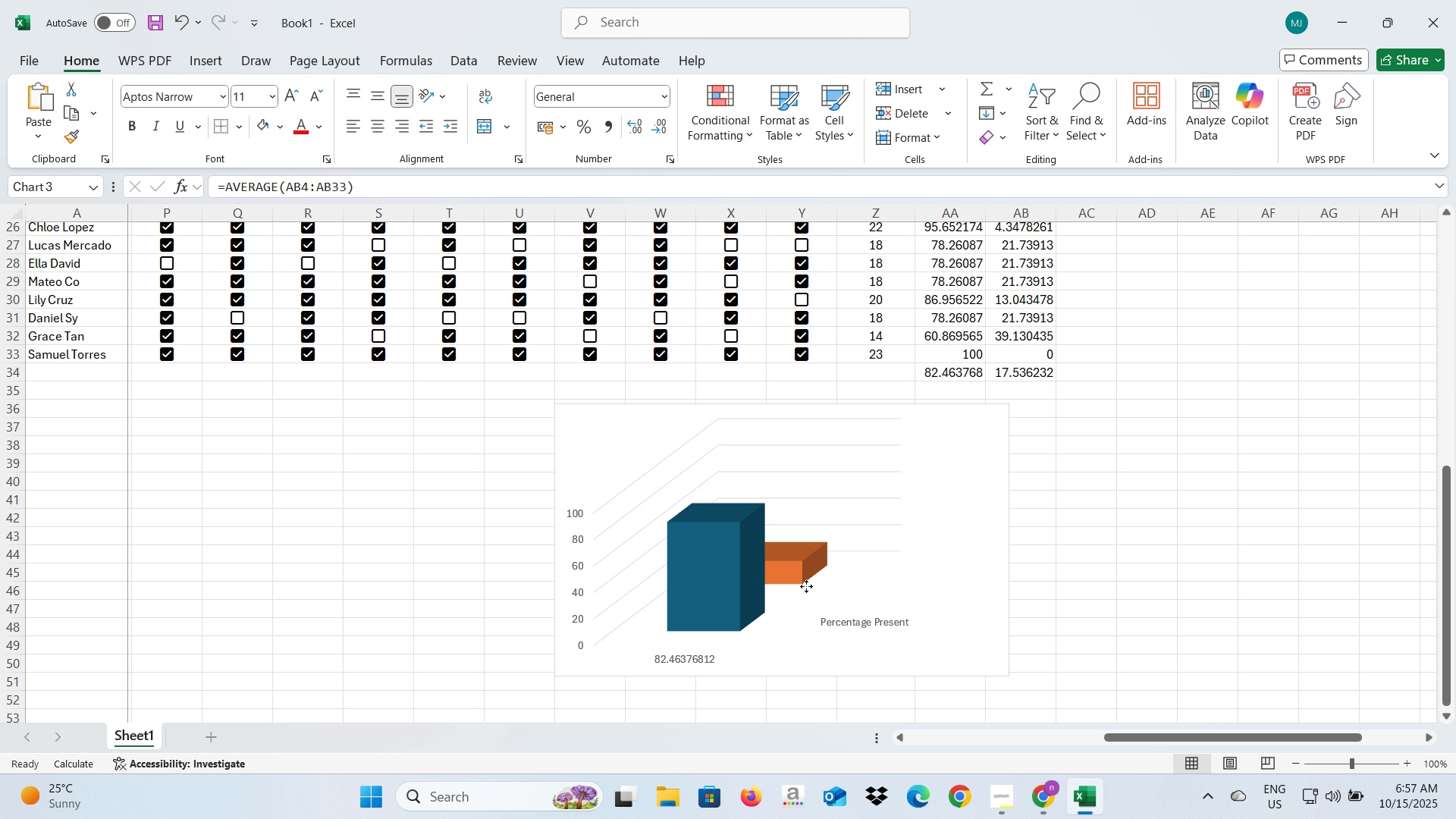 
left_click([806, 586])
 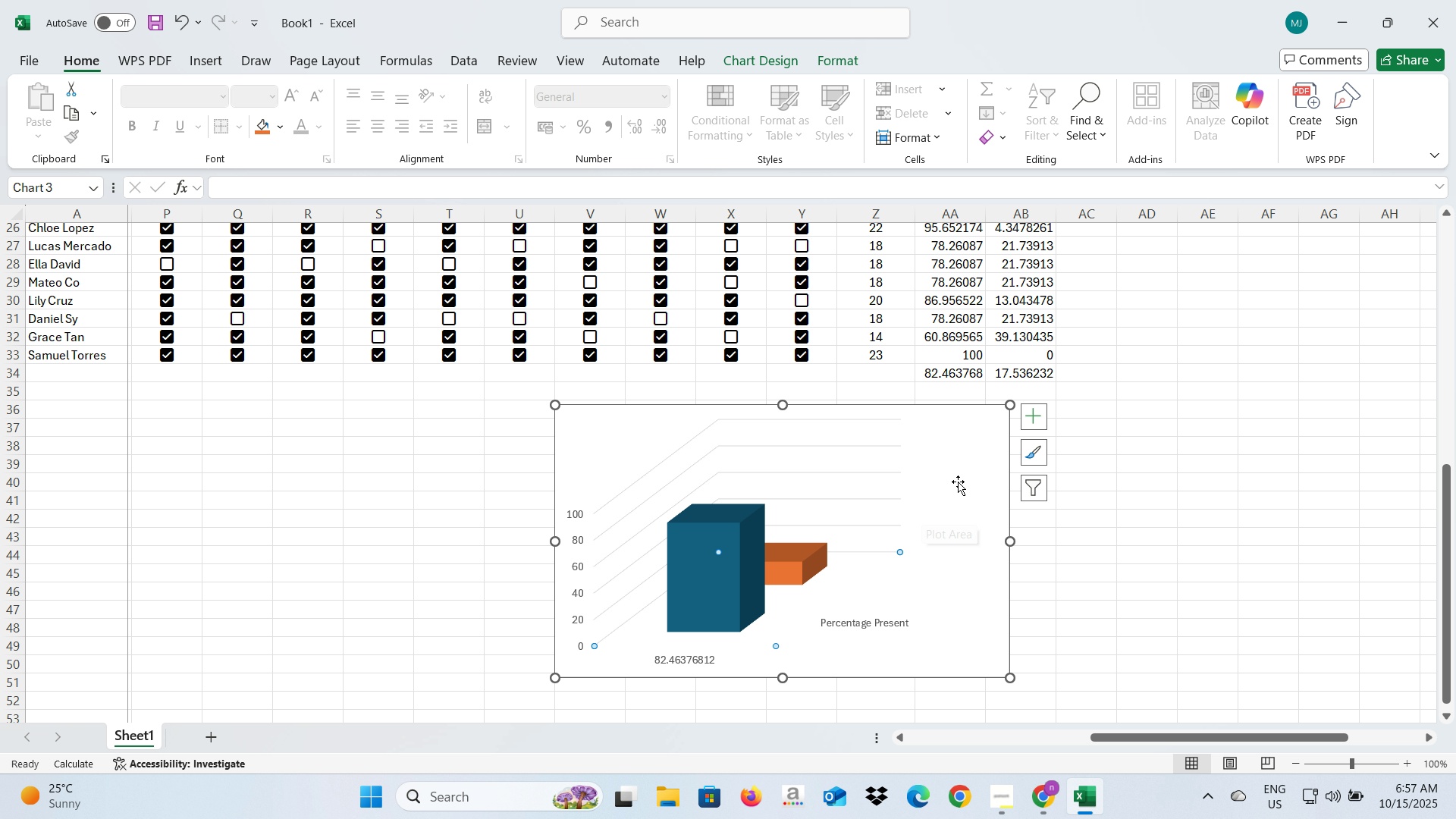 
double_click([951, 513])
 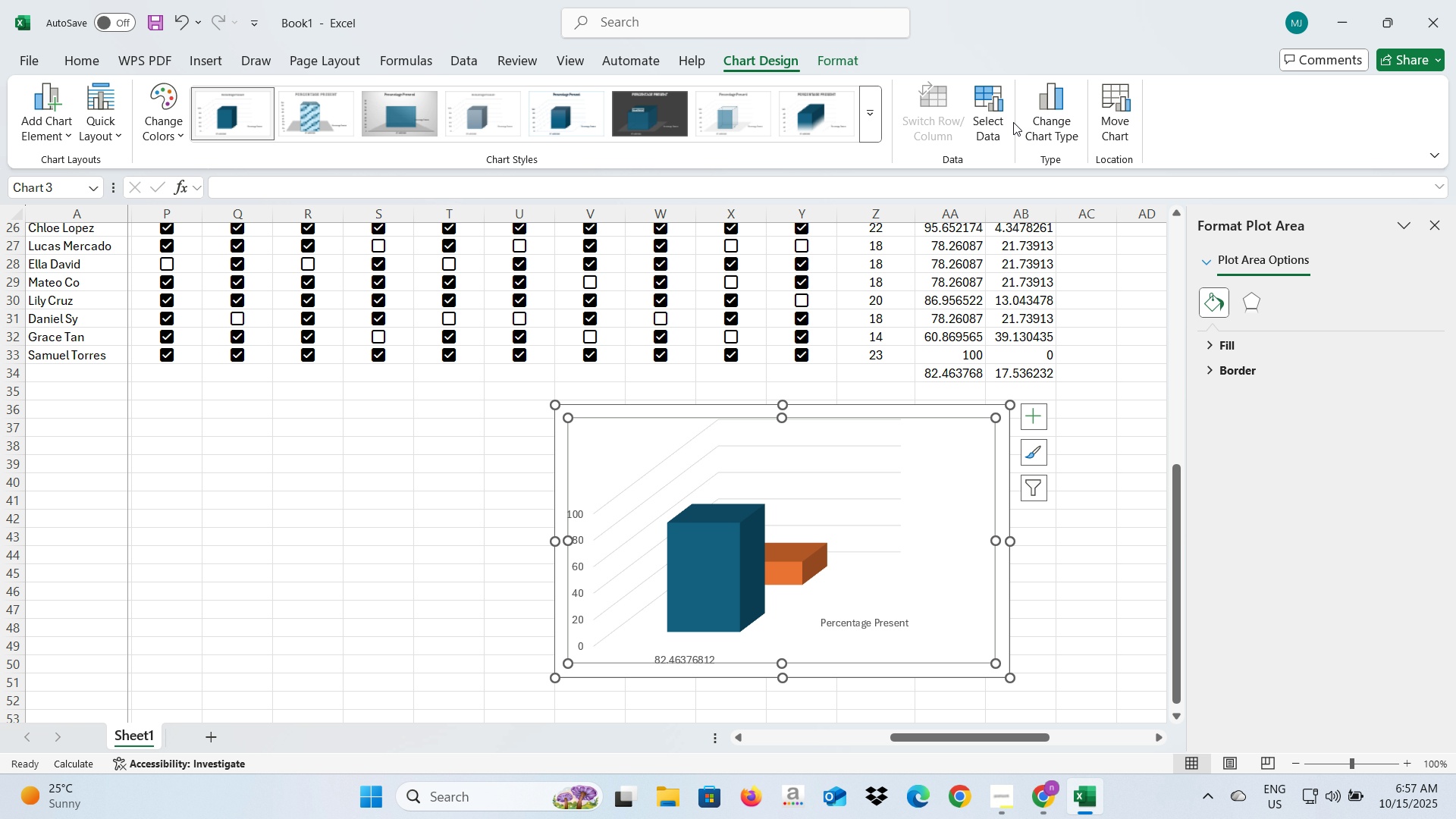 
left_click([1007, 124])
 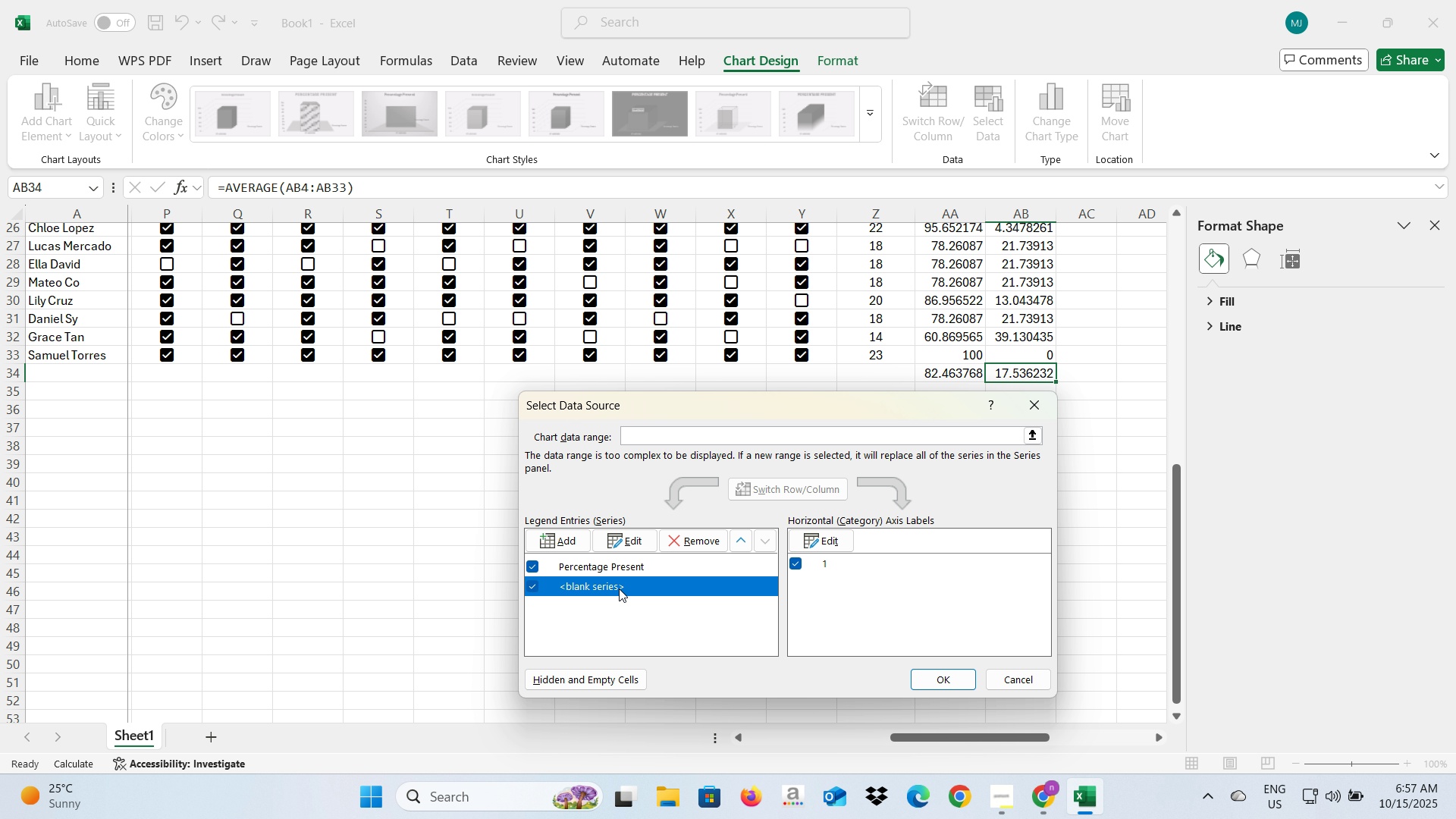 
double_click([619, 588])
 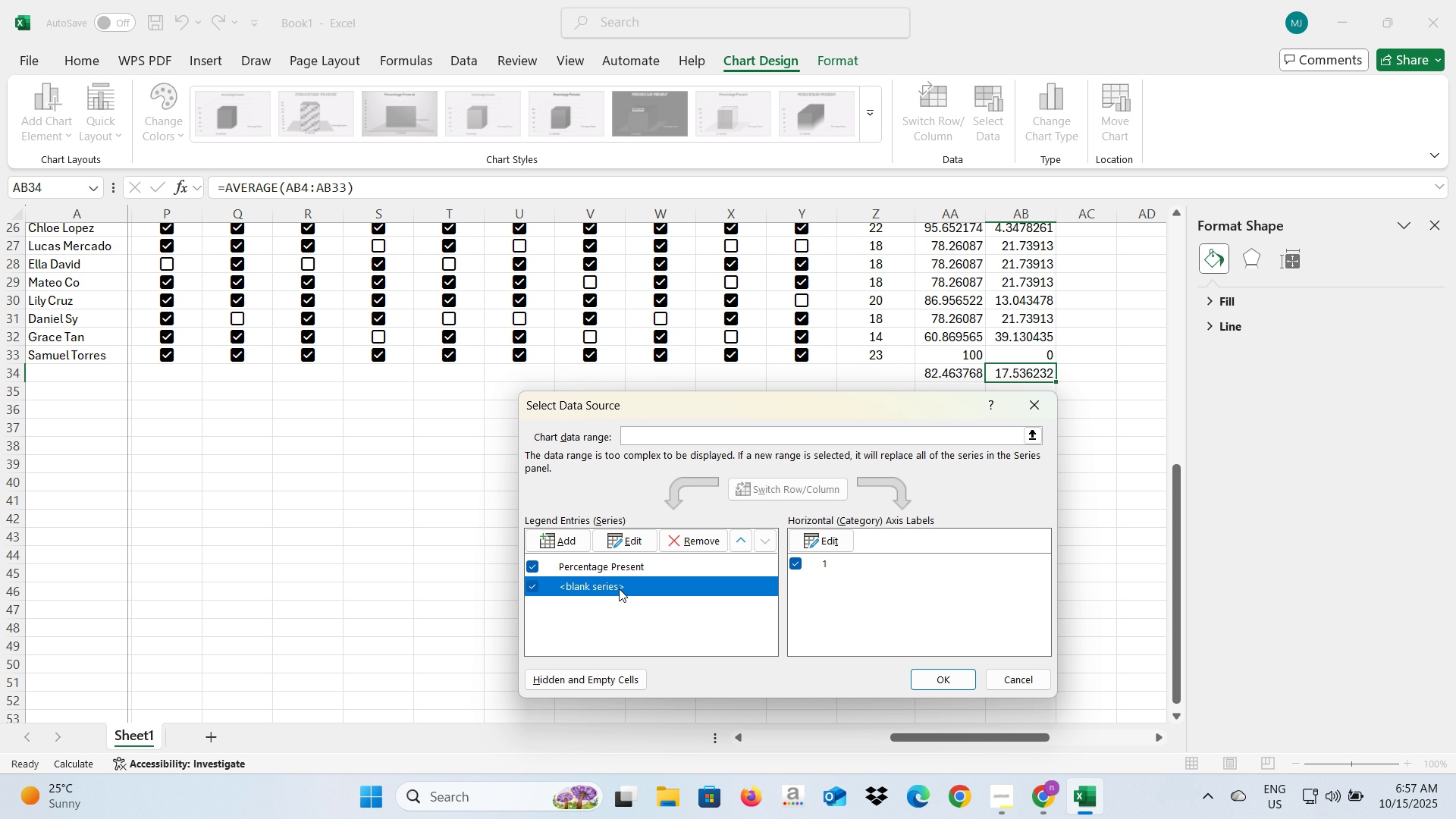 
triple_click([619, 588])
 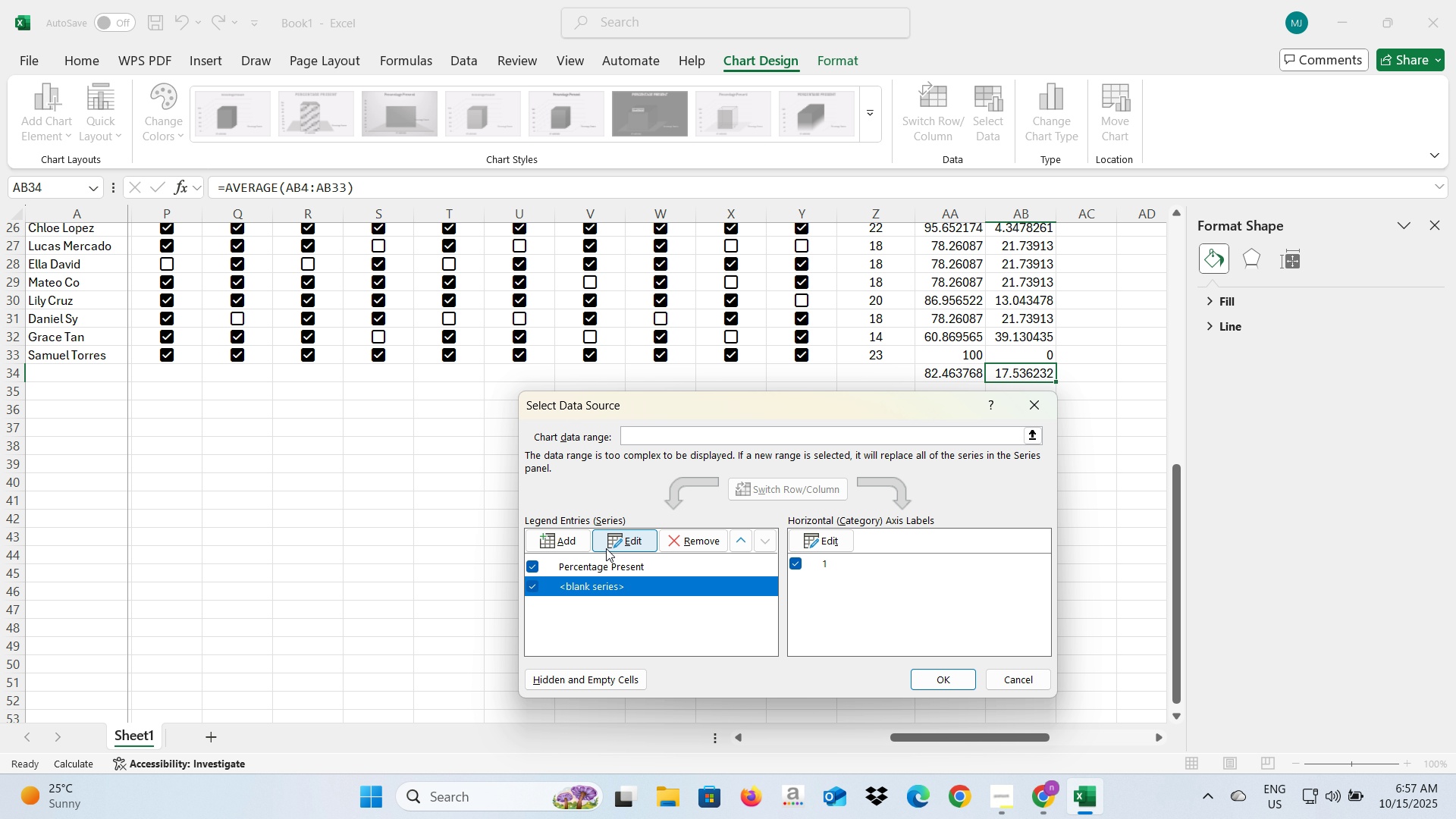 
left_click([619, 541])
 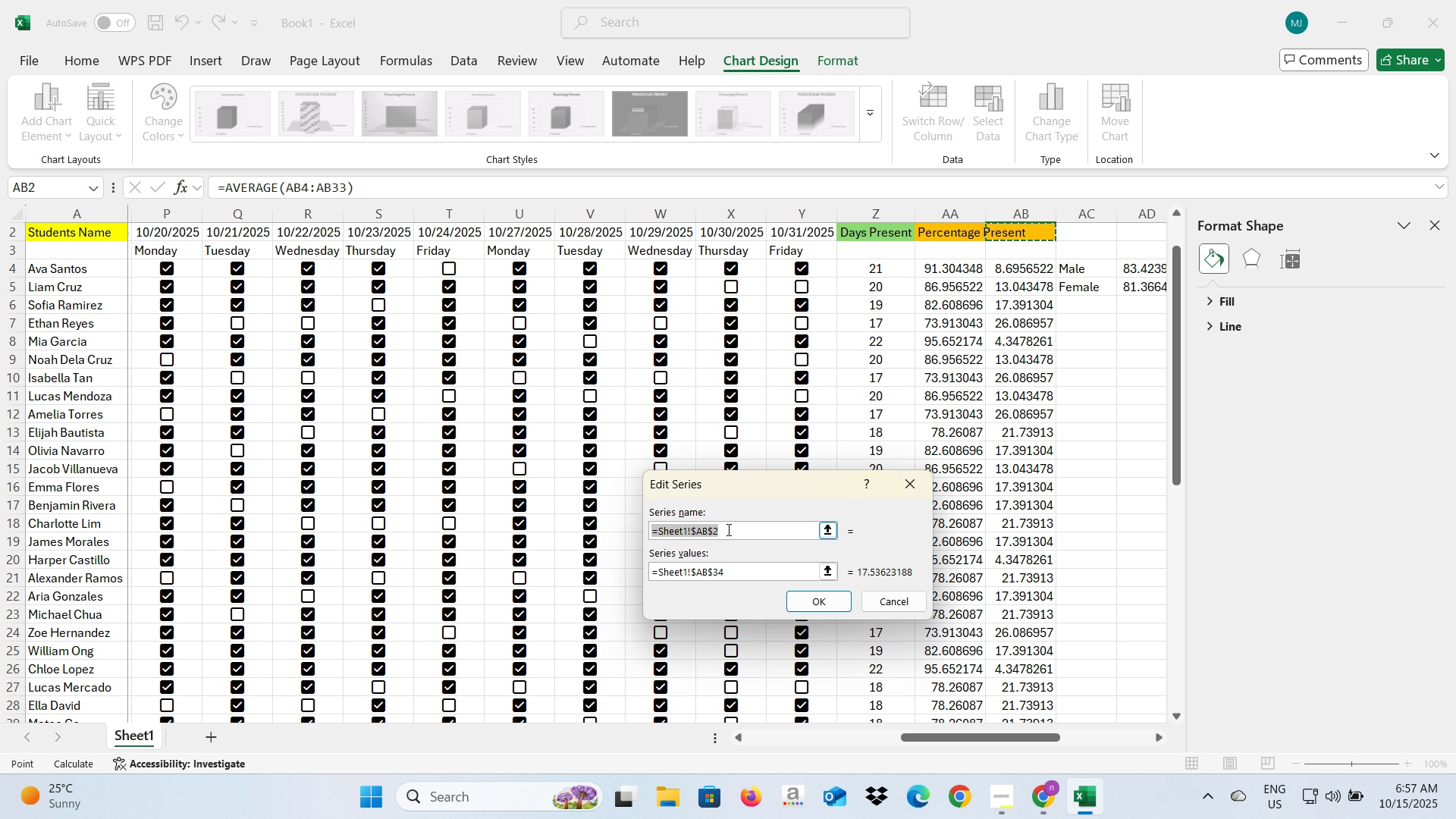 
type(Absent)
 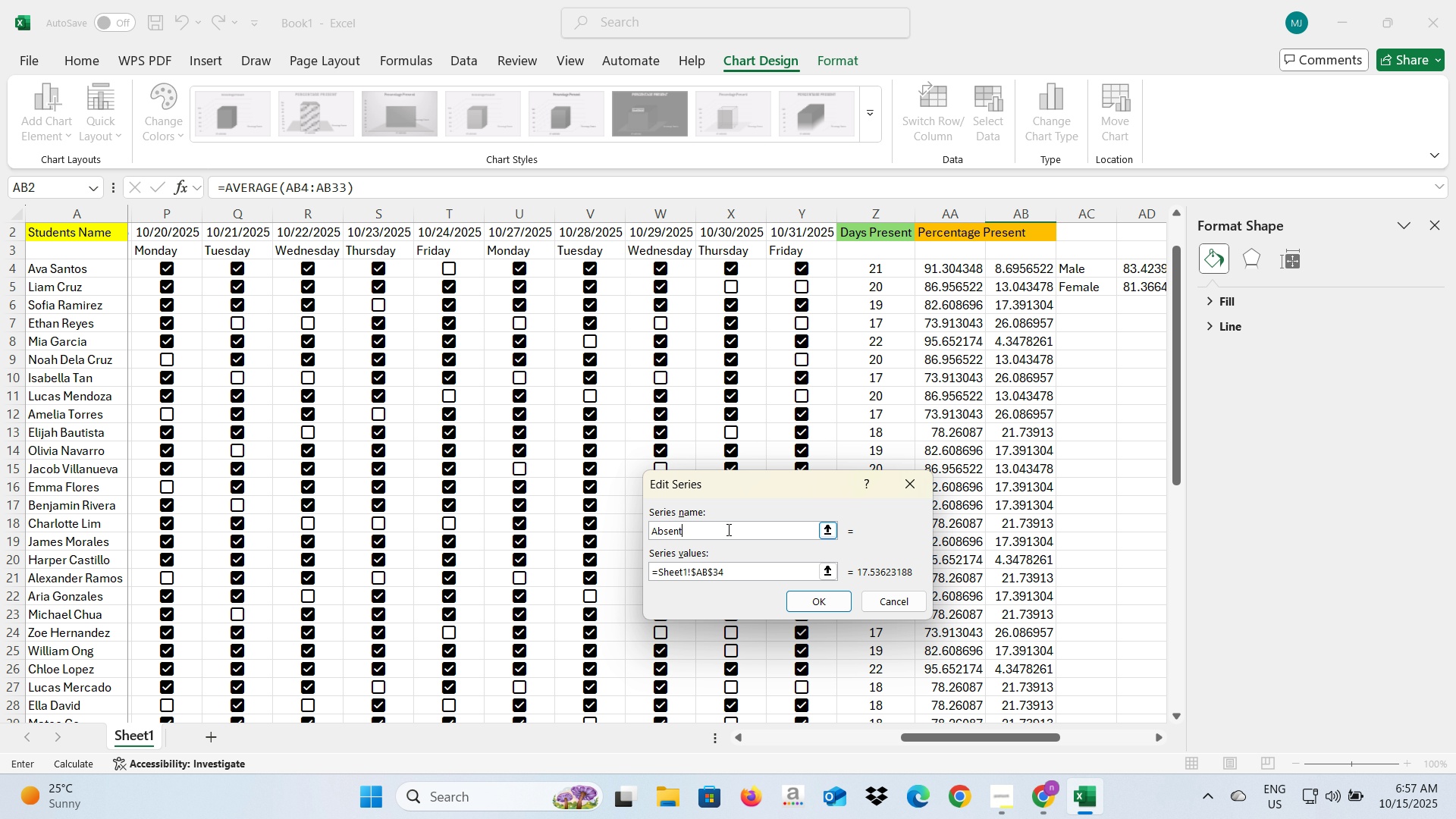 
key(Enter)
 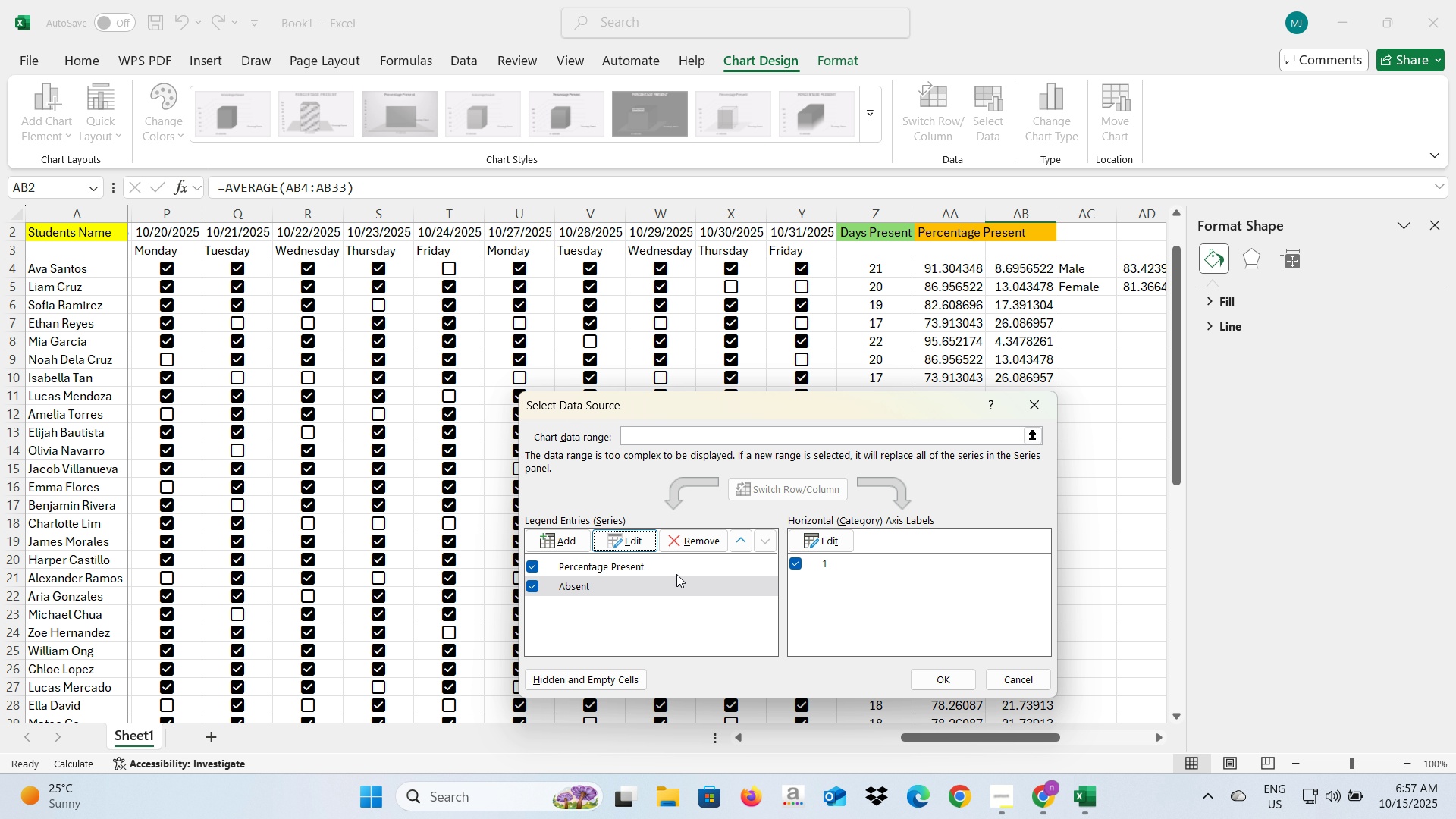 
double_click([671, 568])
 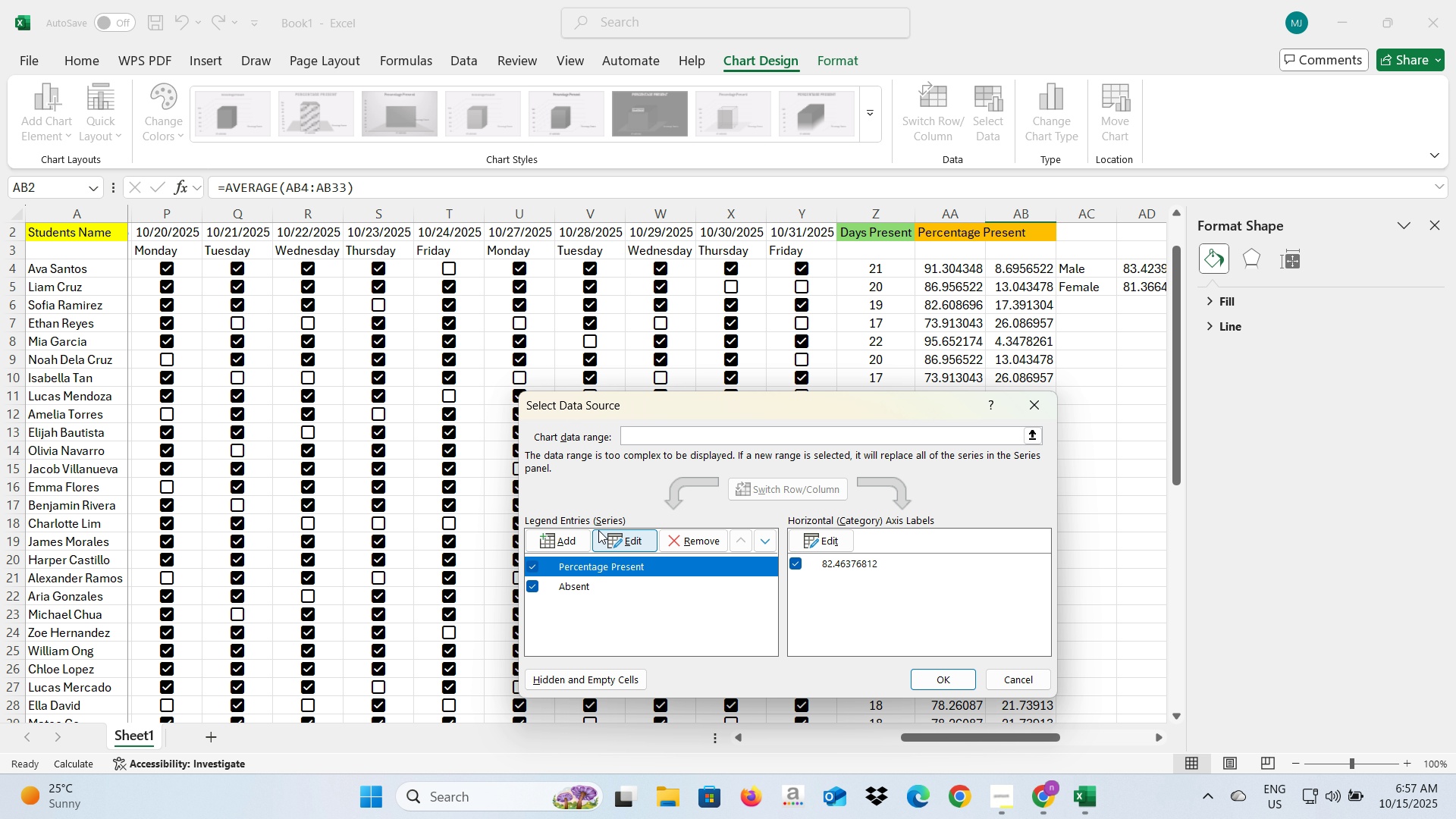 
left_click([606, 532])
 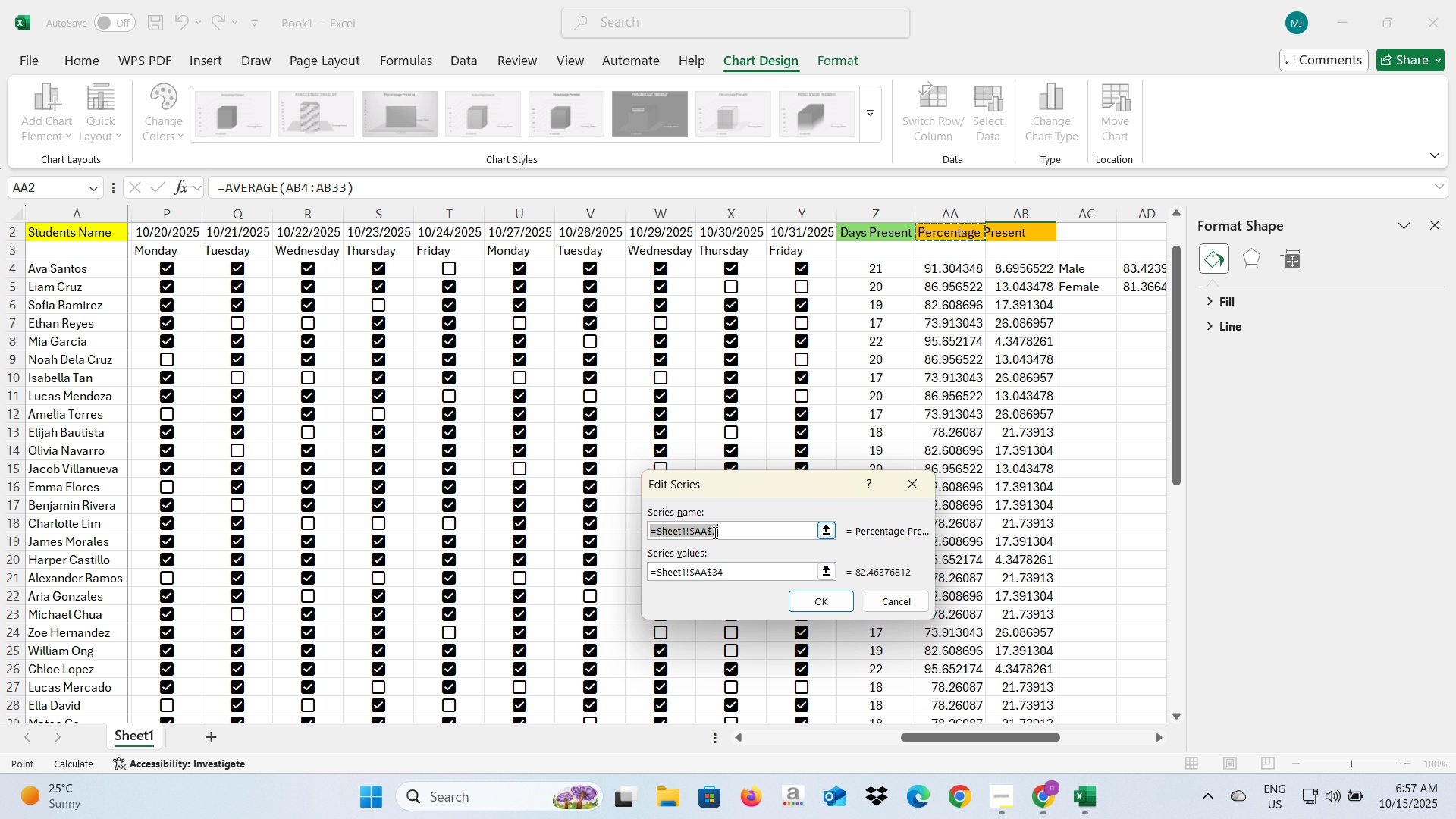 
type(Present)
 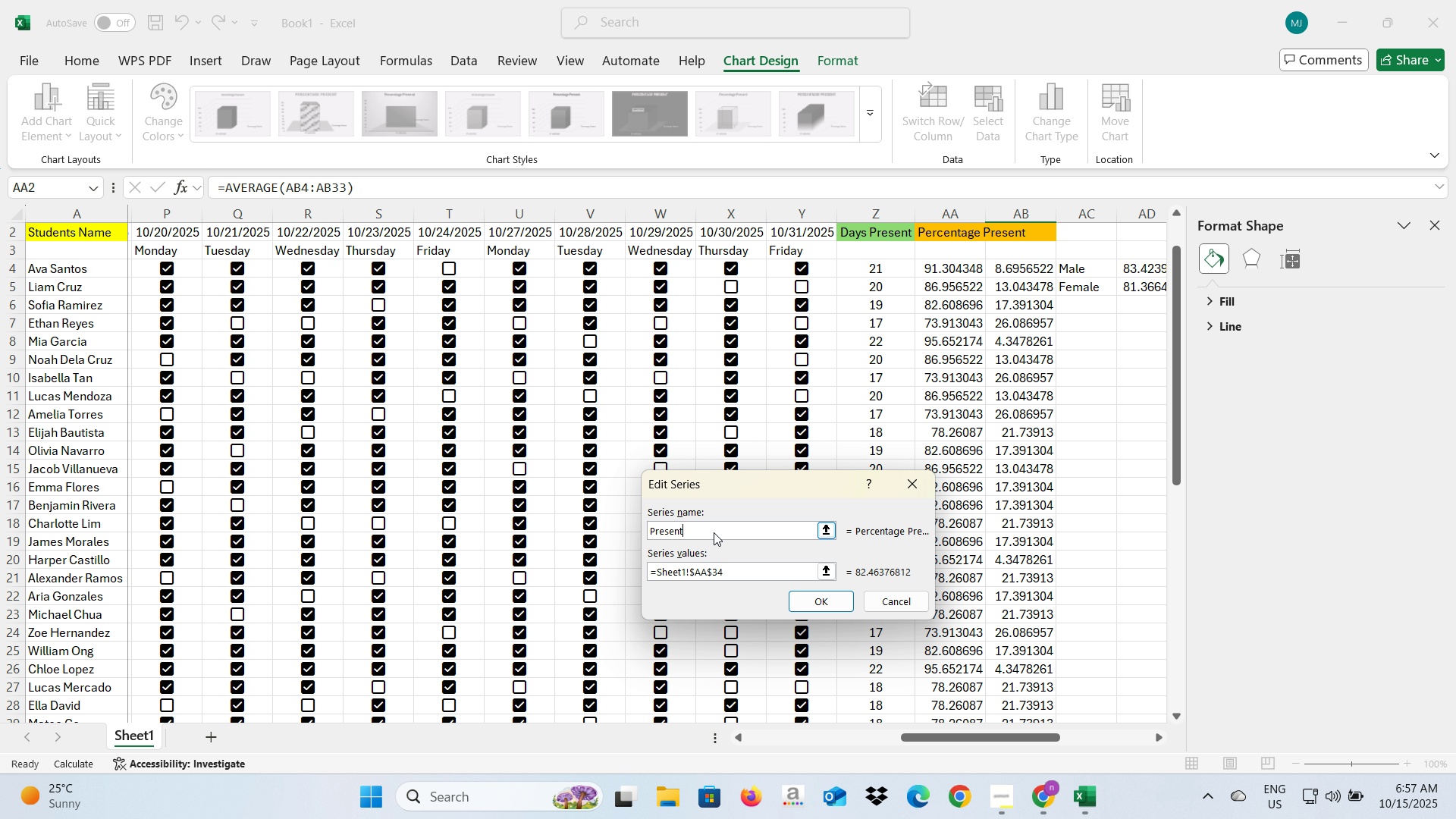 
key(Enter)
 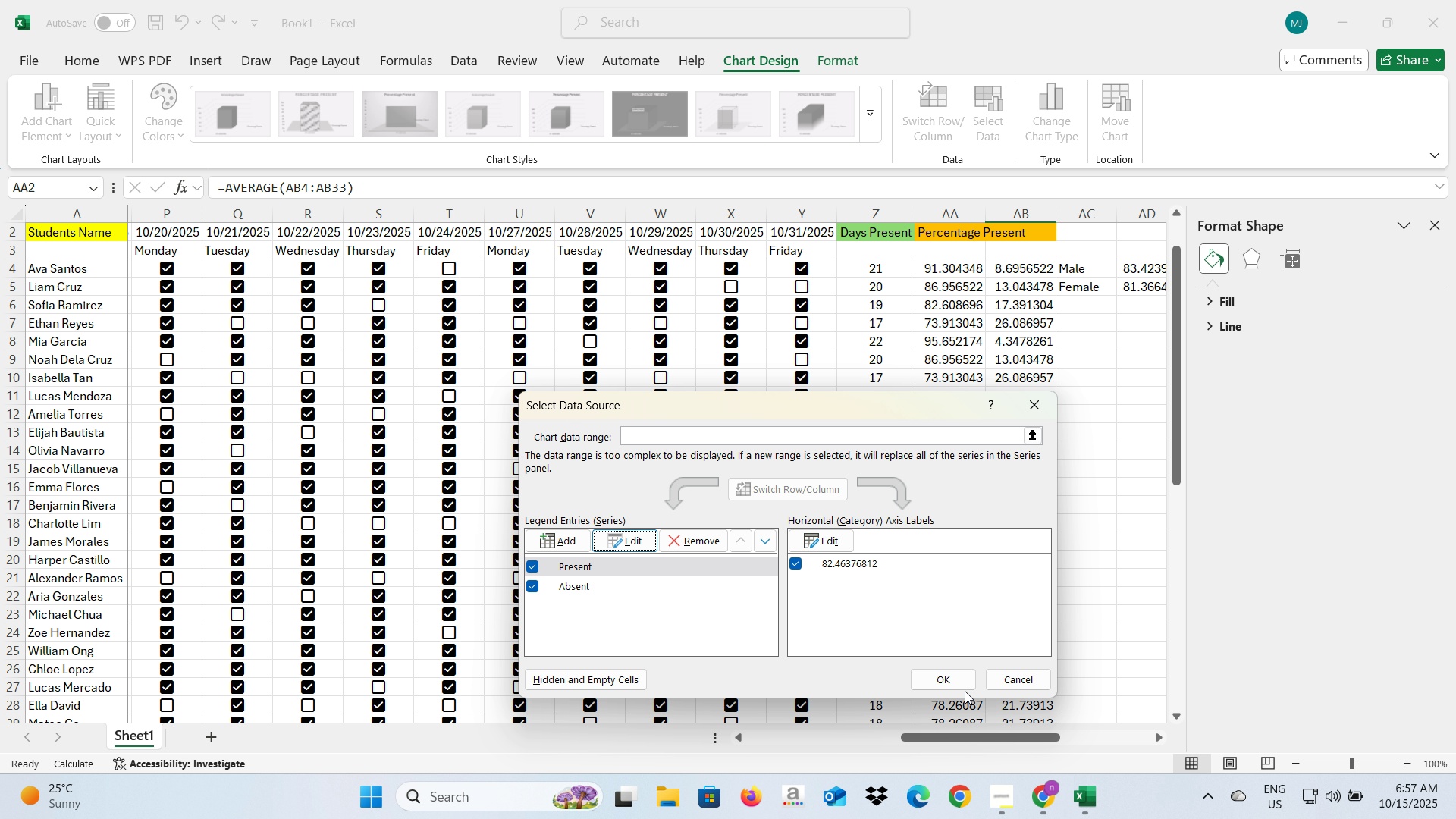 
left_click([952, 683])
 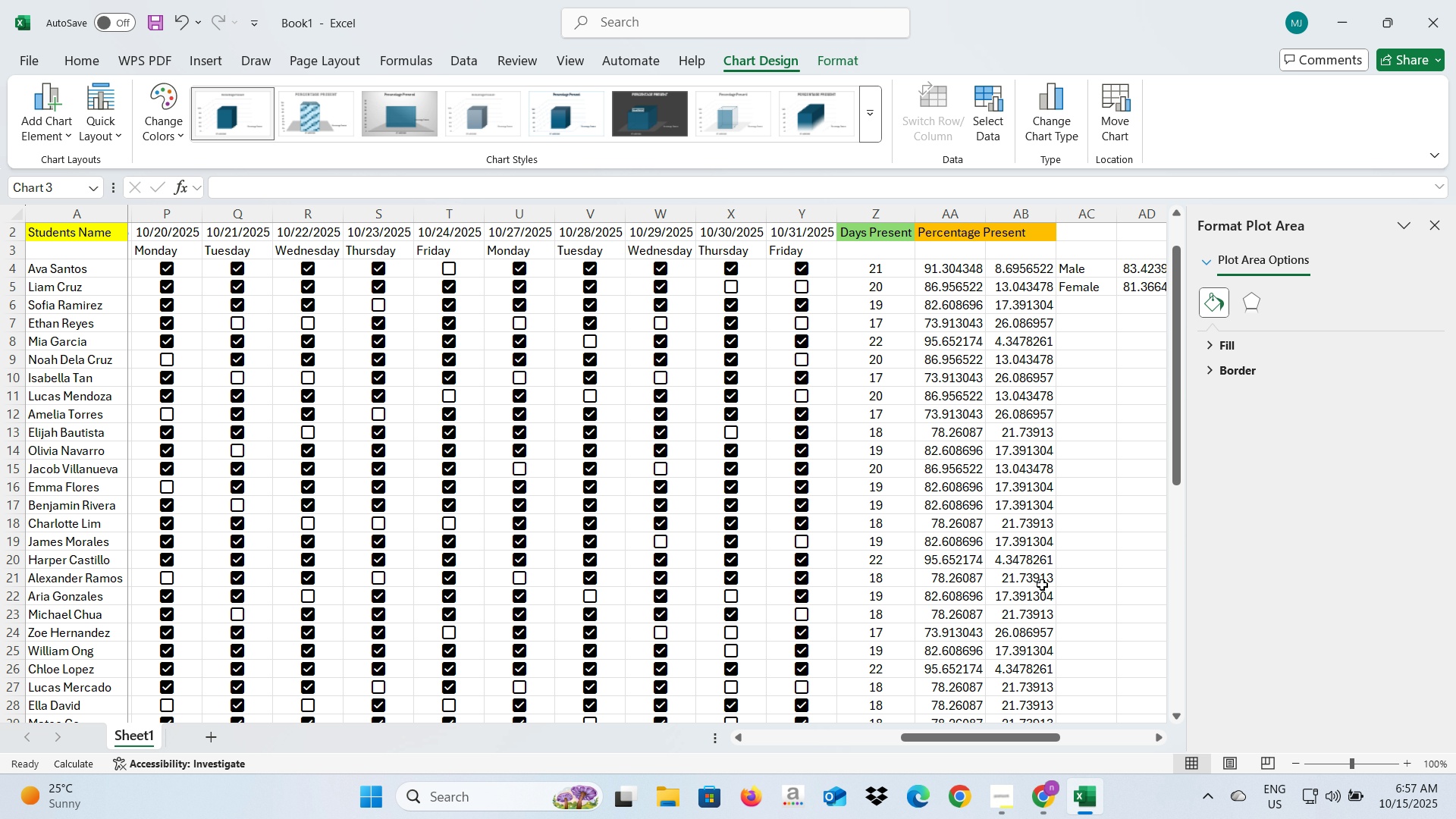 
scroll: coordinate [1068, 572], scroll_direction: down, amount: 8.0
 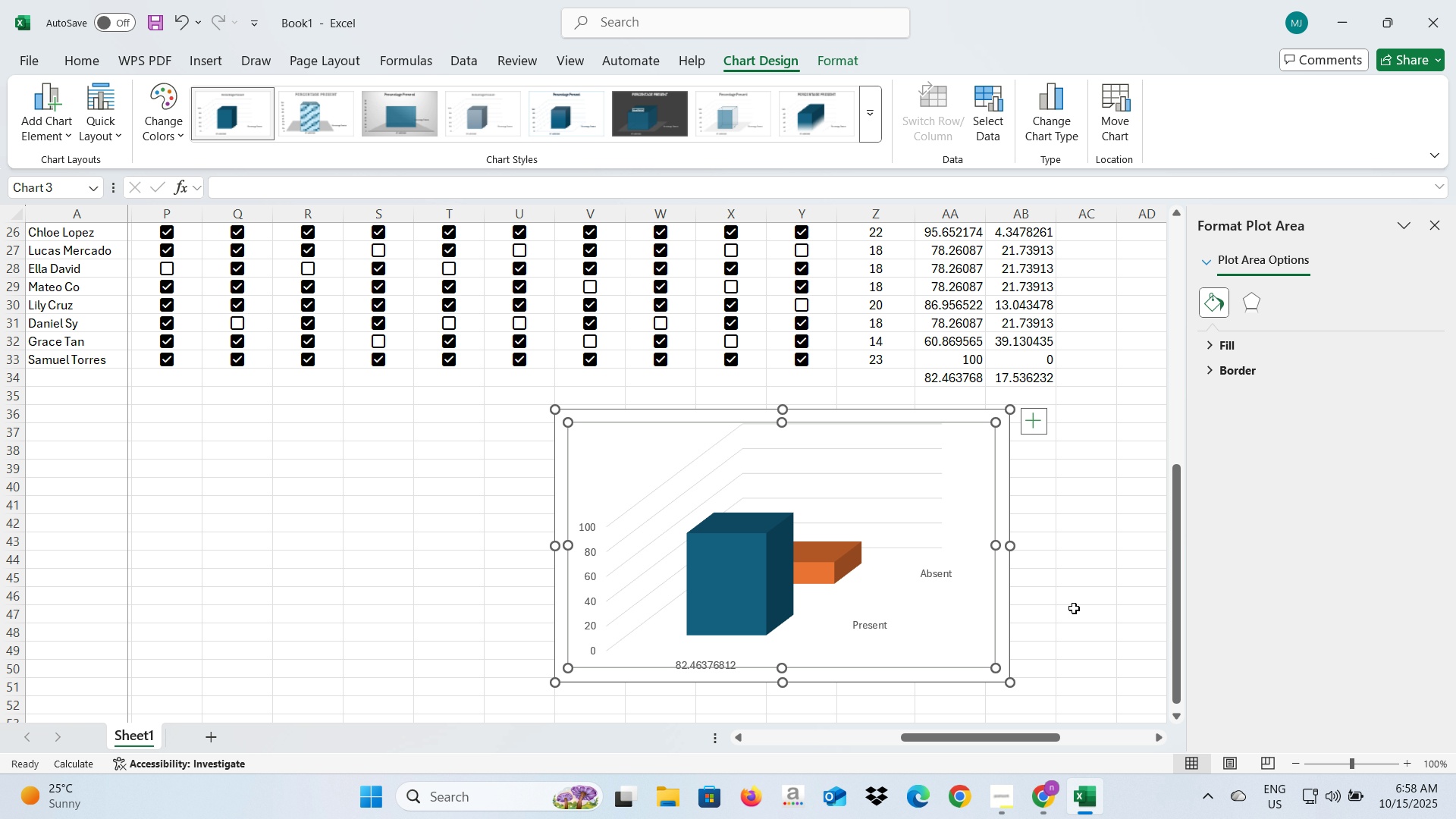 
left_click([1074, 608])
 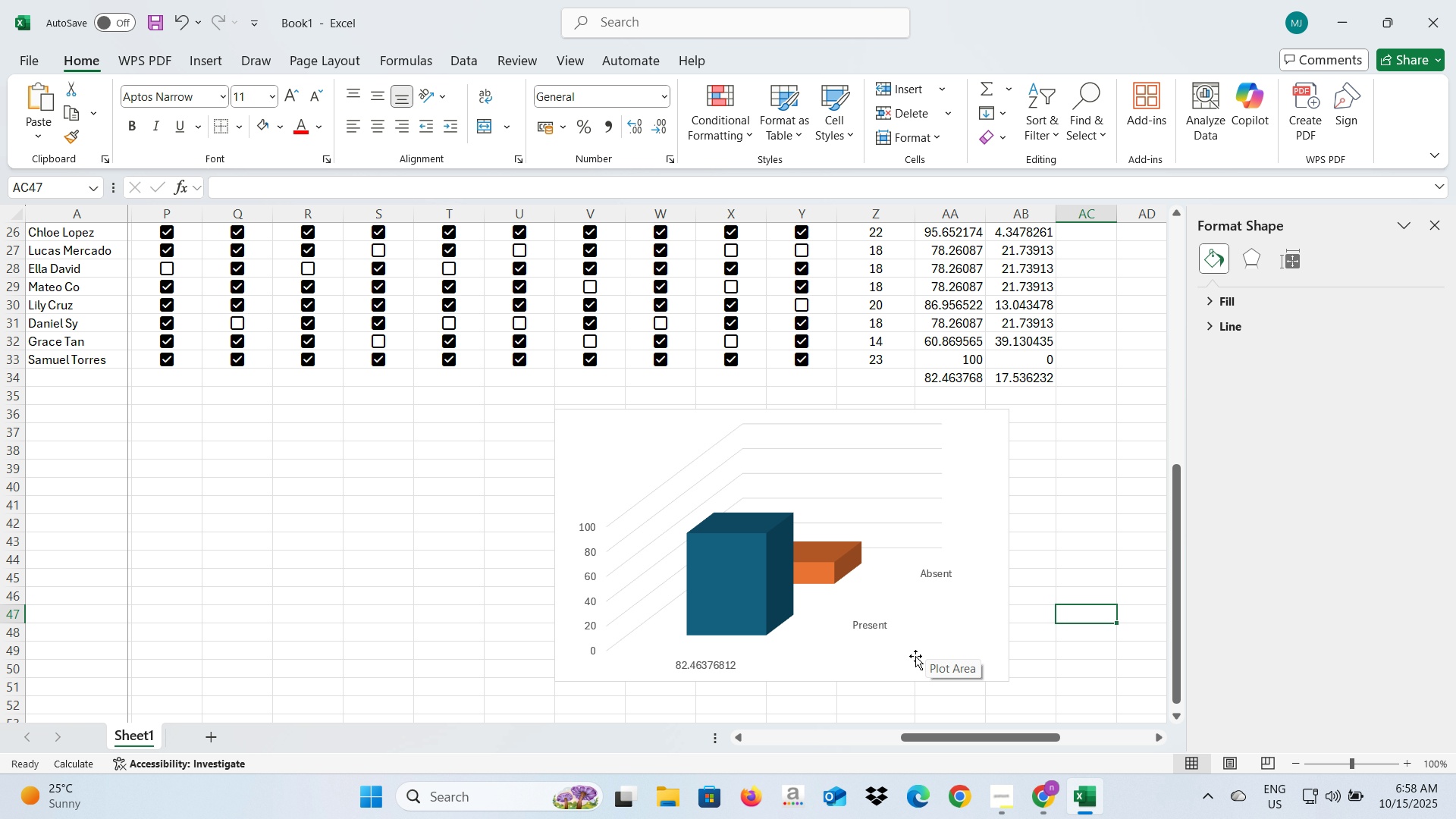 
left_click([915, 656])
 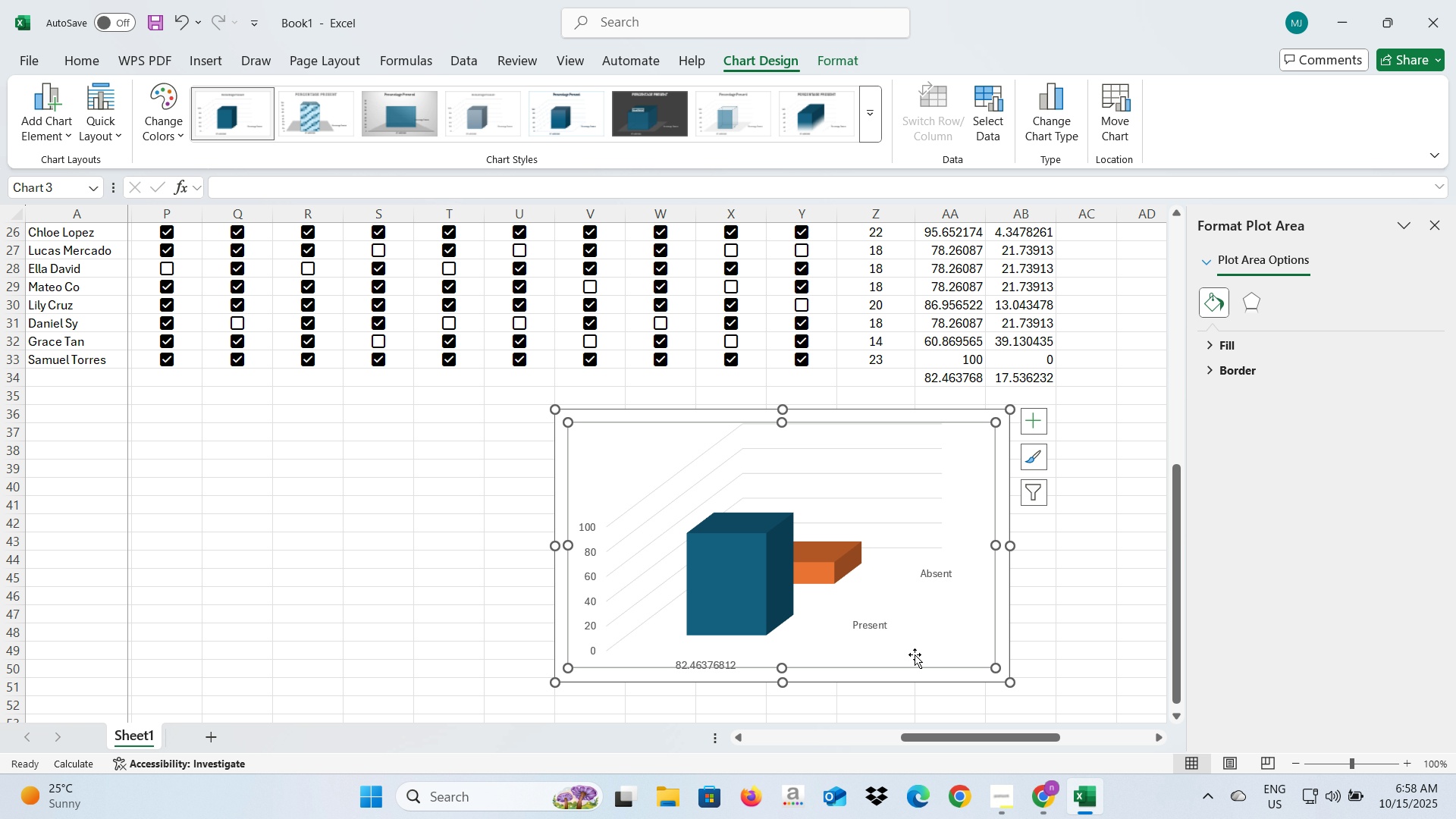 
mouse_move([944, 632])
 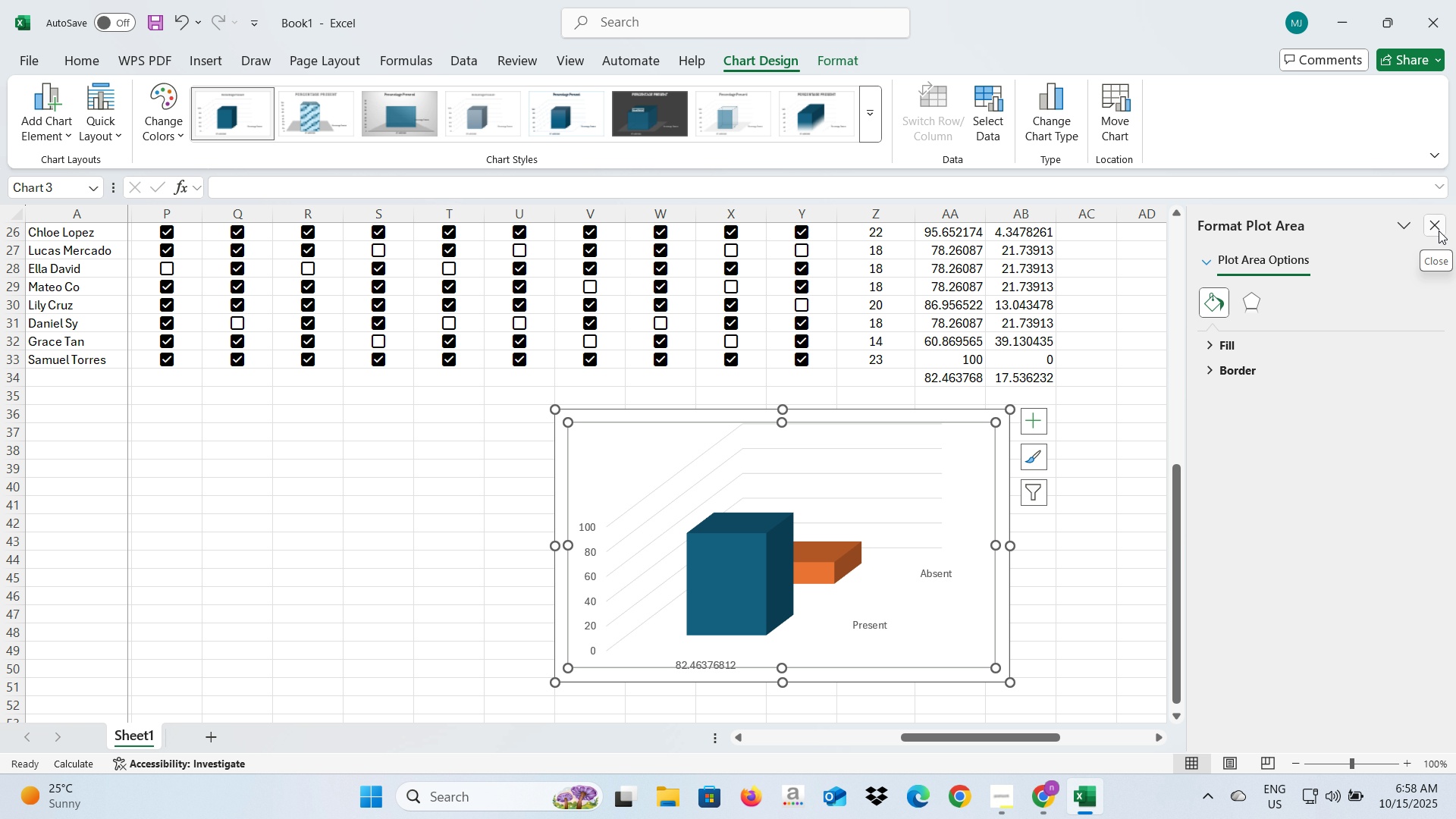 
left_click([1439, 231])
 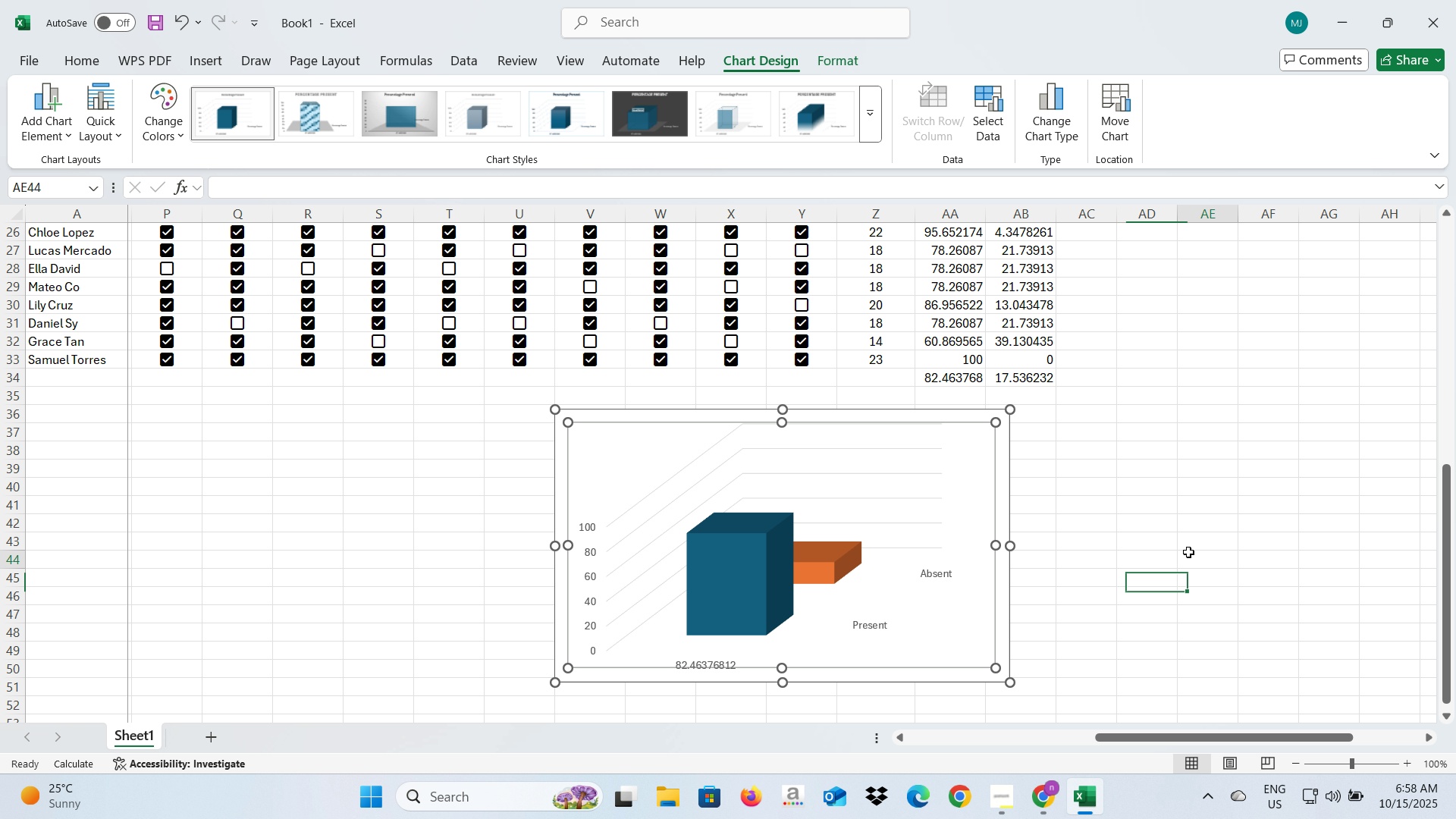 
left_click([1188, 552])
 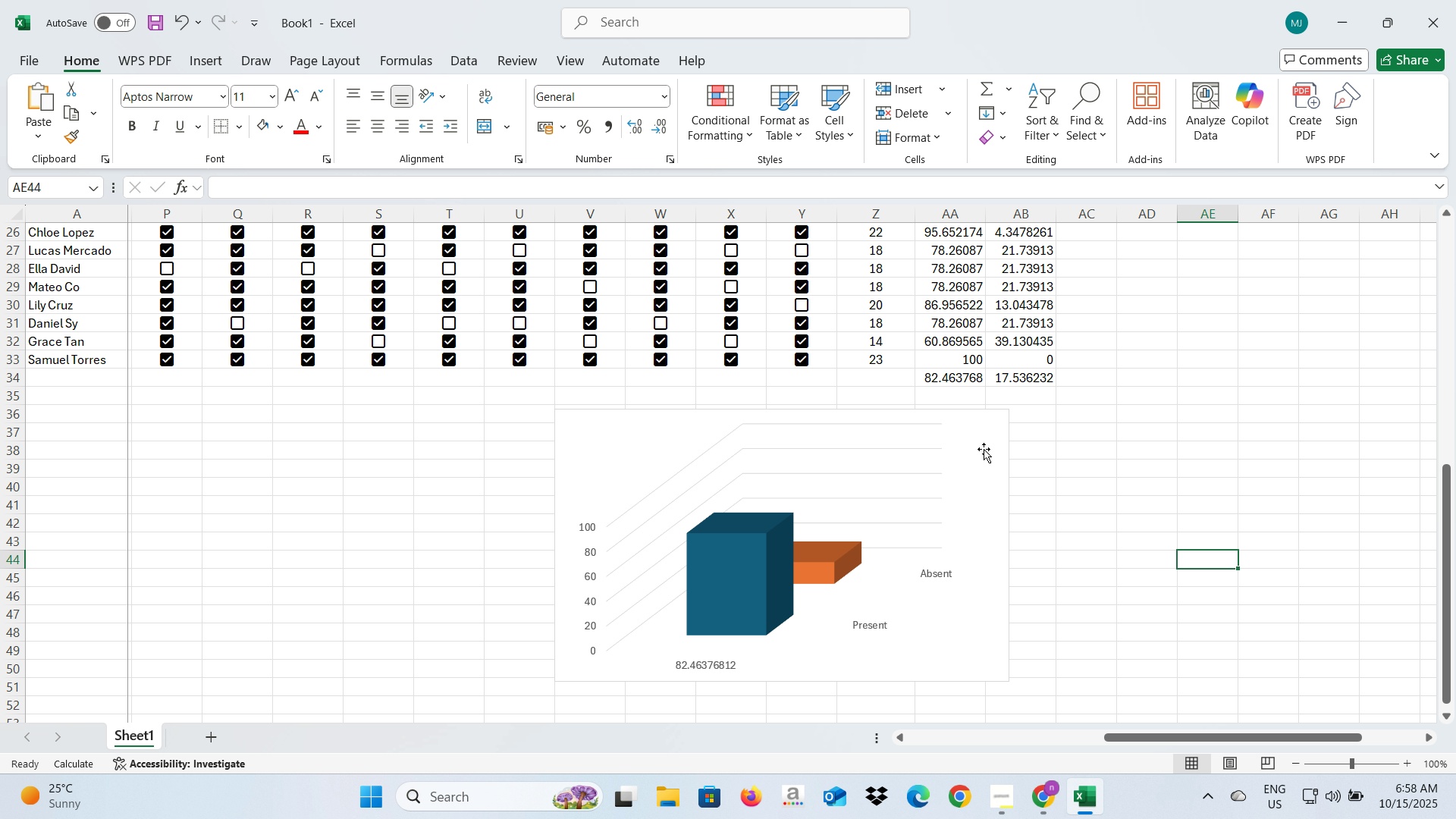 
left_click([982, 446])
 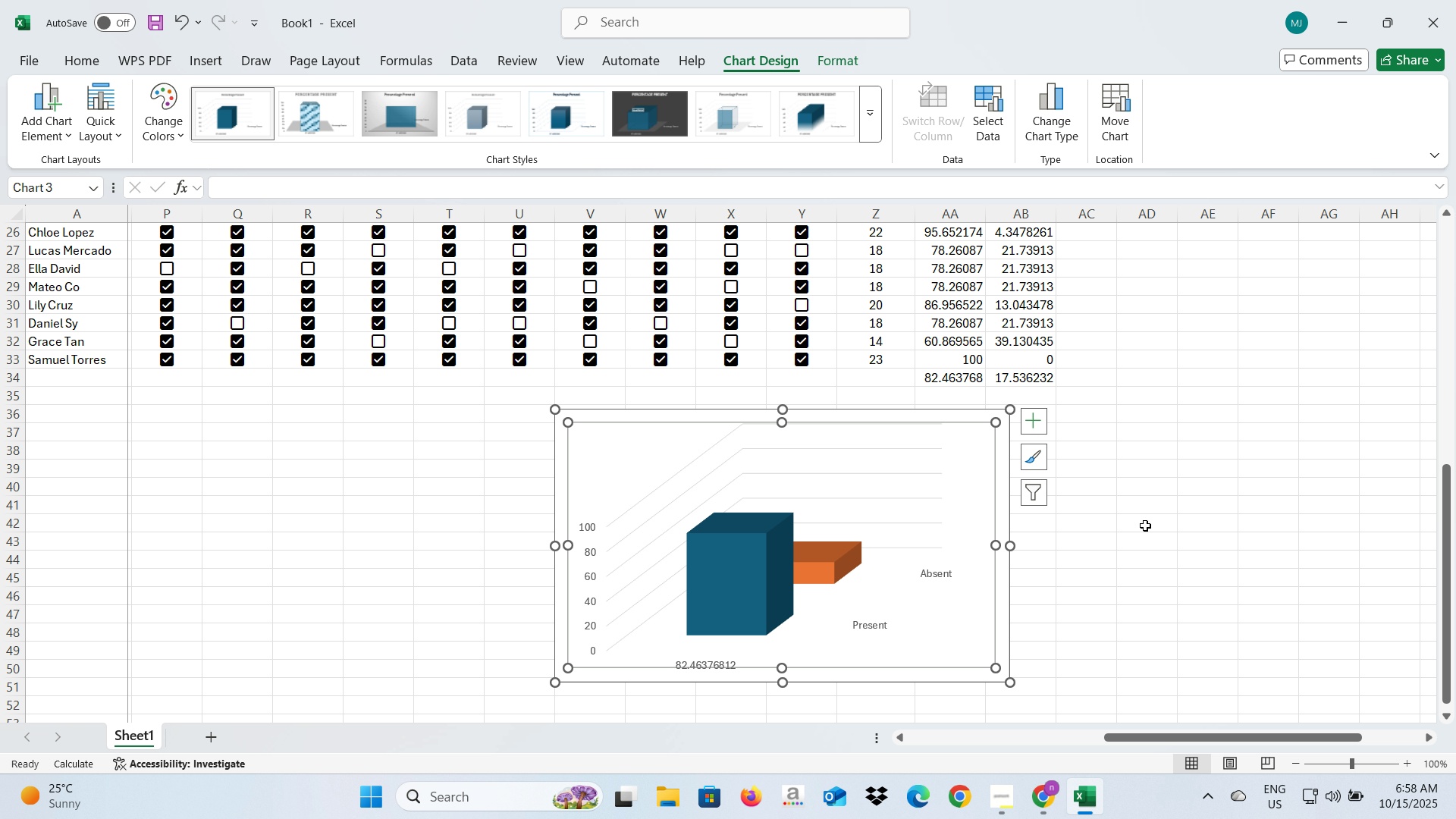 
left_click([1145, 526])
 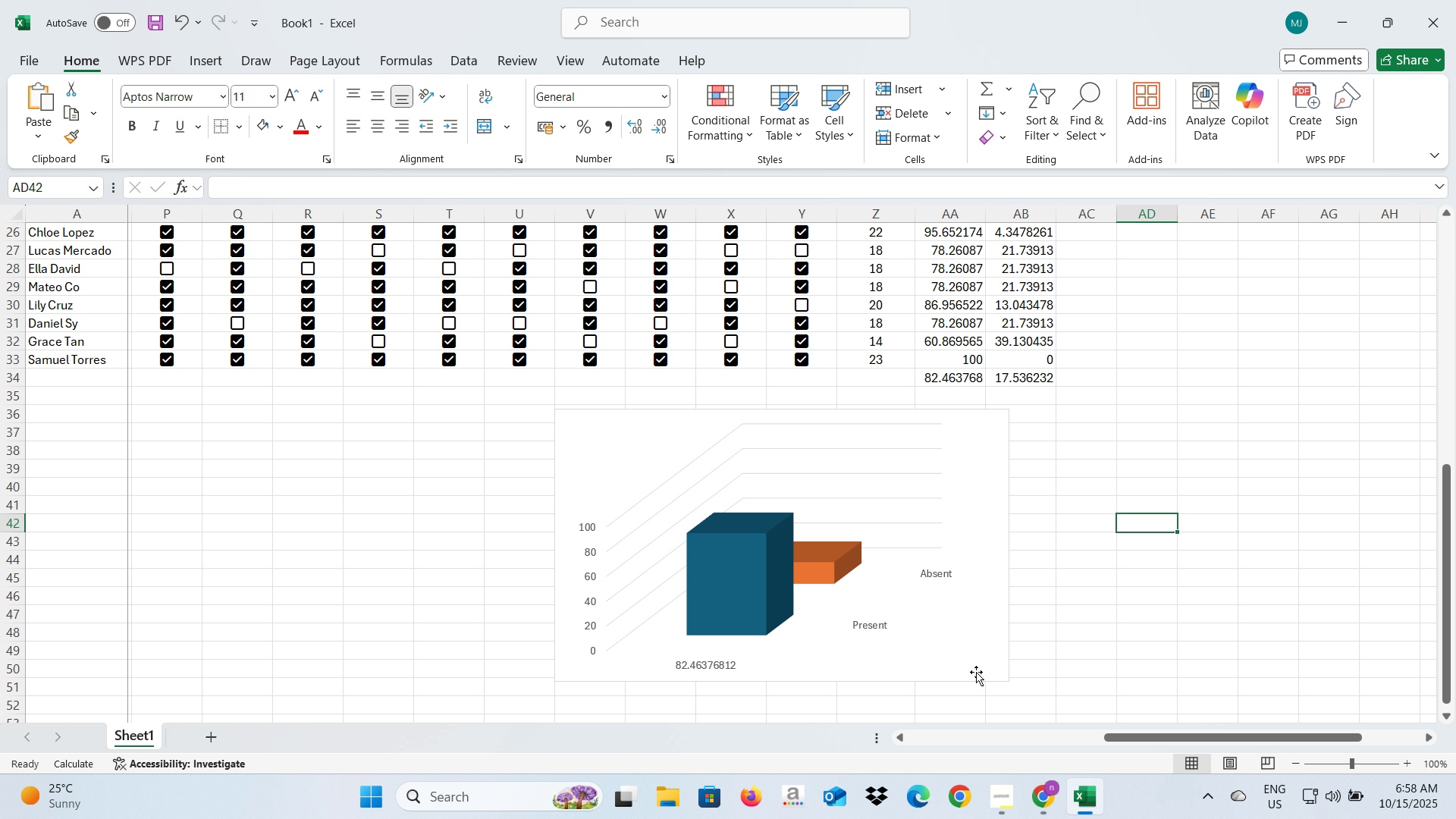 
left_click([976, 672])
 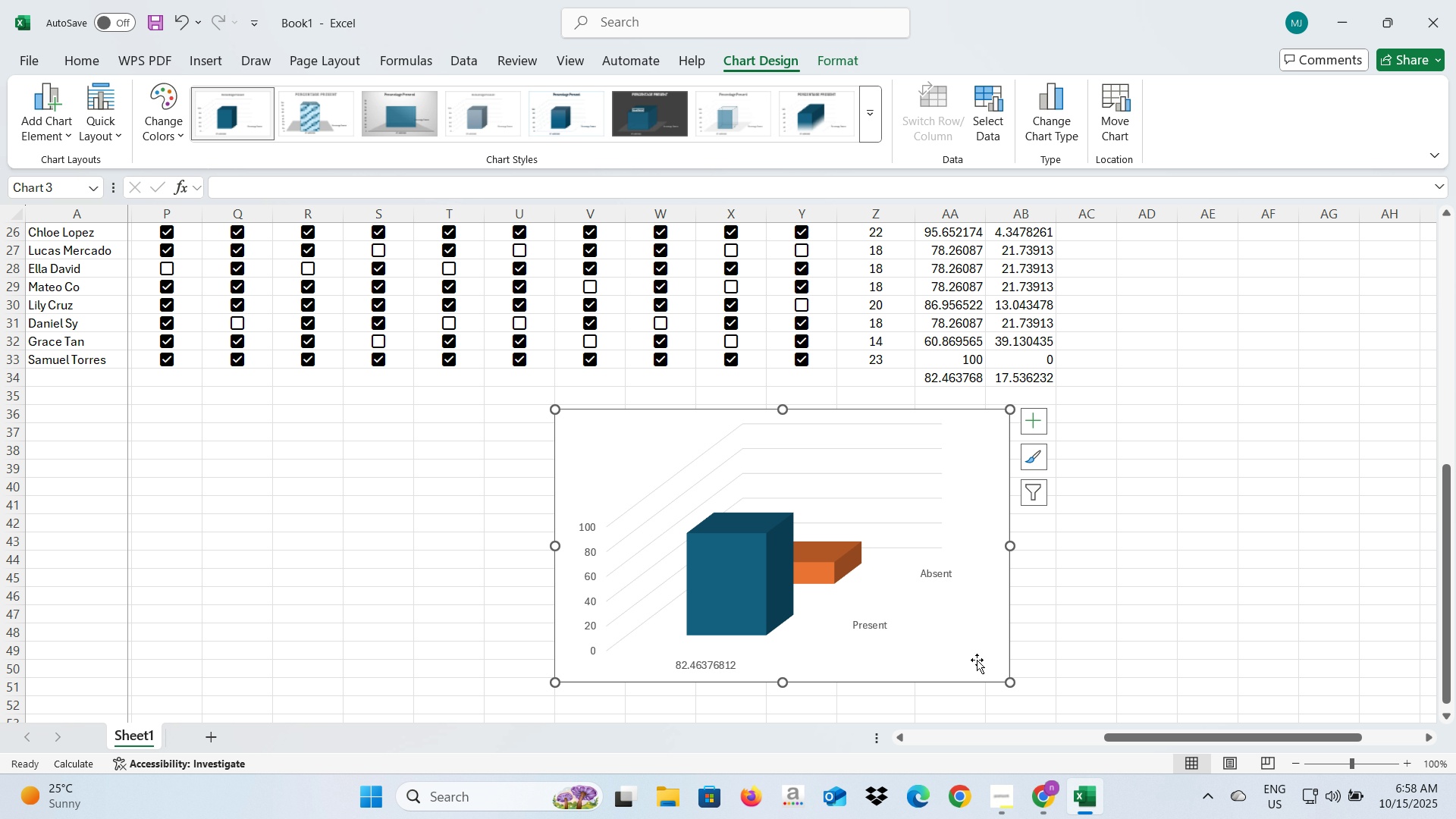 
left_click_drag(start_coordinate=[977, 660], to_coordinate=[906, 689])
 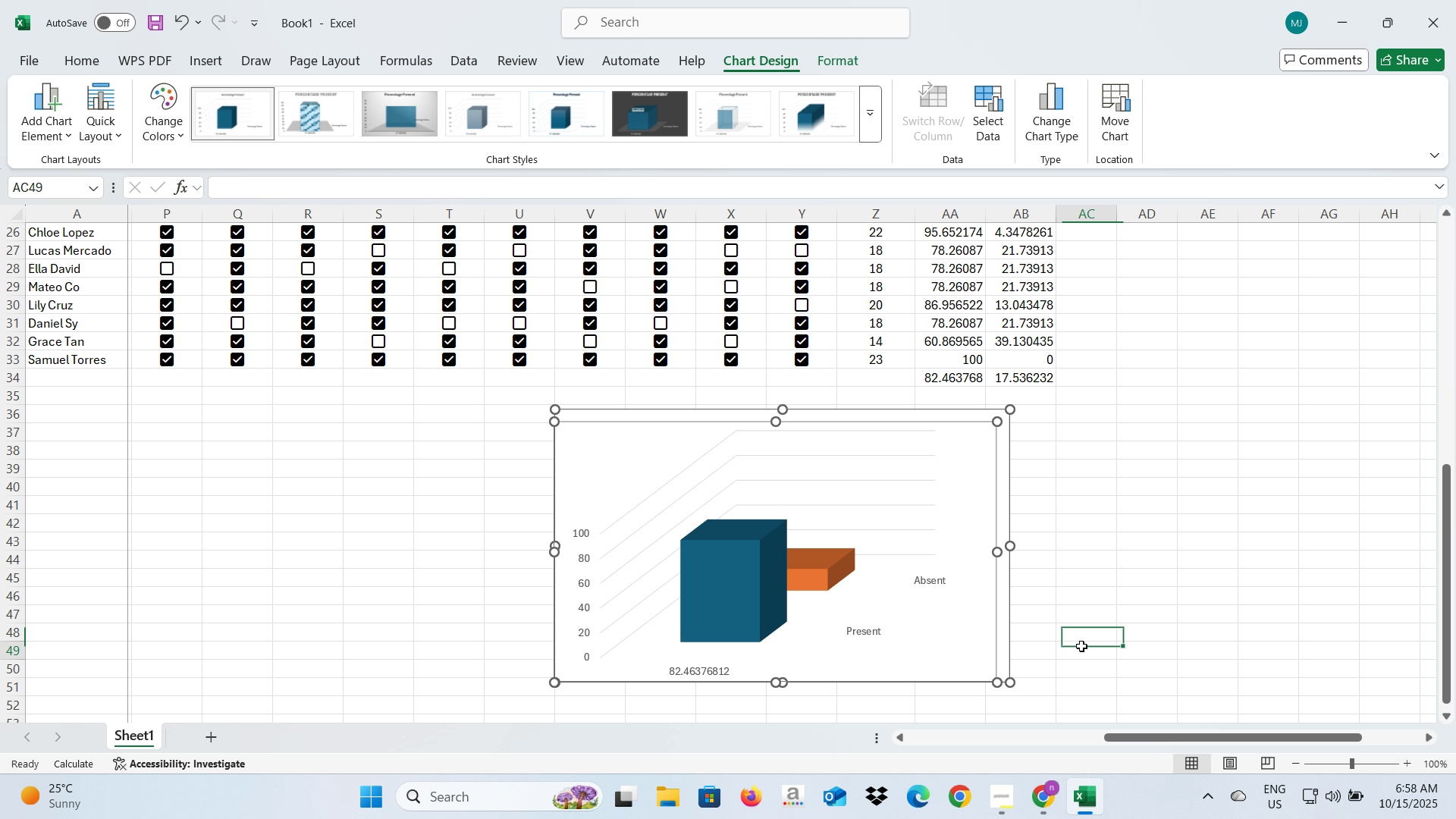 
left_click([1081, 646])
 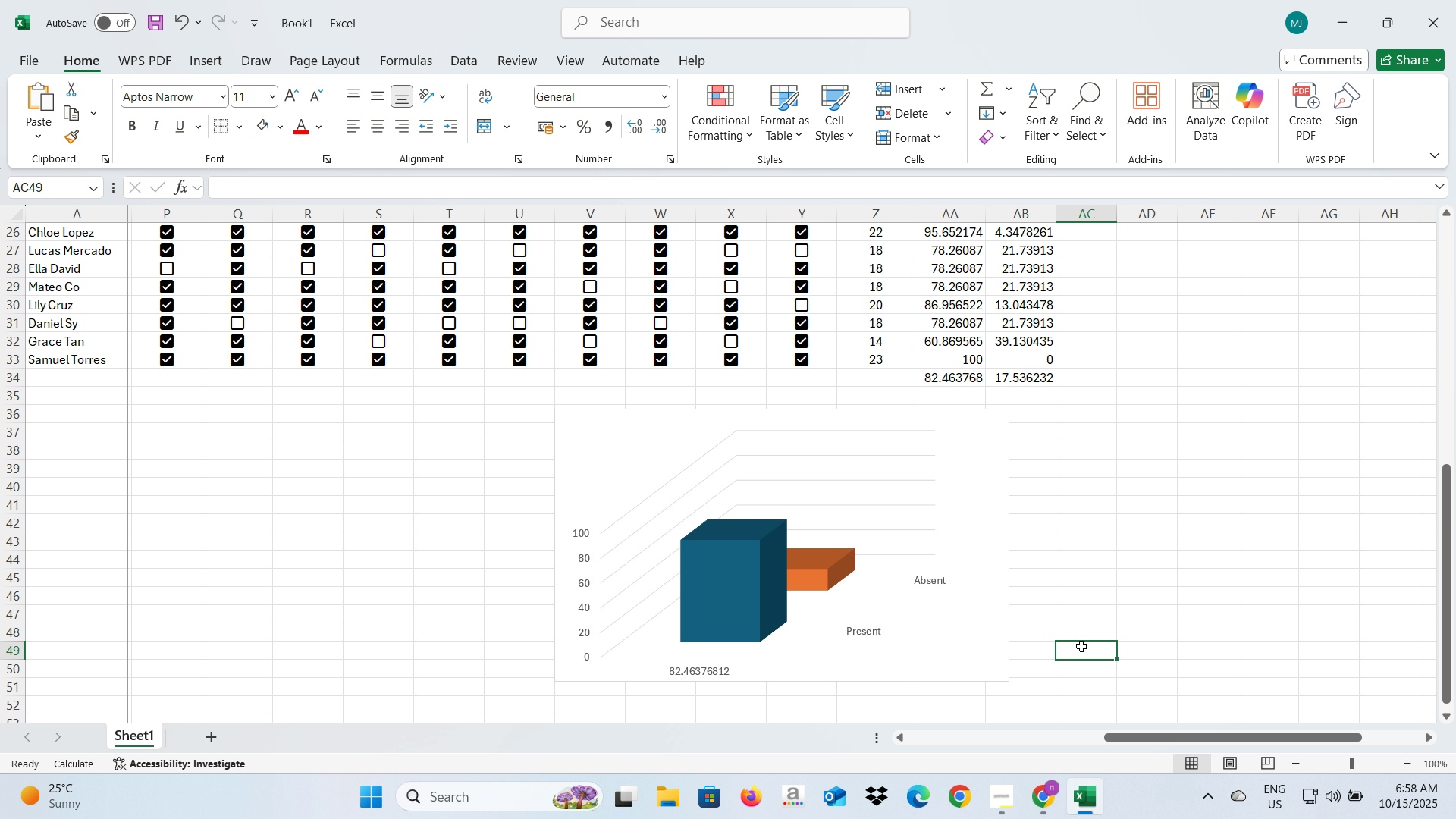 
key(Control+Z)
 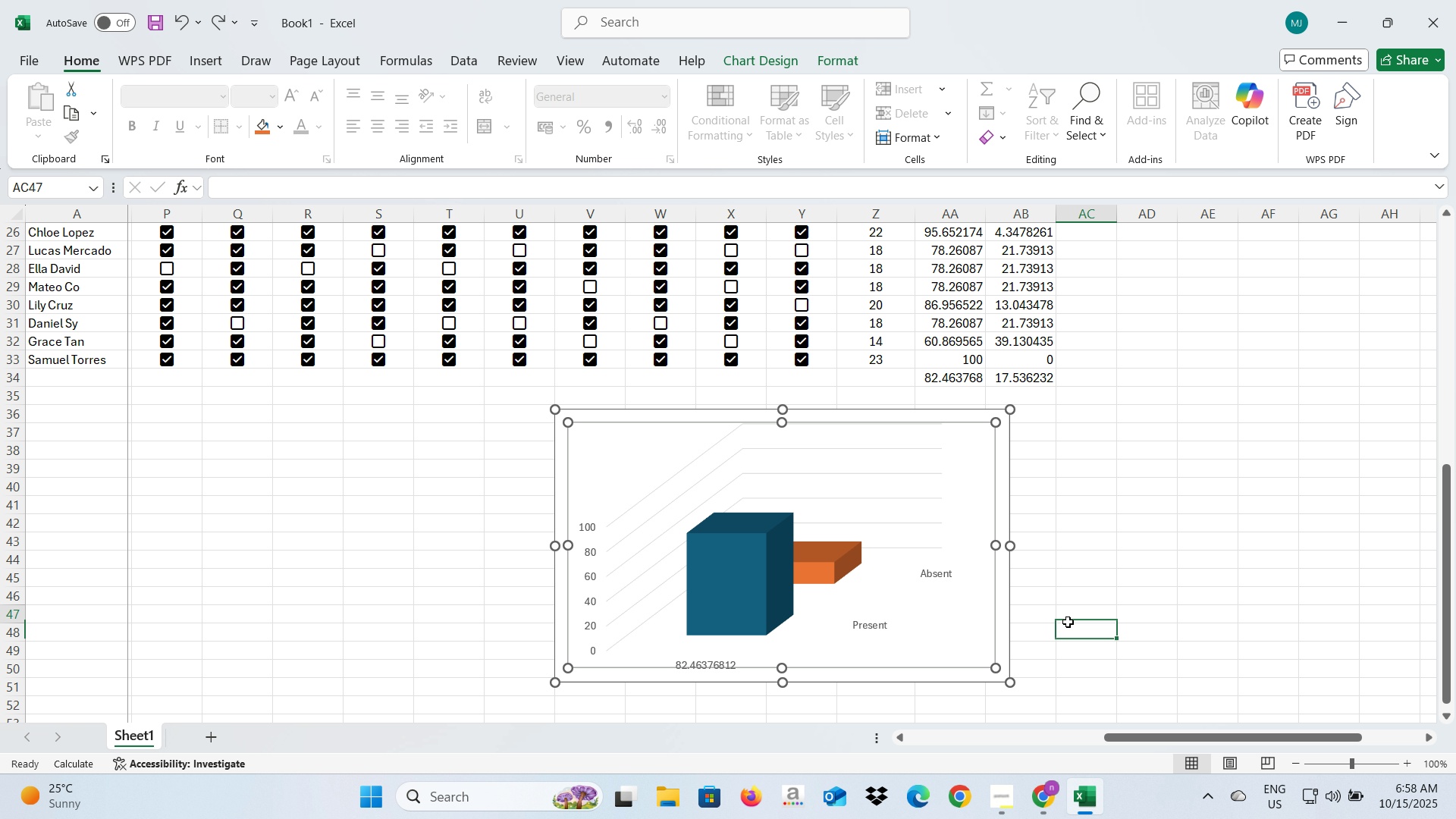 
left_click([1068, 622])
 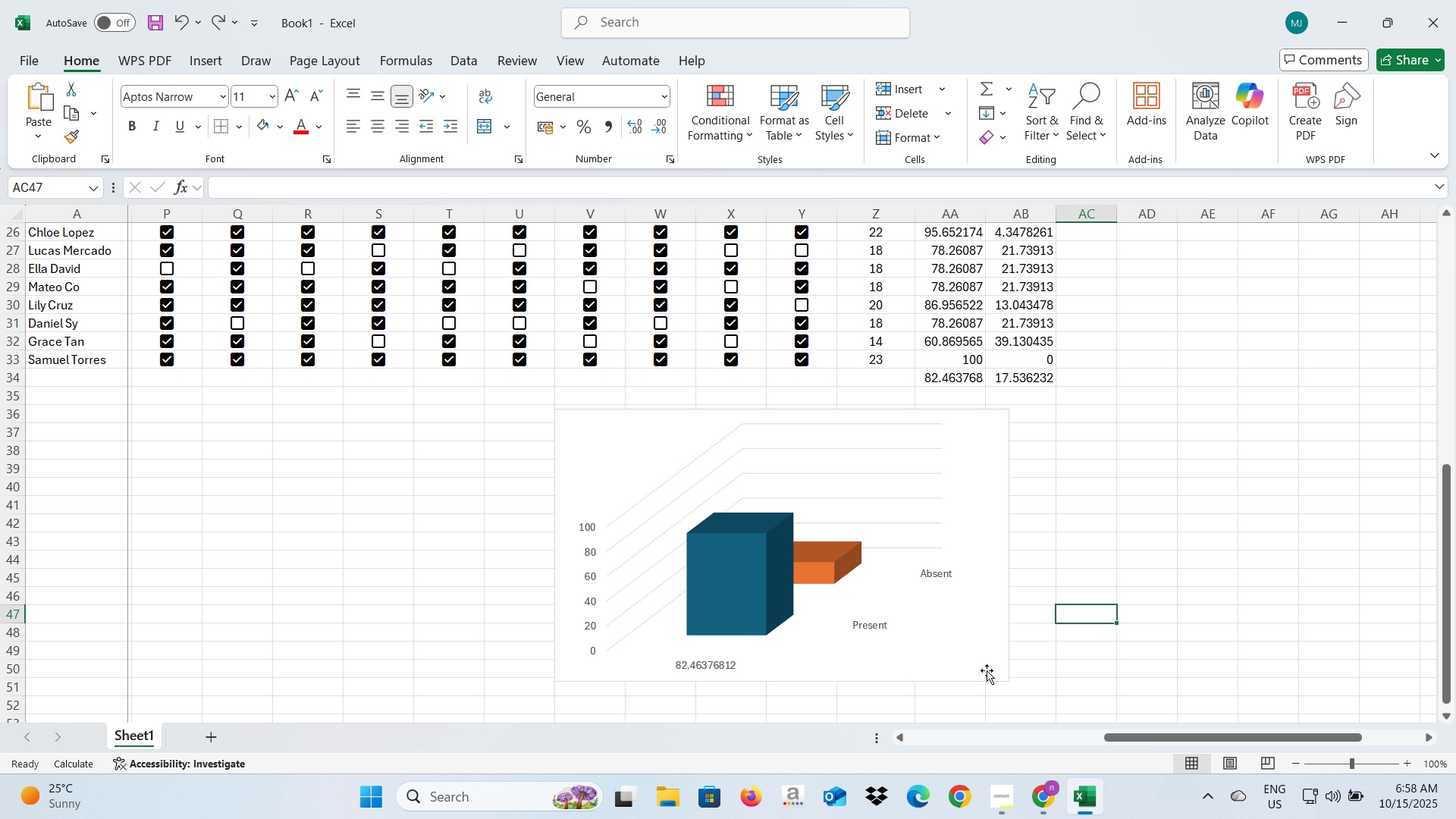 
left_click([987, 670])
 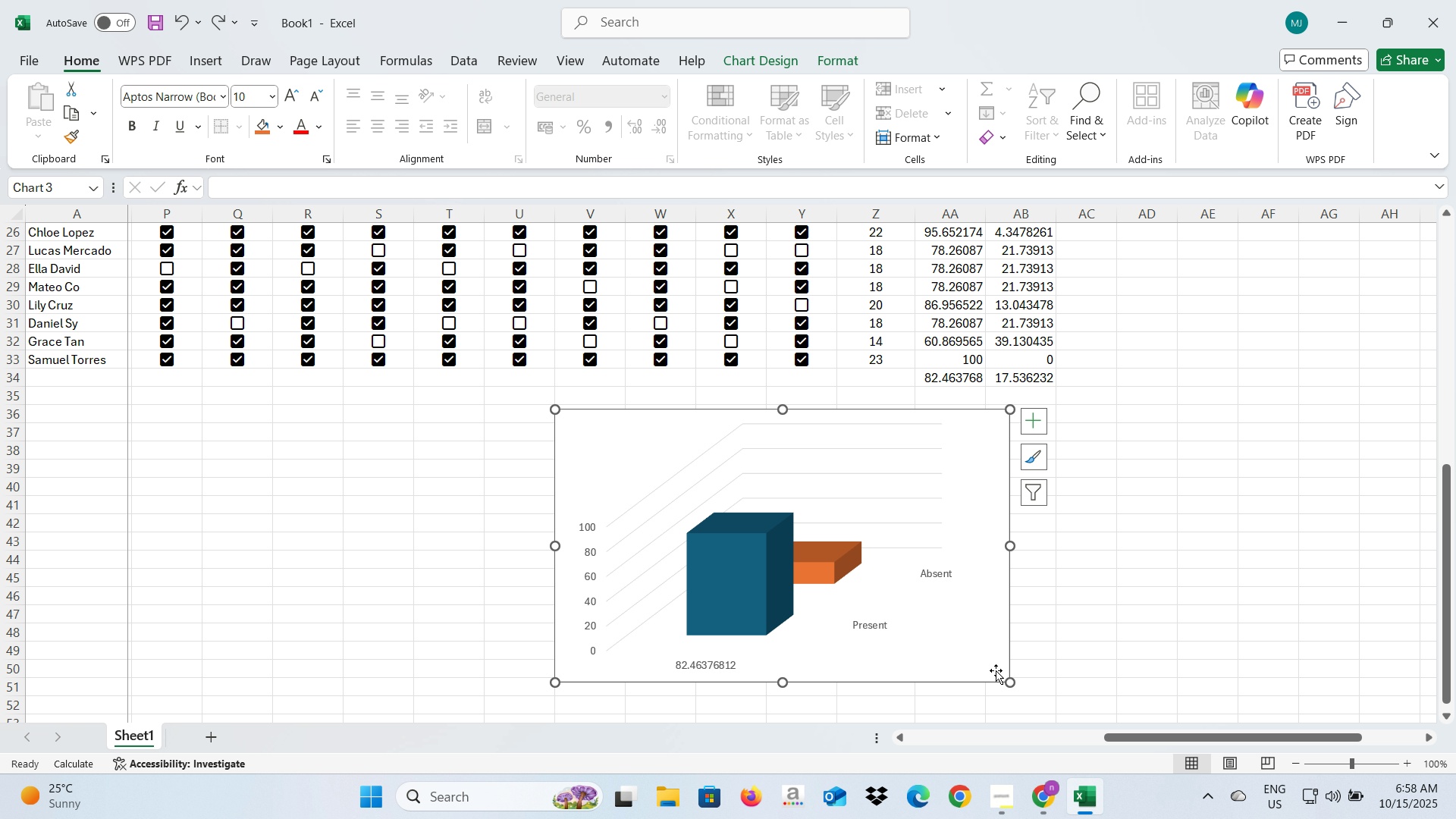 
left_click_drag(start_coordinate=[995, 670], to_coordinate=[610, 684])
 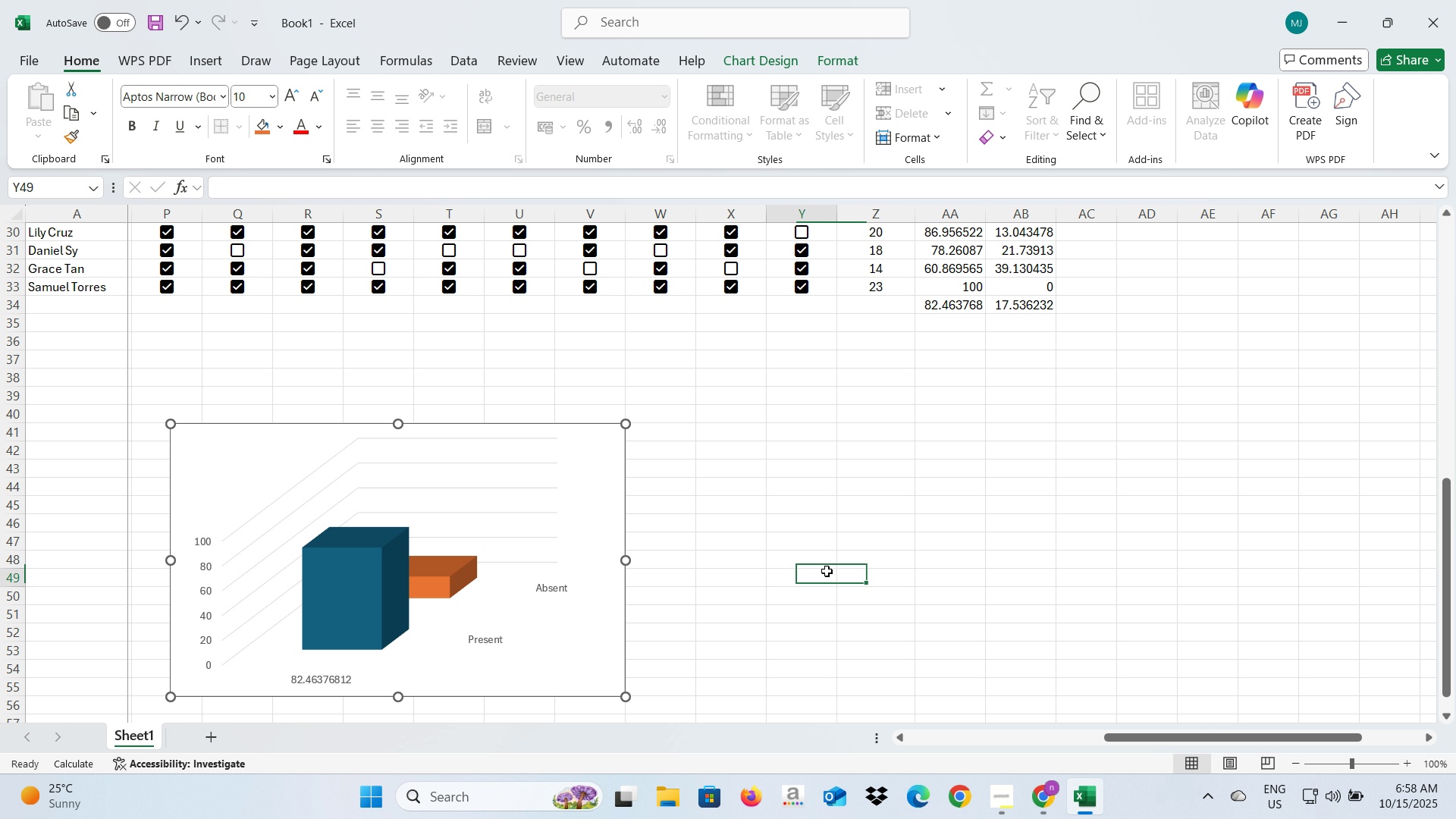 
left_click([827, 571])
 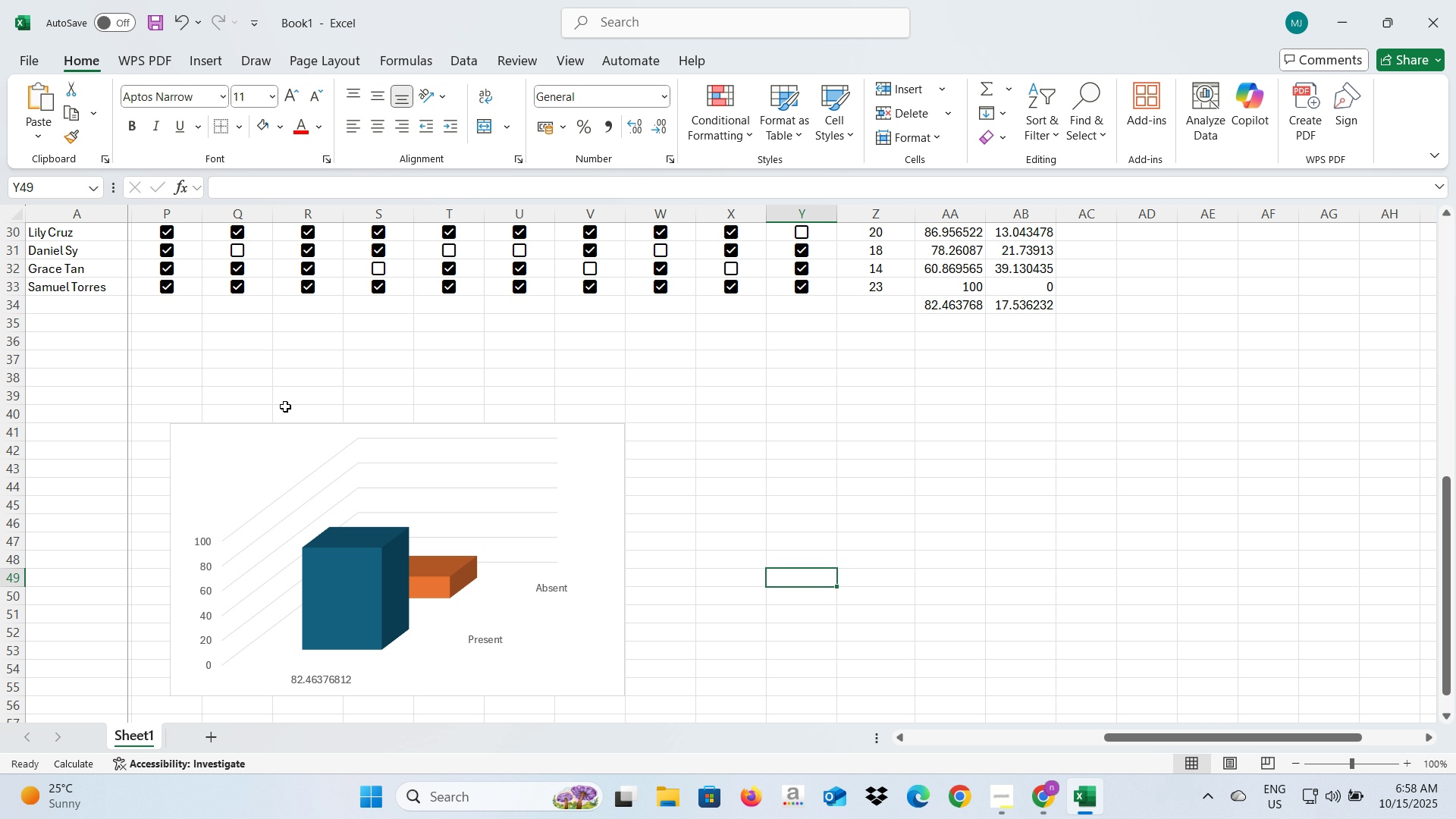 
left_click([421, 466])
 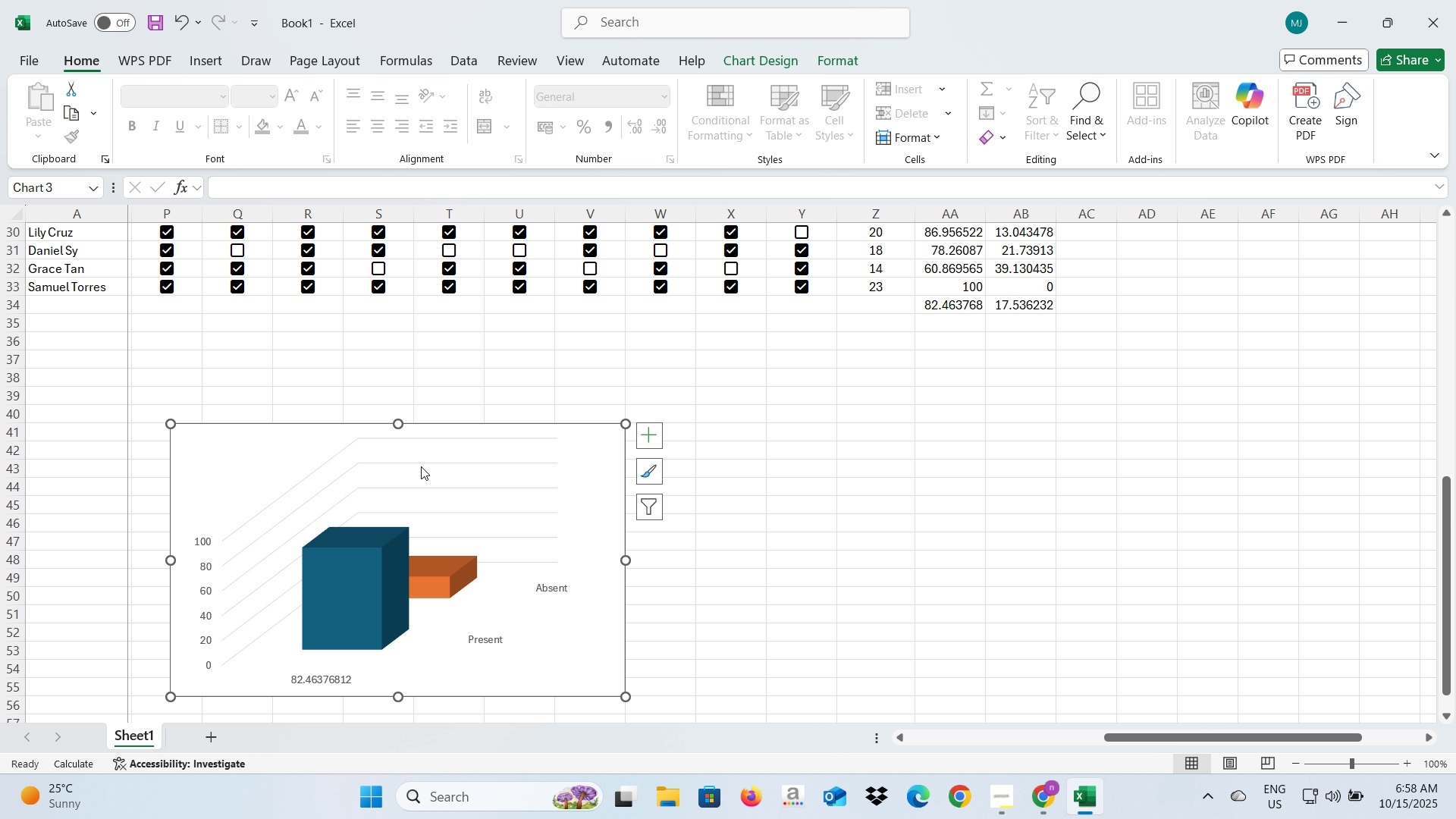 
key(Backspace)
 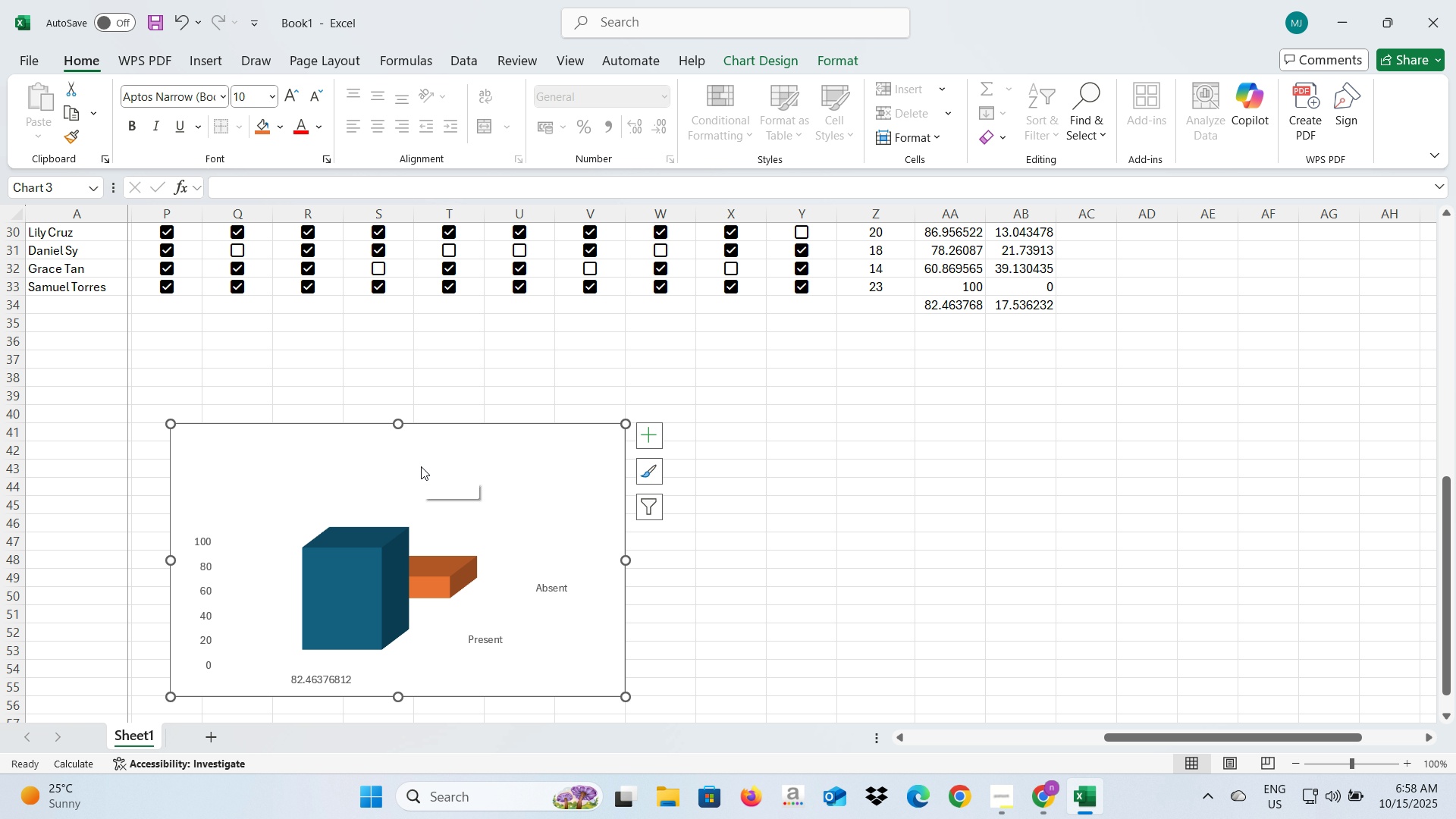 
left_click([421, 466])
 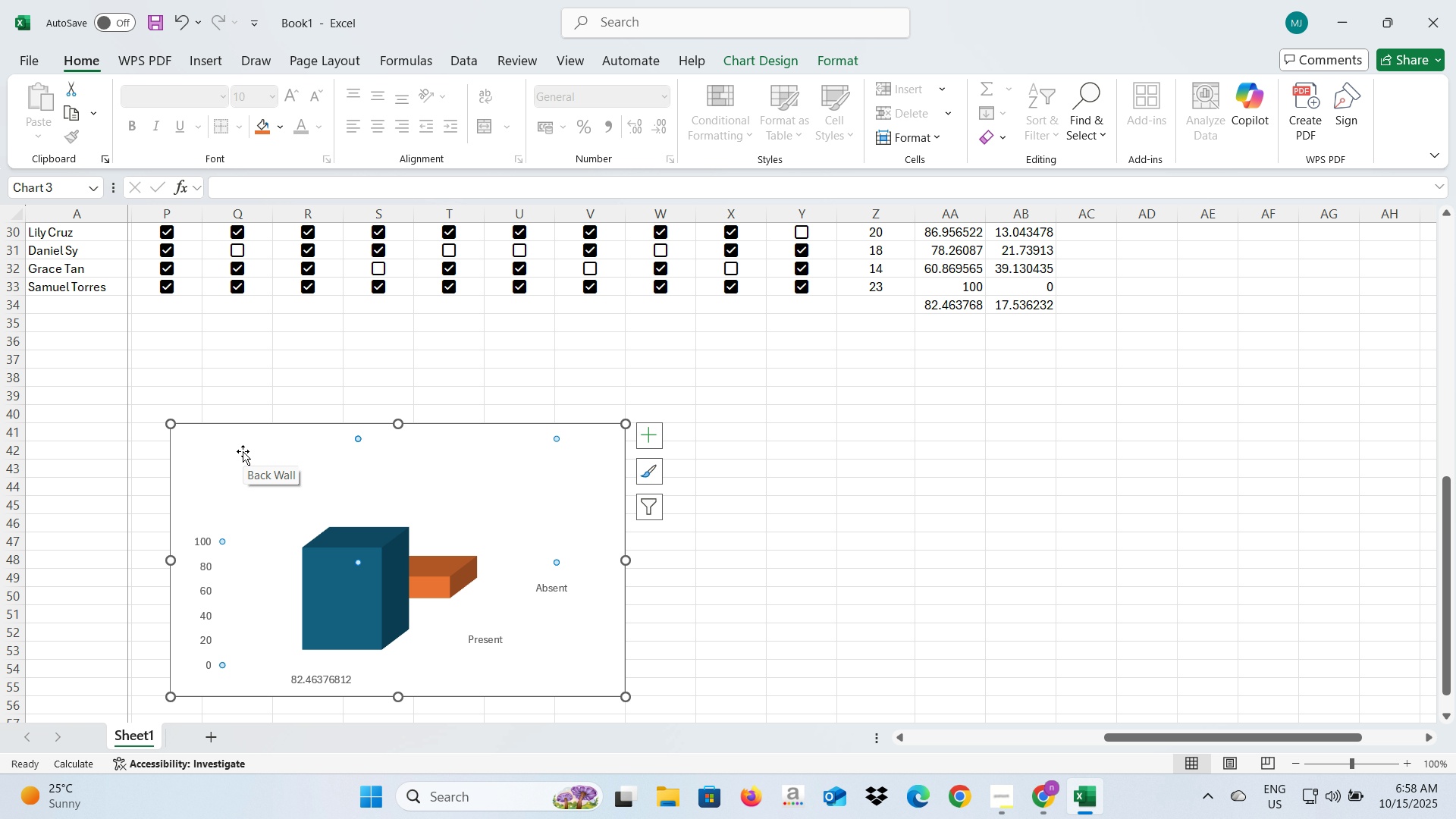 
left_click([243, 451])
 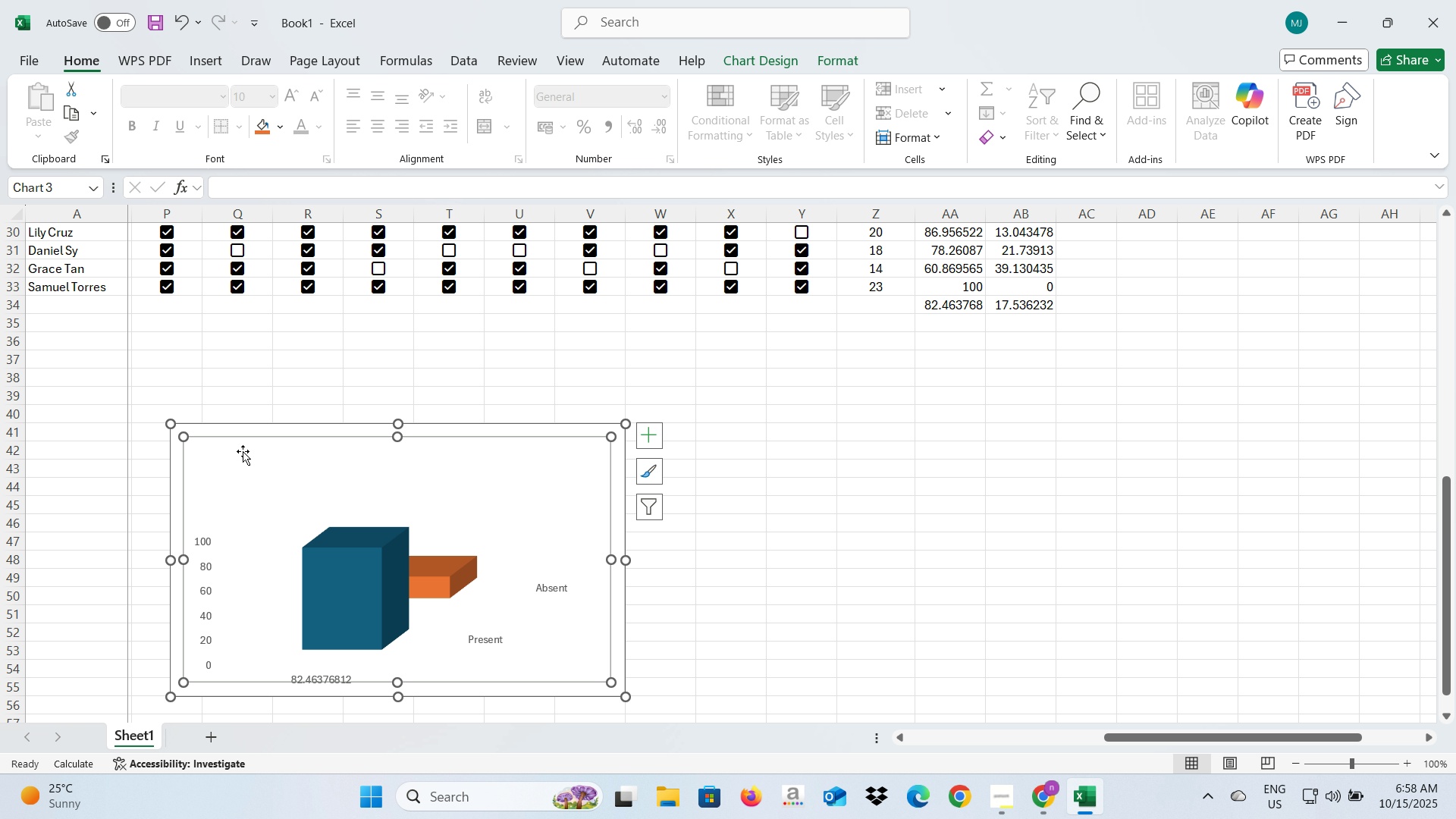 
key(Backspace)
 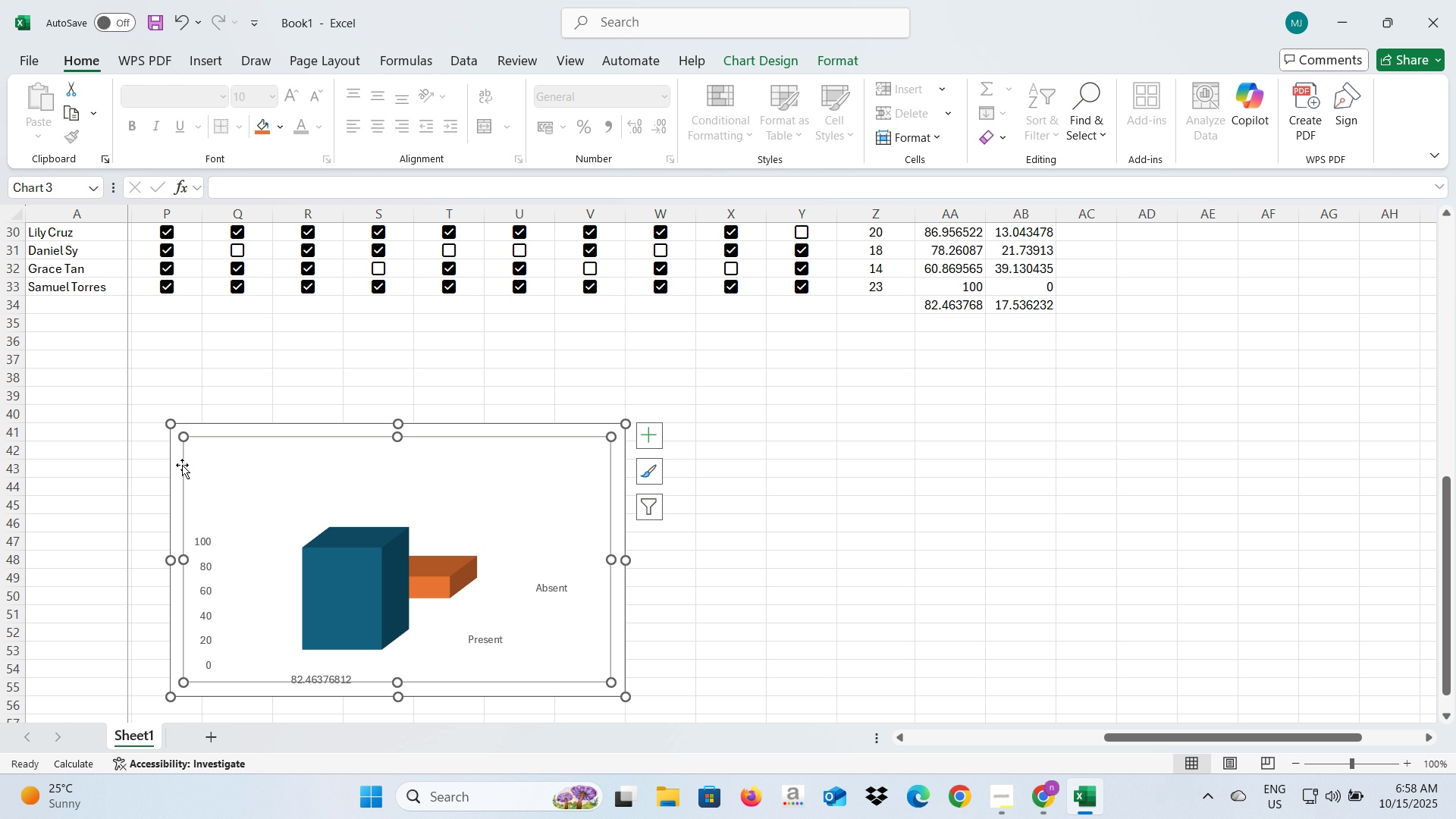 
left_click([182, 465])
 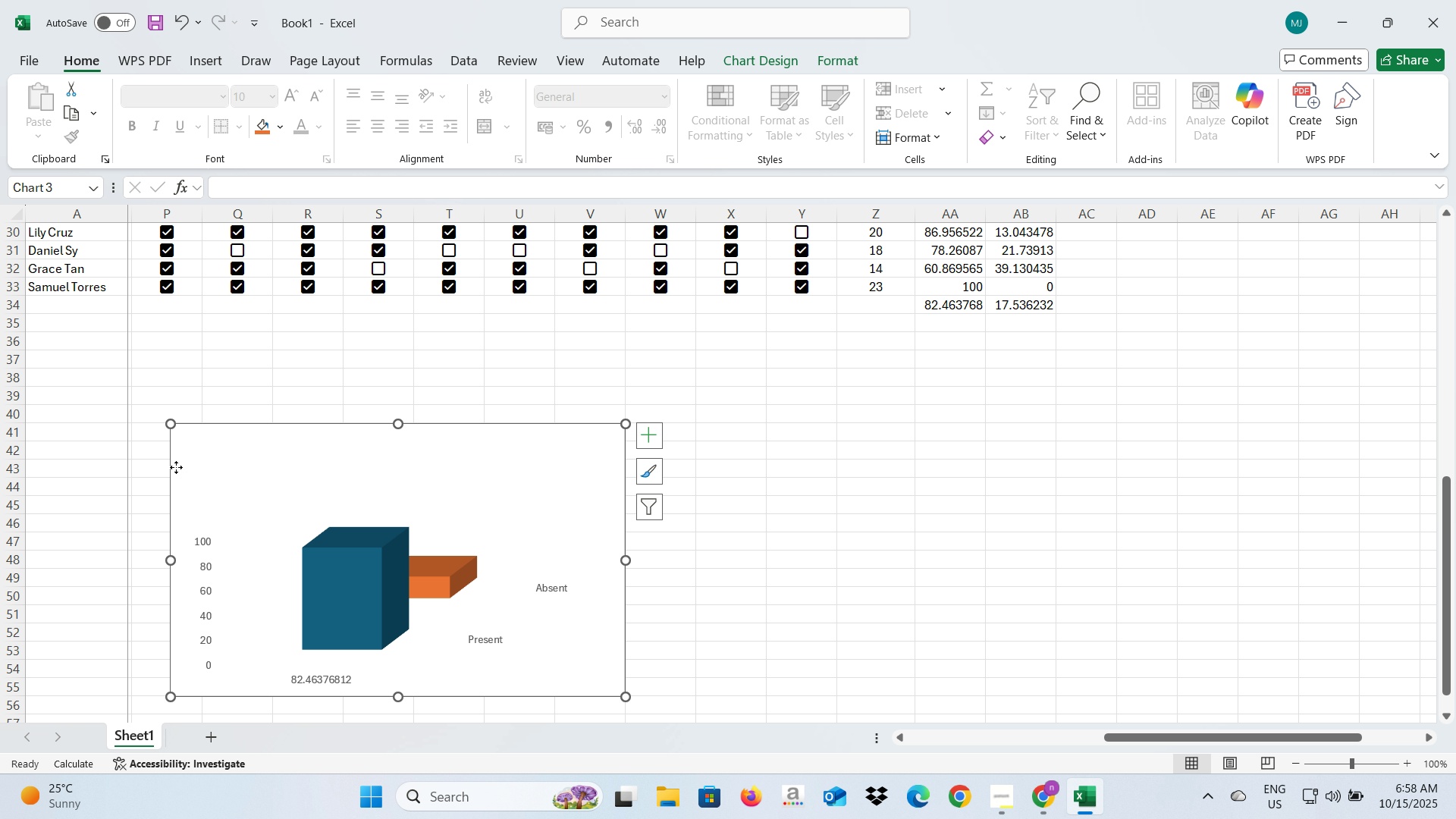 
left_click([176, 467])
 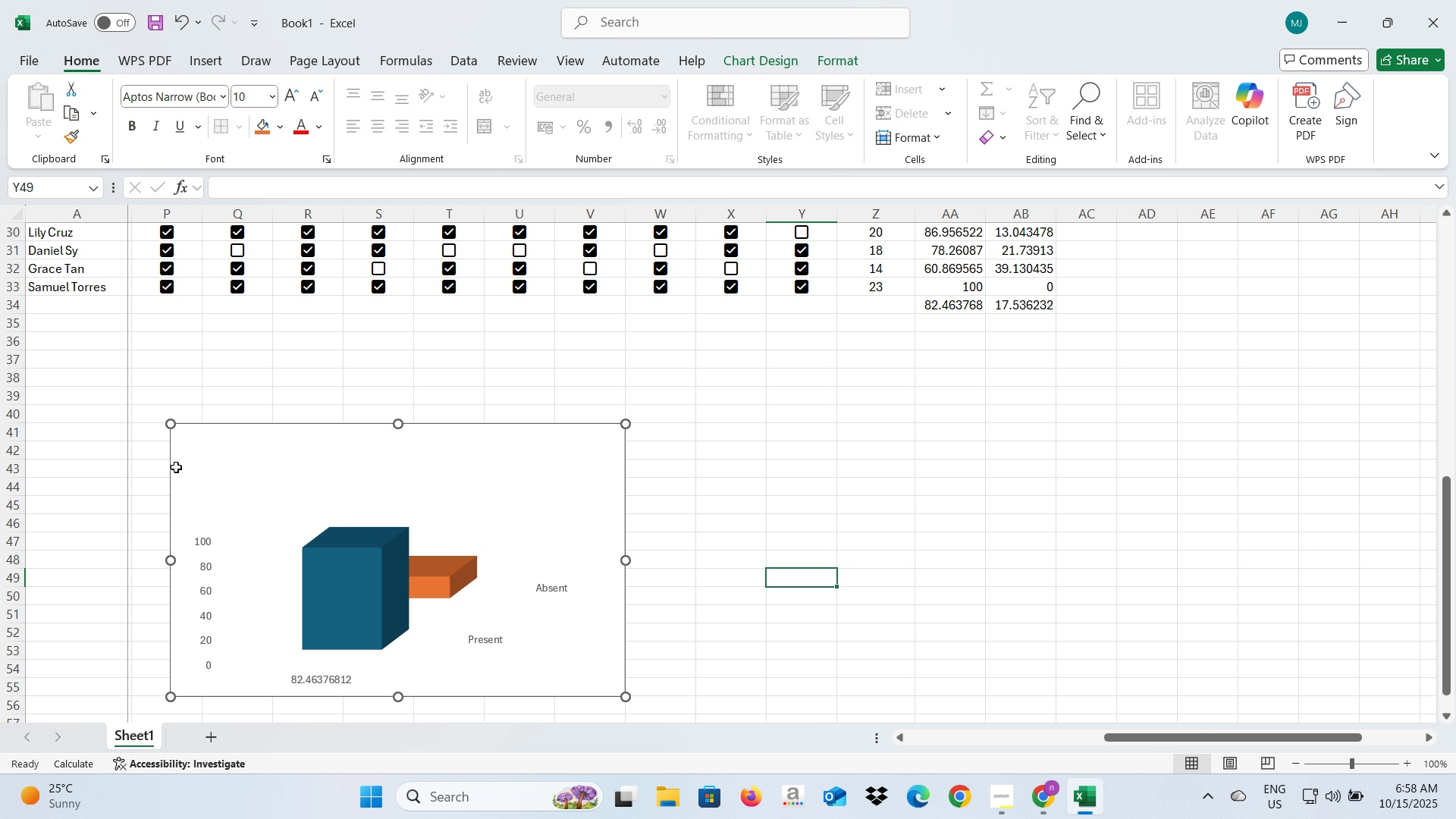 
key(Backspace)
 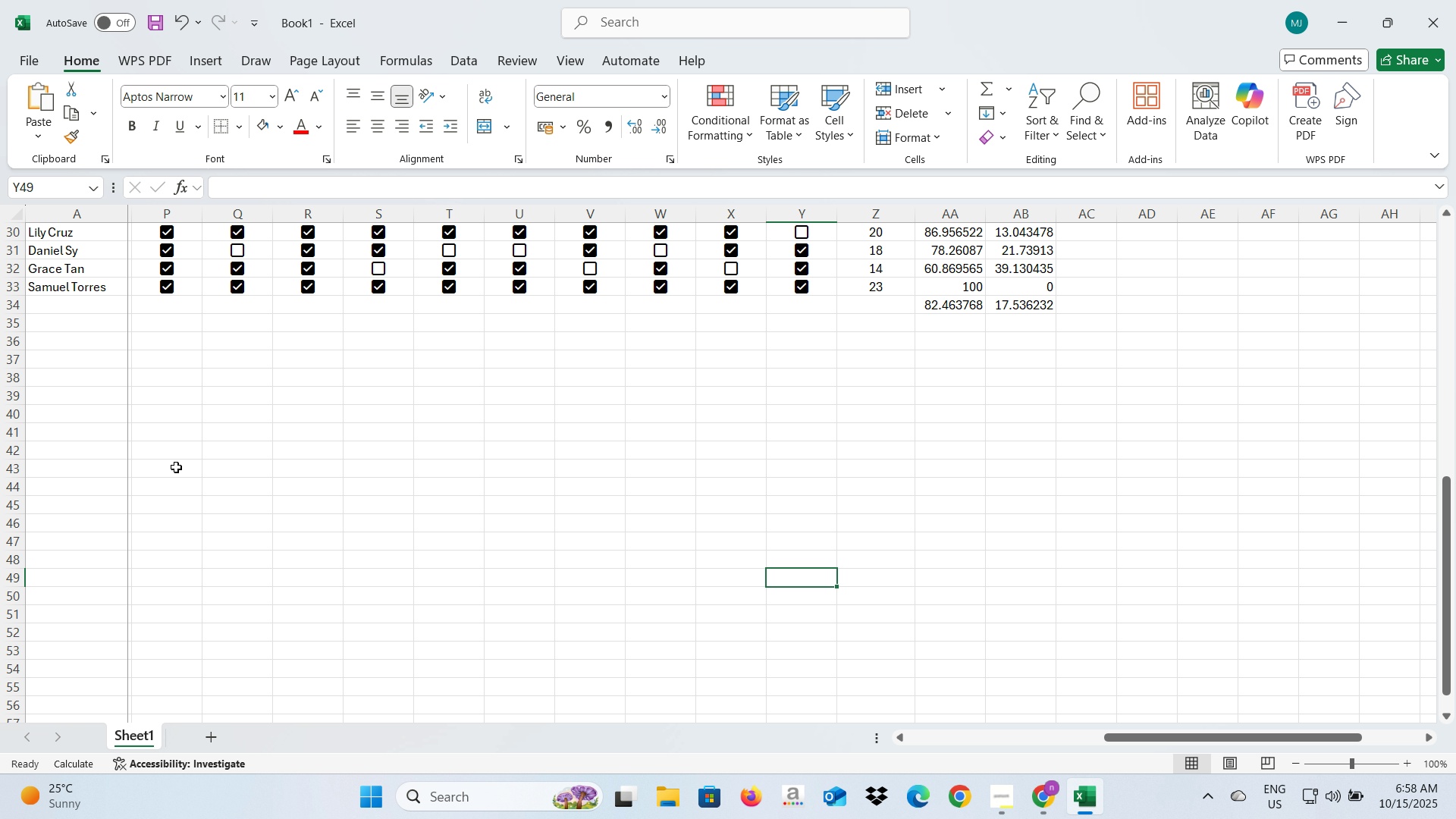 
key(Control+ControlLeft)
 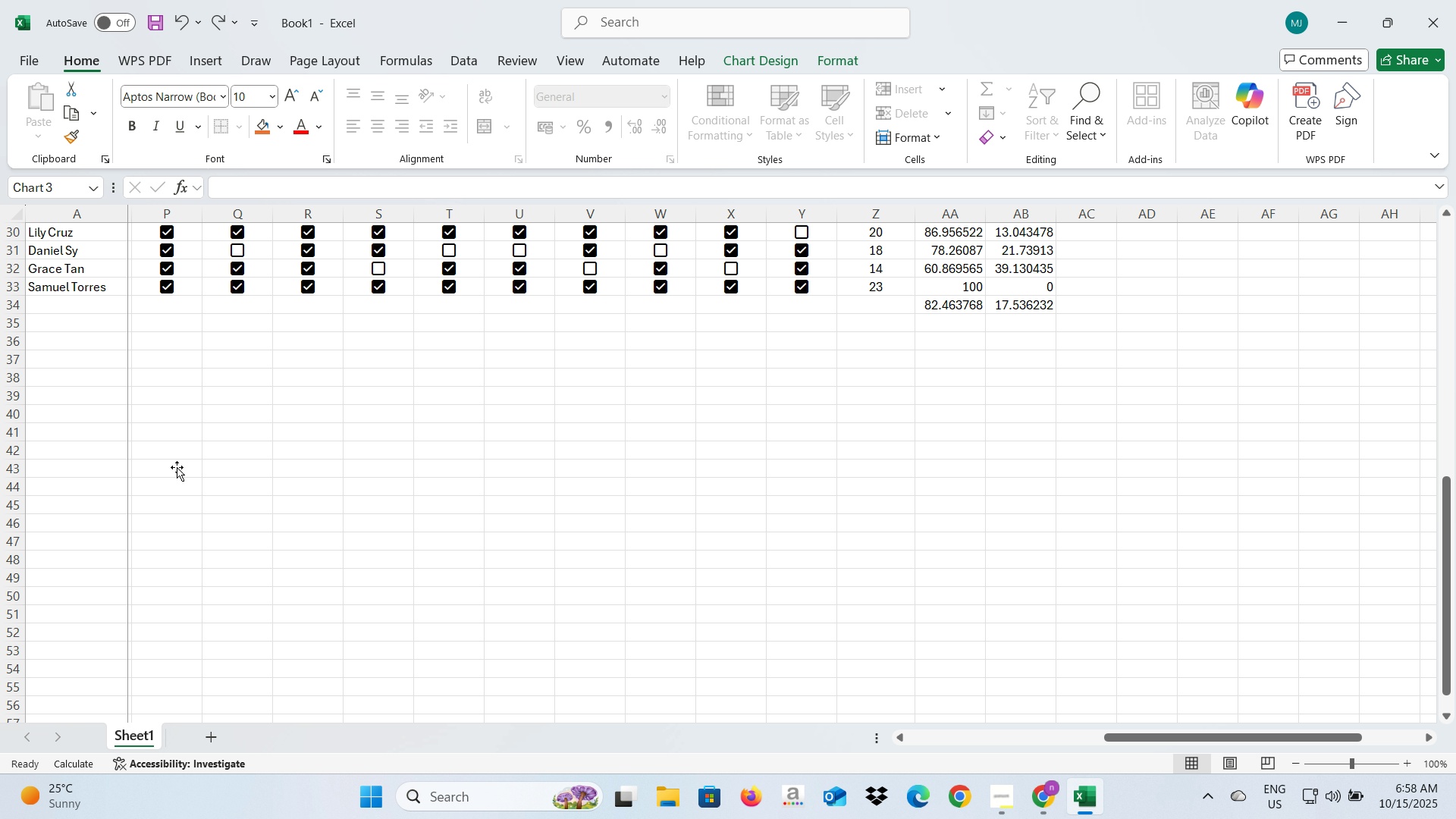 
key(Control+Z)
 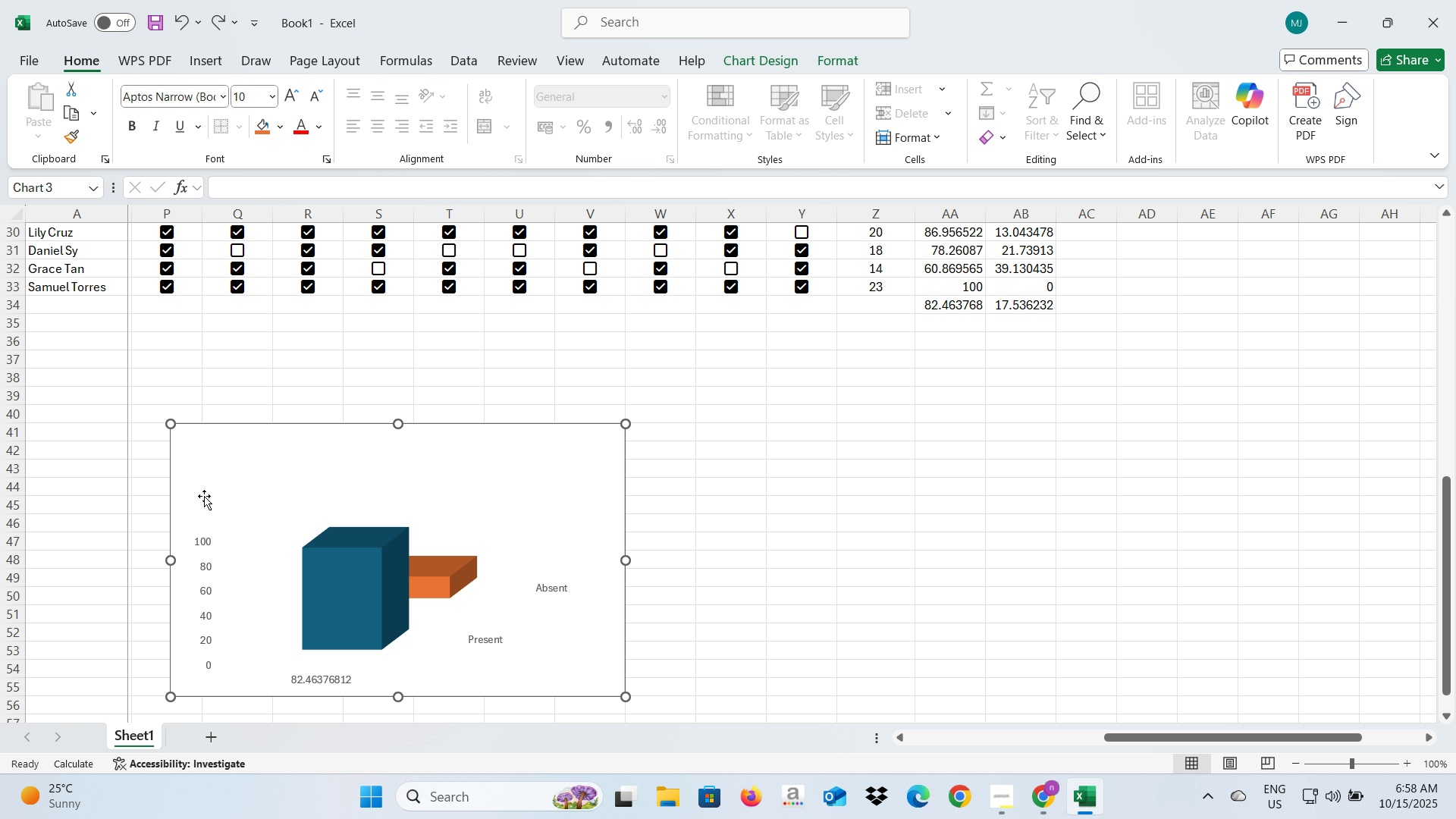 
left_click([210, 507])
 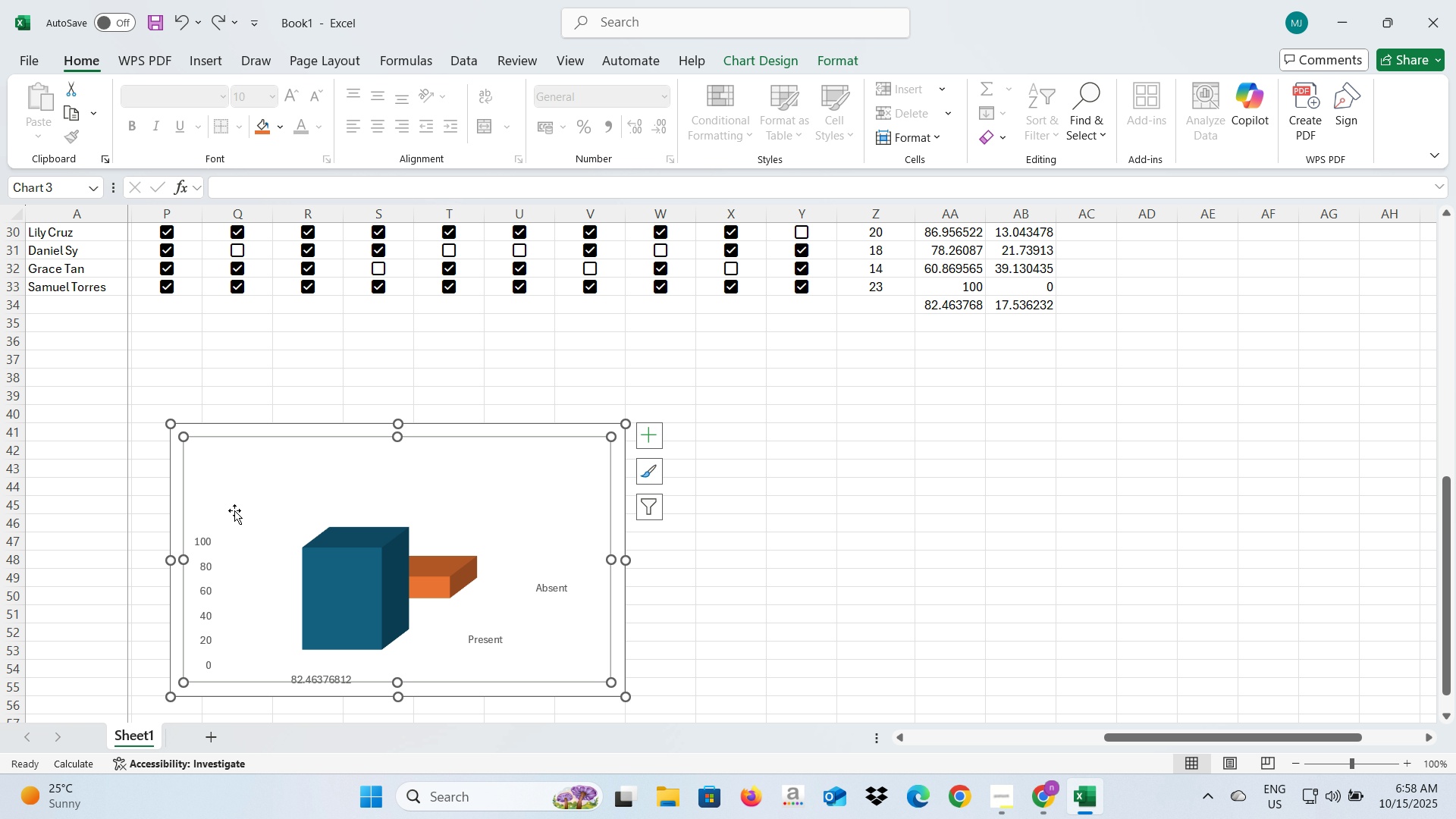 
key(Backspace)
 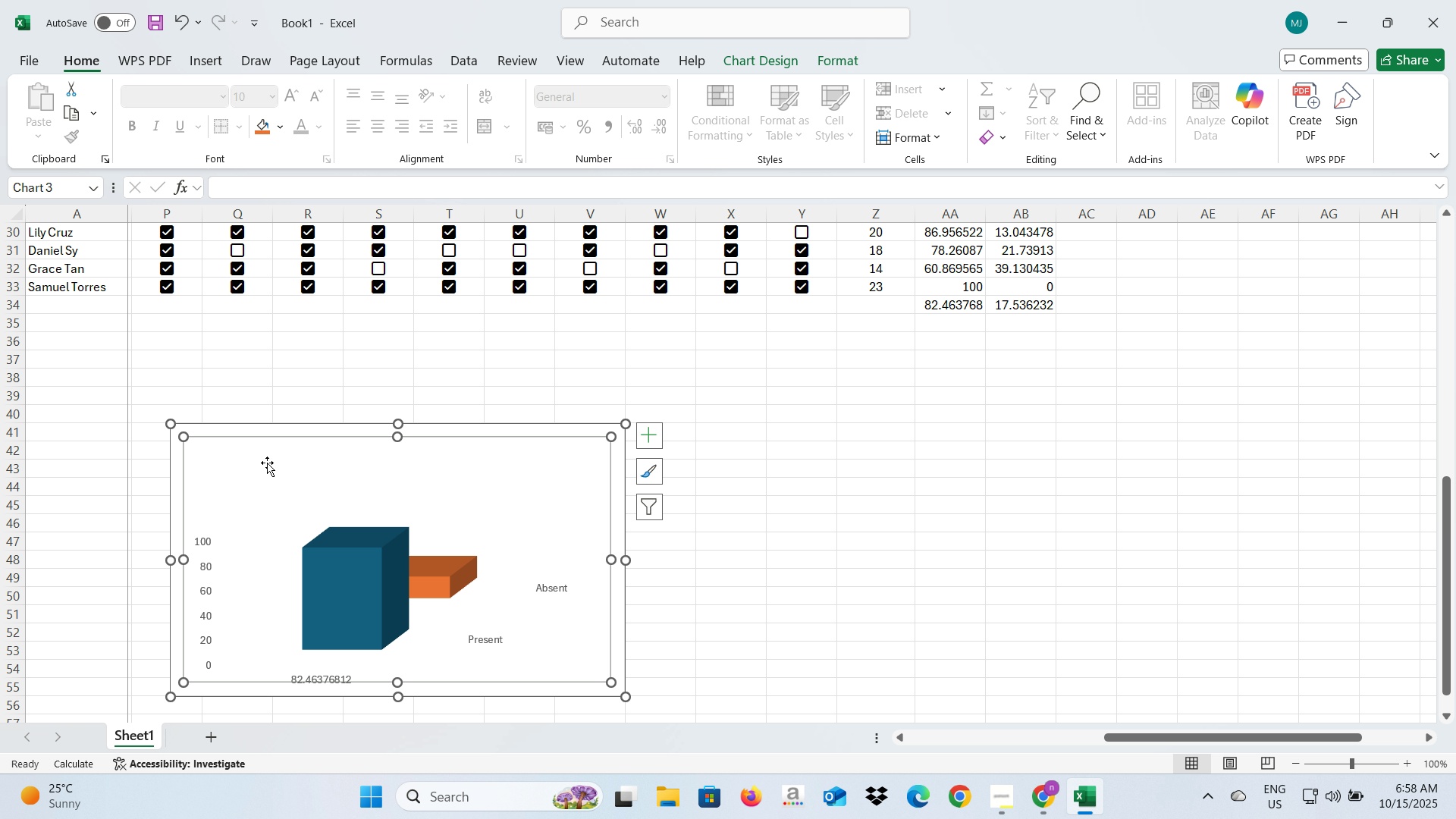 
left_click([270, 454])
 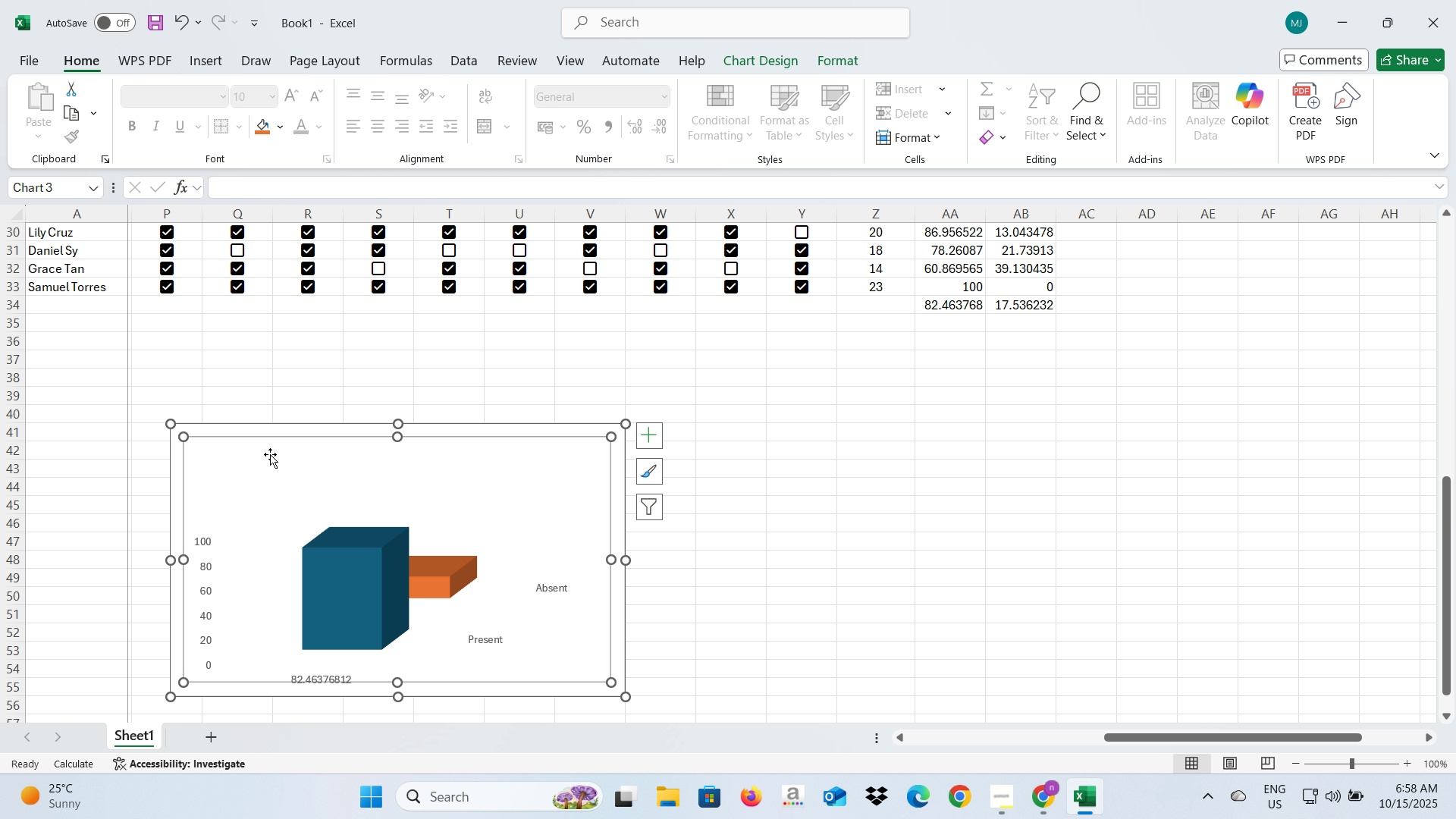 
key(Backspace)
 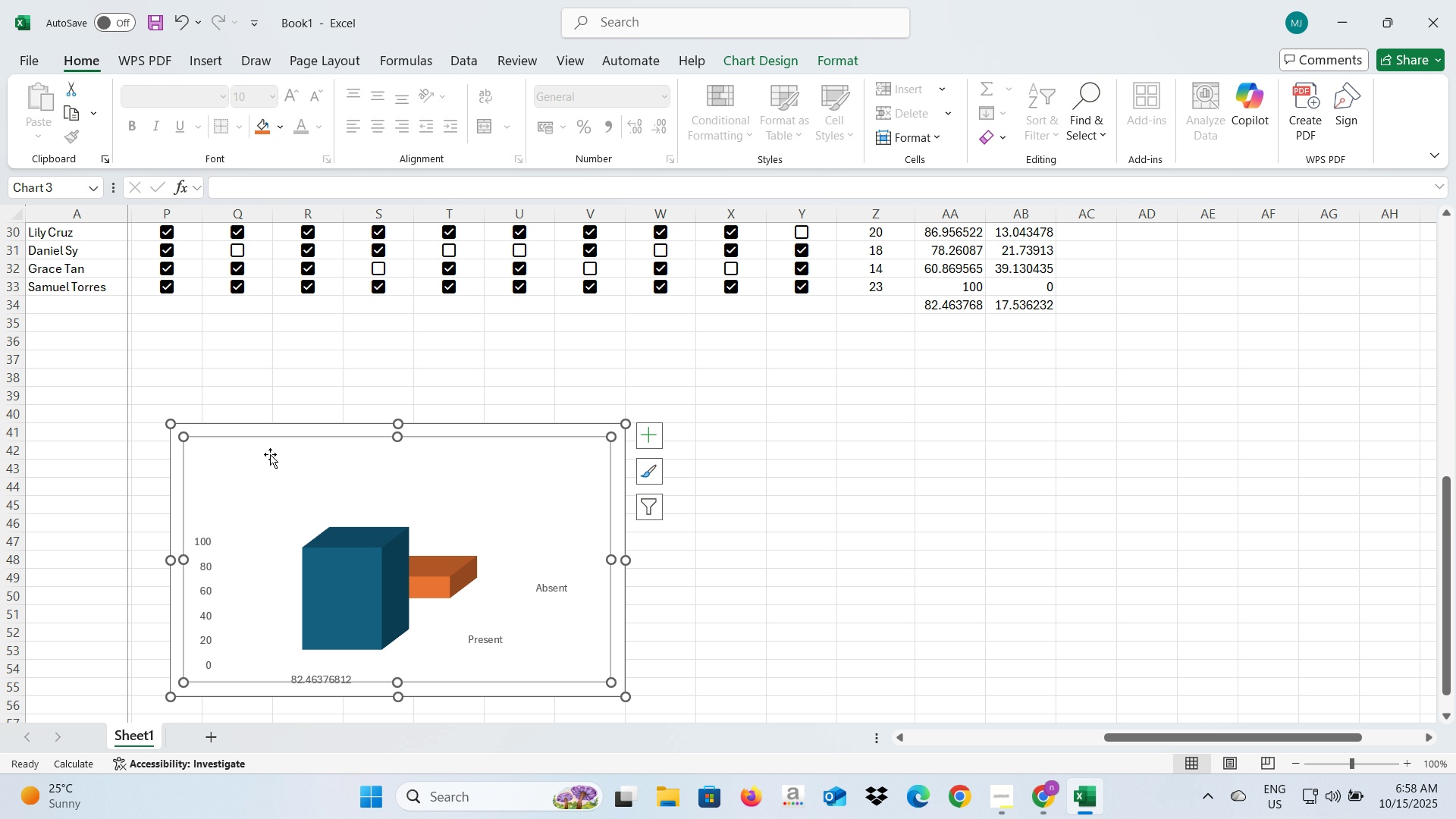 
key(Backspace)
 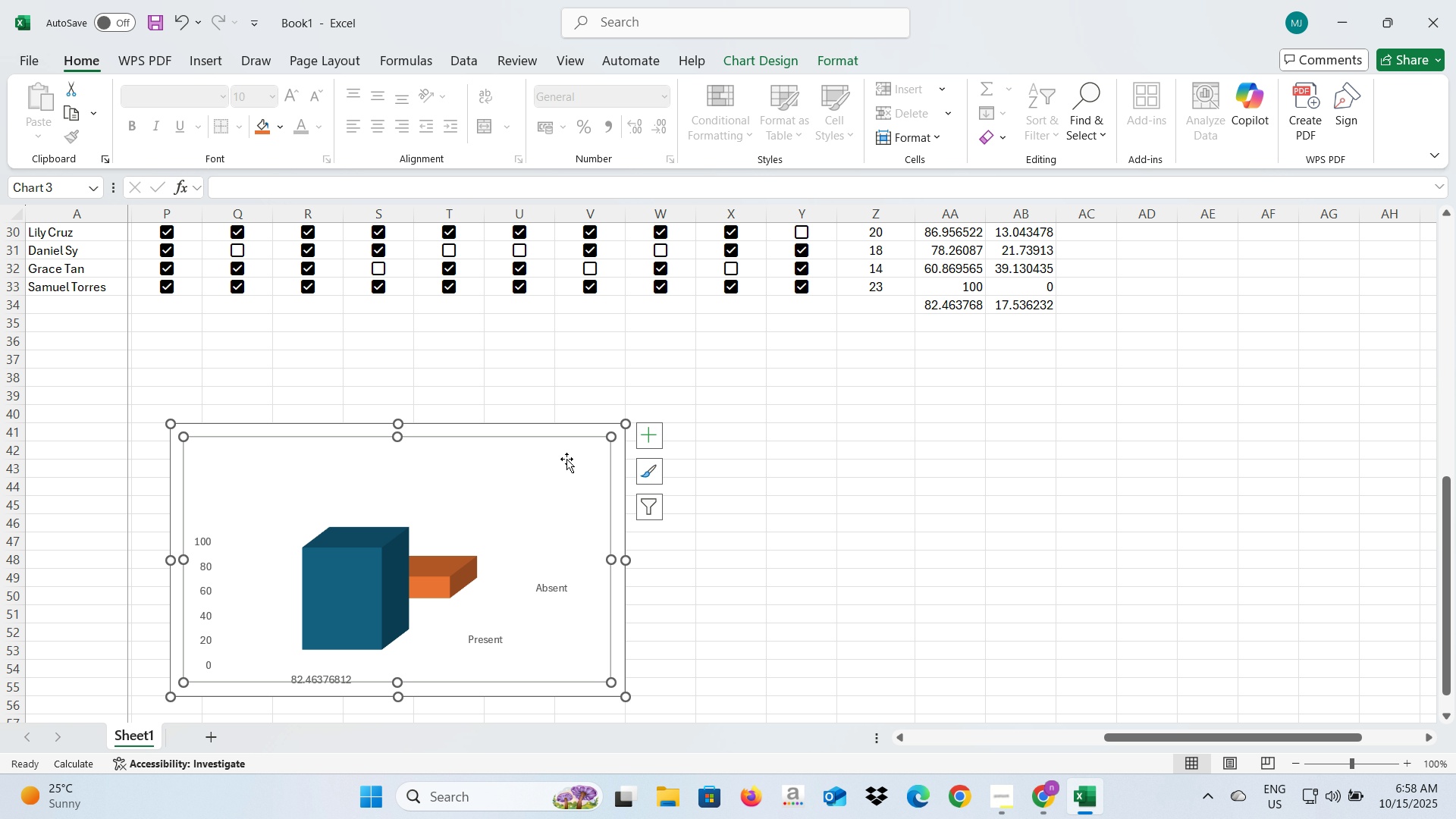 
right_click([566, 459])
 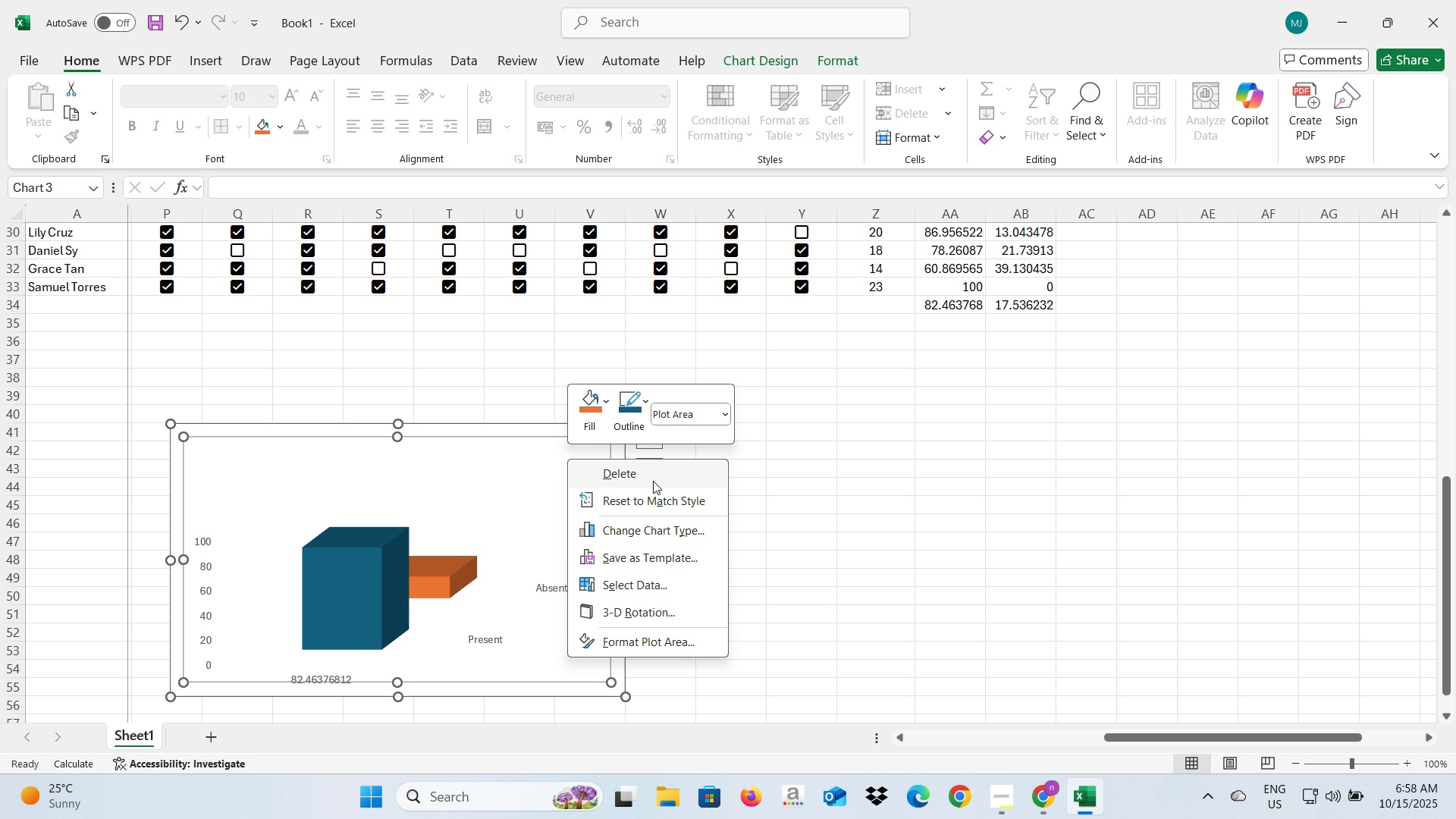 
left_click([653, 480])
 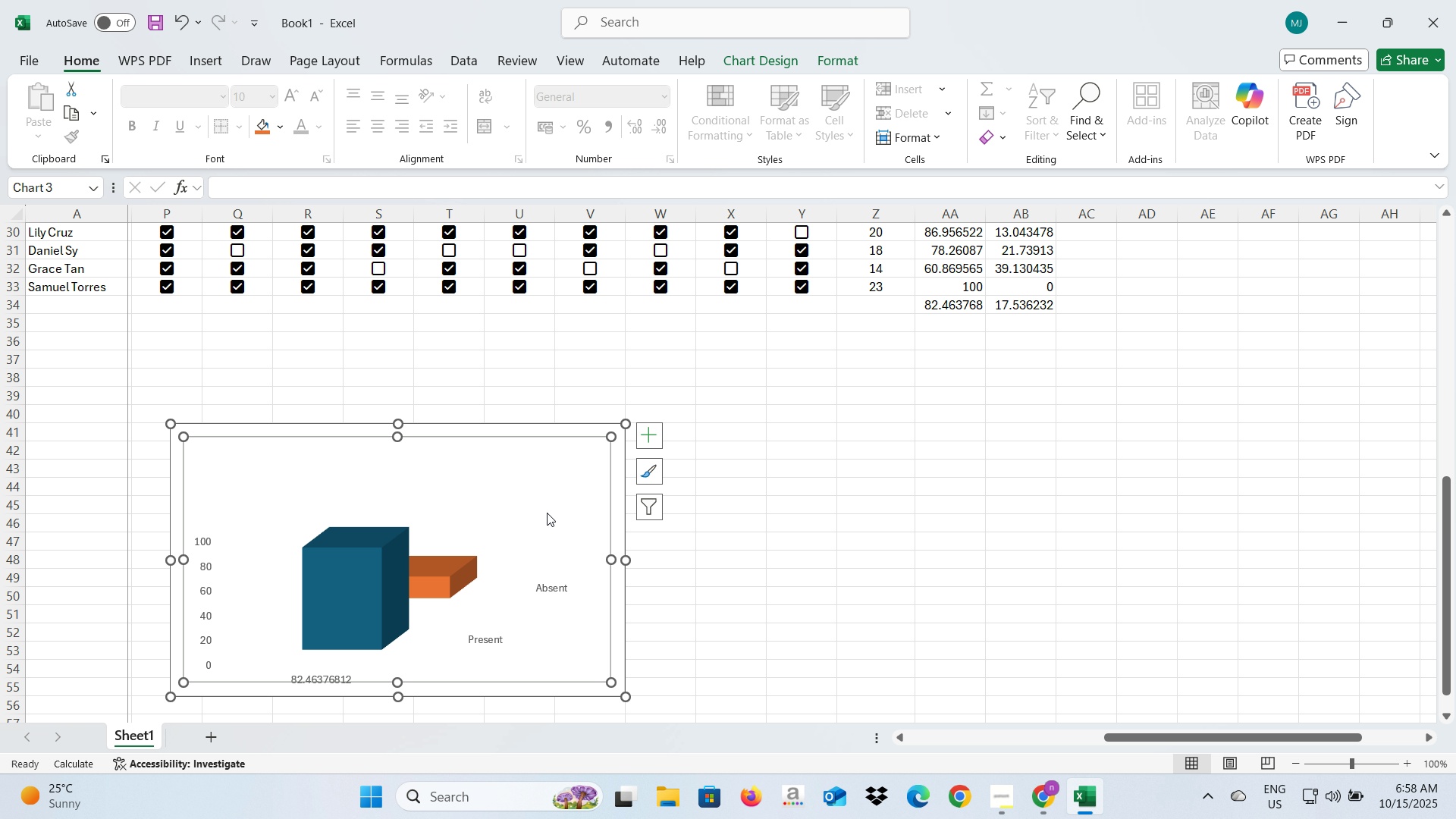 
left_click([563, 513])
 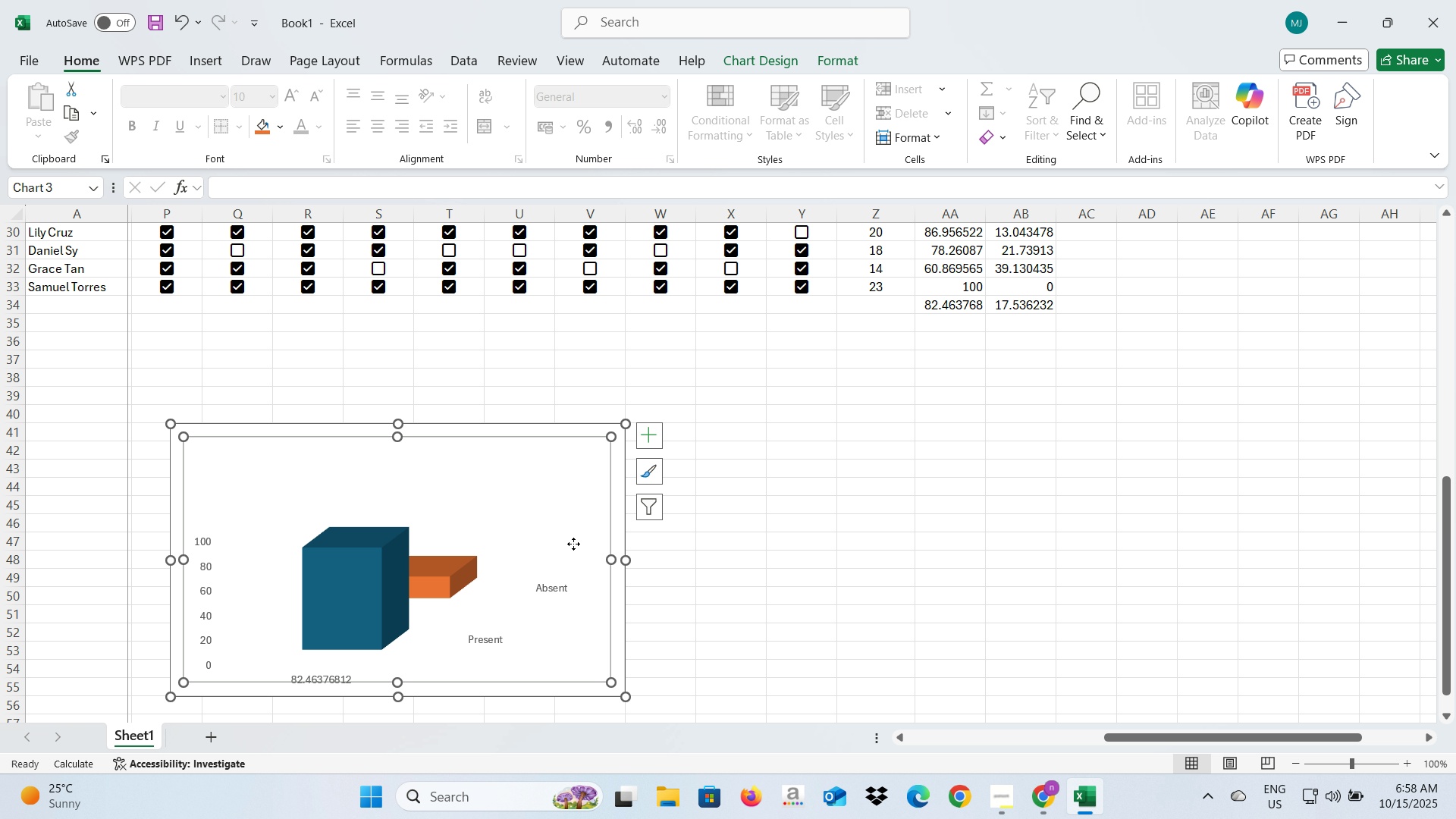 
left_click_drag(start_coordinate=[570, 537], to_coordinate=[538, 572])
 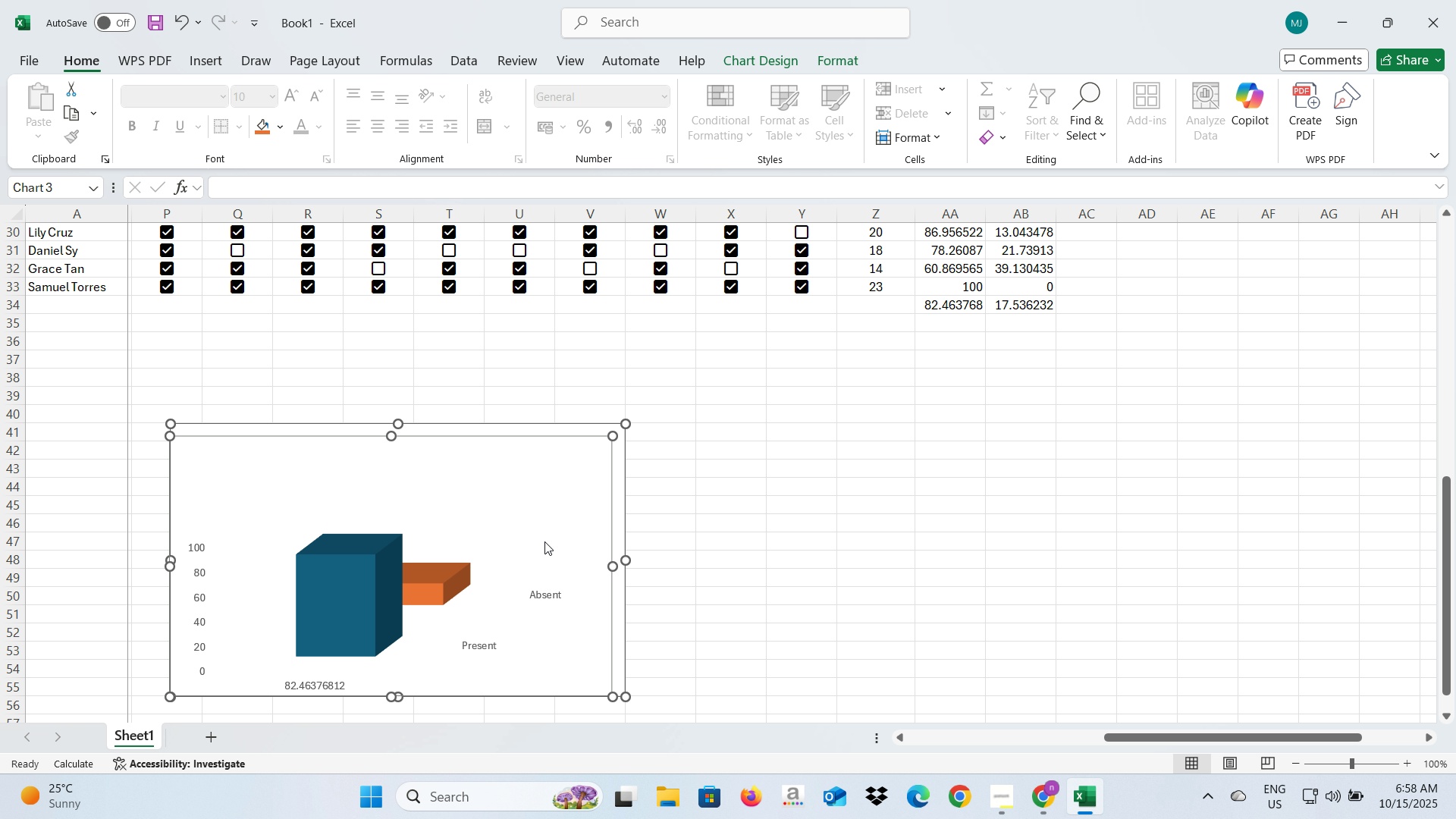 
left_click_drag(start_coordinate=[546, 526], to_coordinate=[544, 557])
 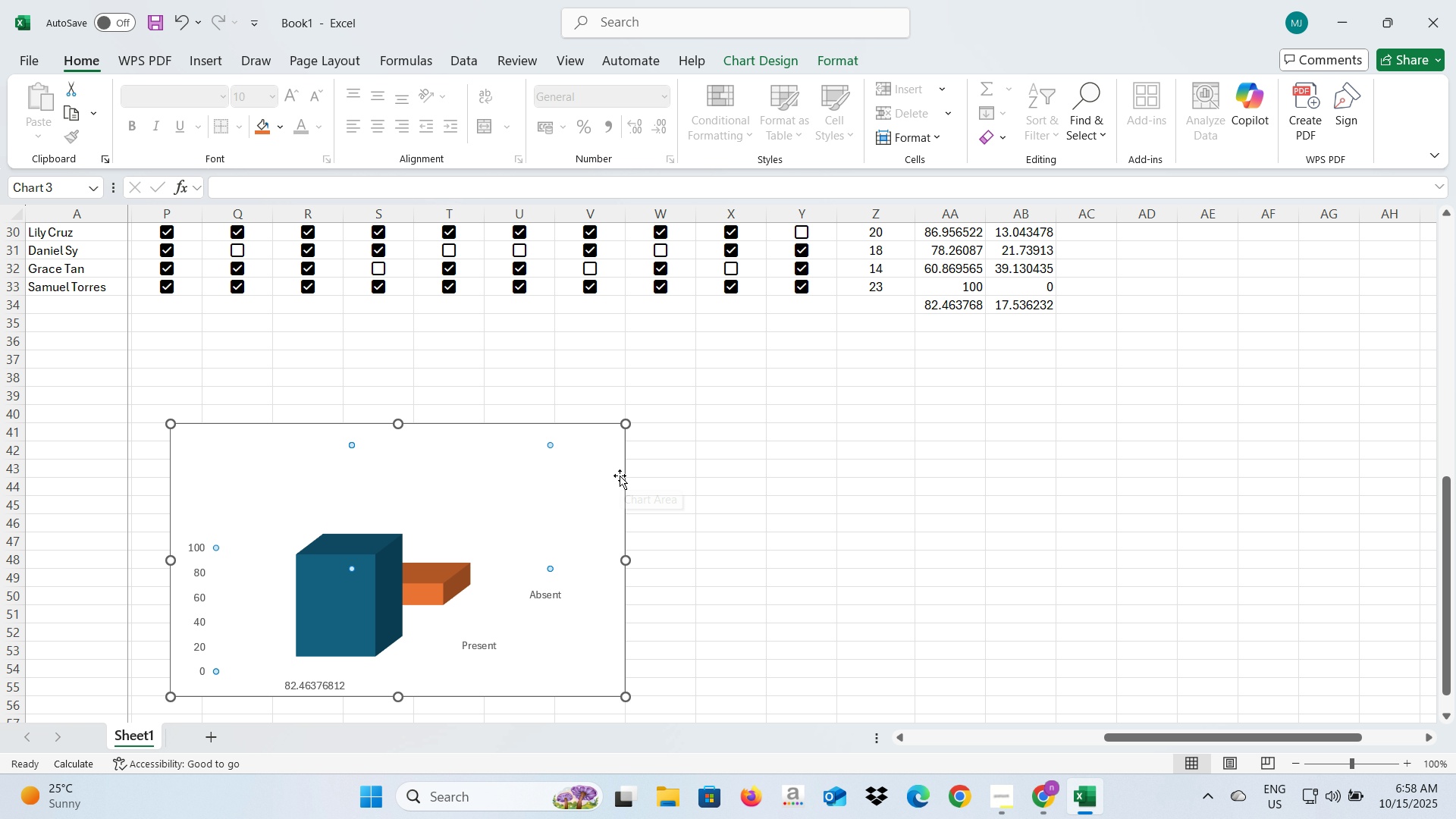 
key(Control+Z)
 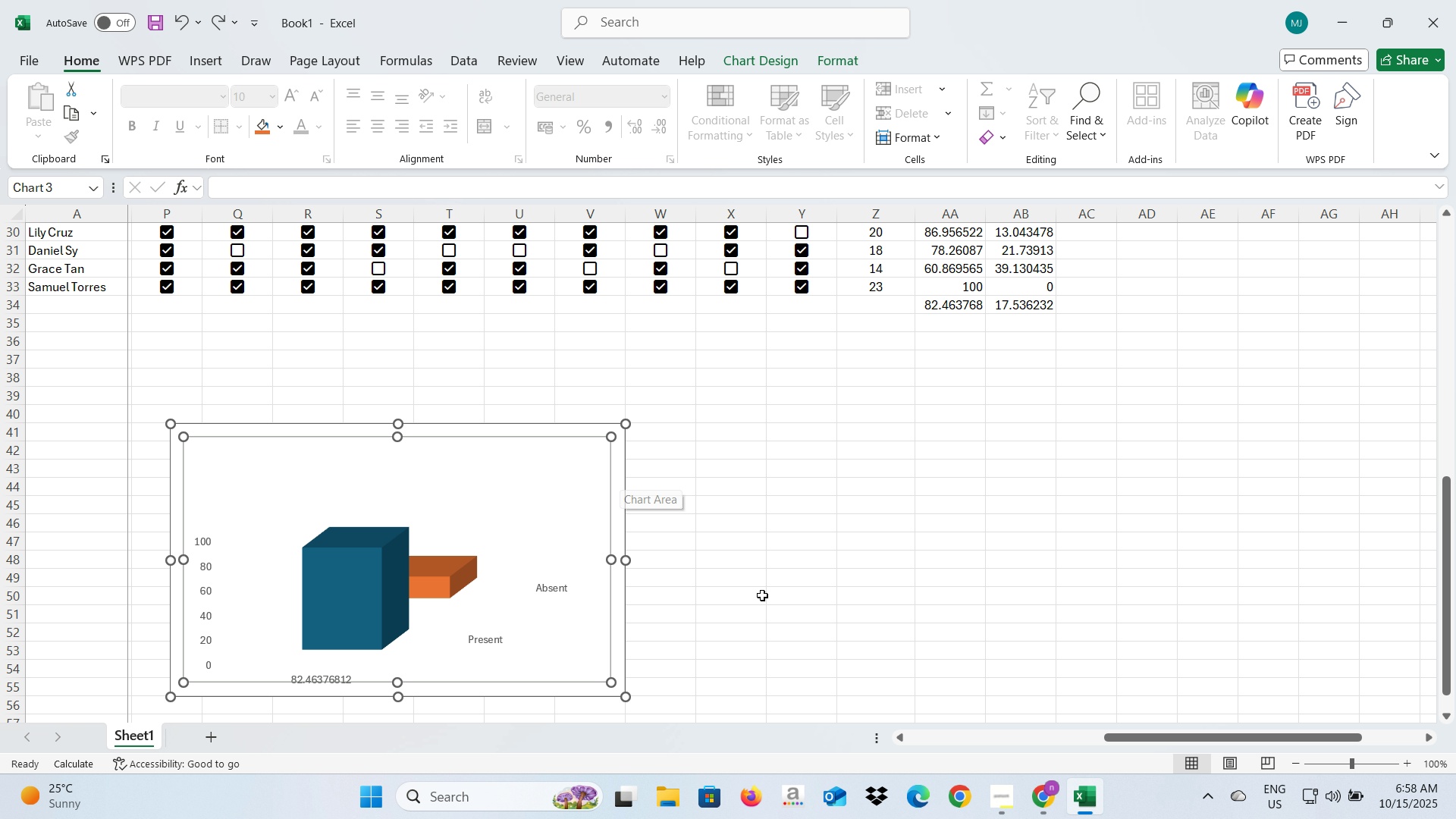 
left_click([762, 595])
 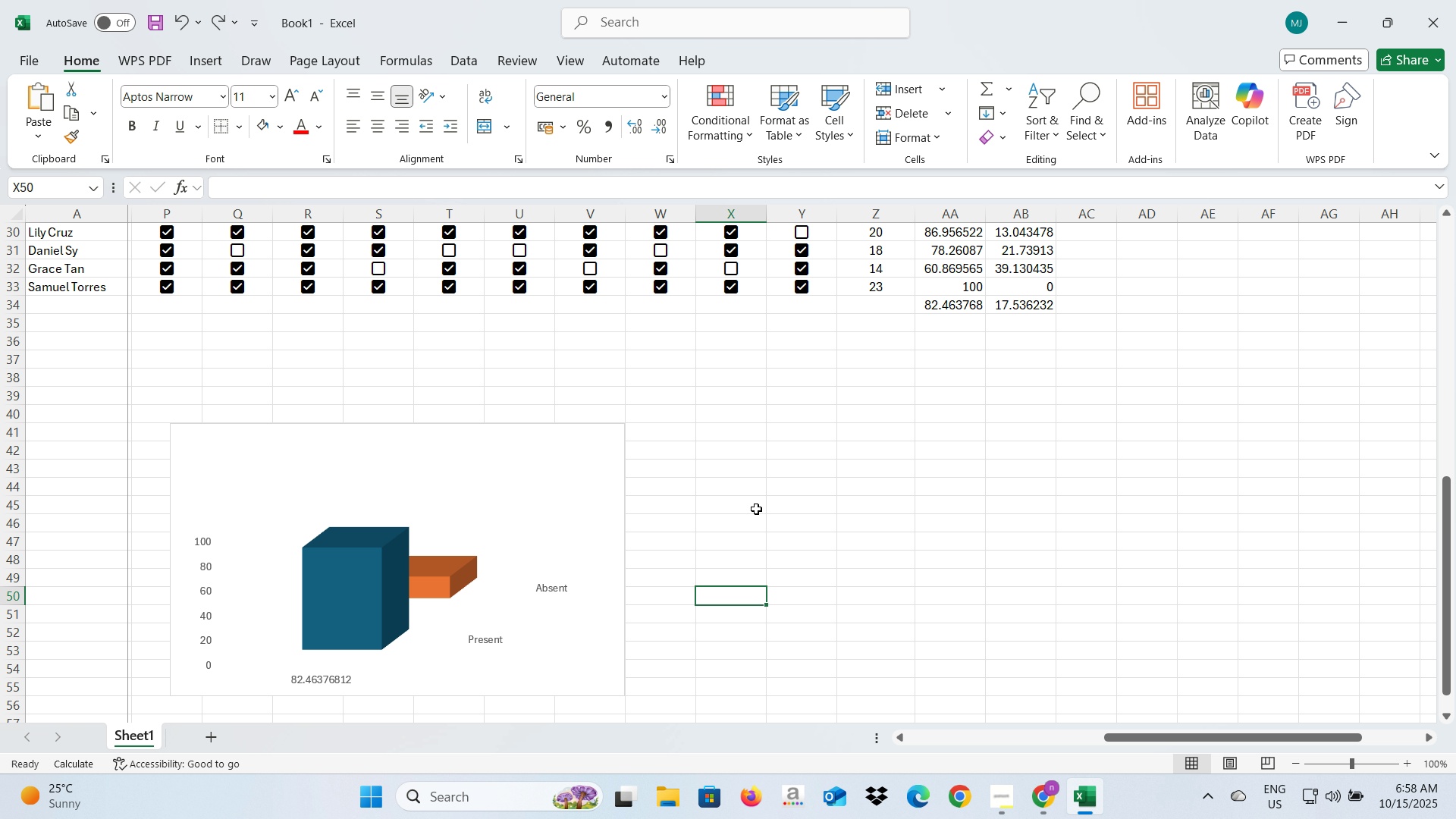 
left_click([756, 509])
 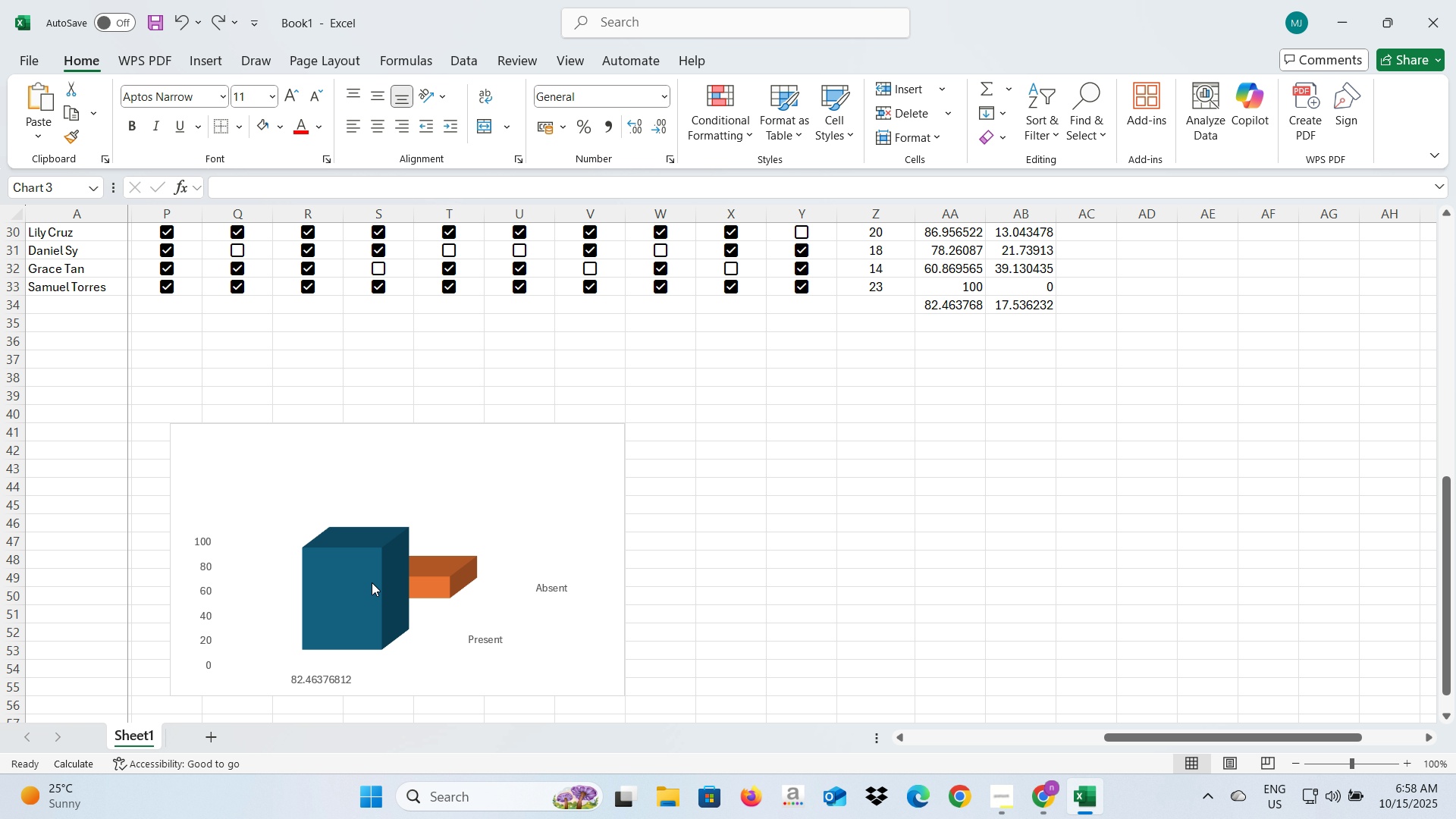 
left_click([372, 582])
 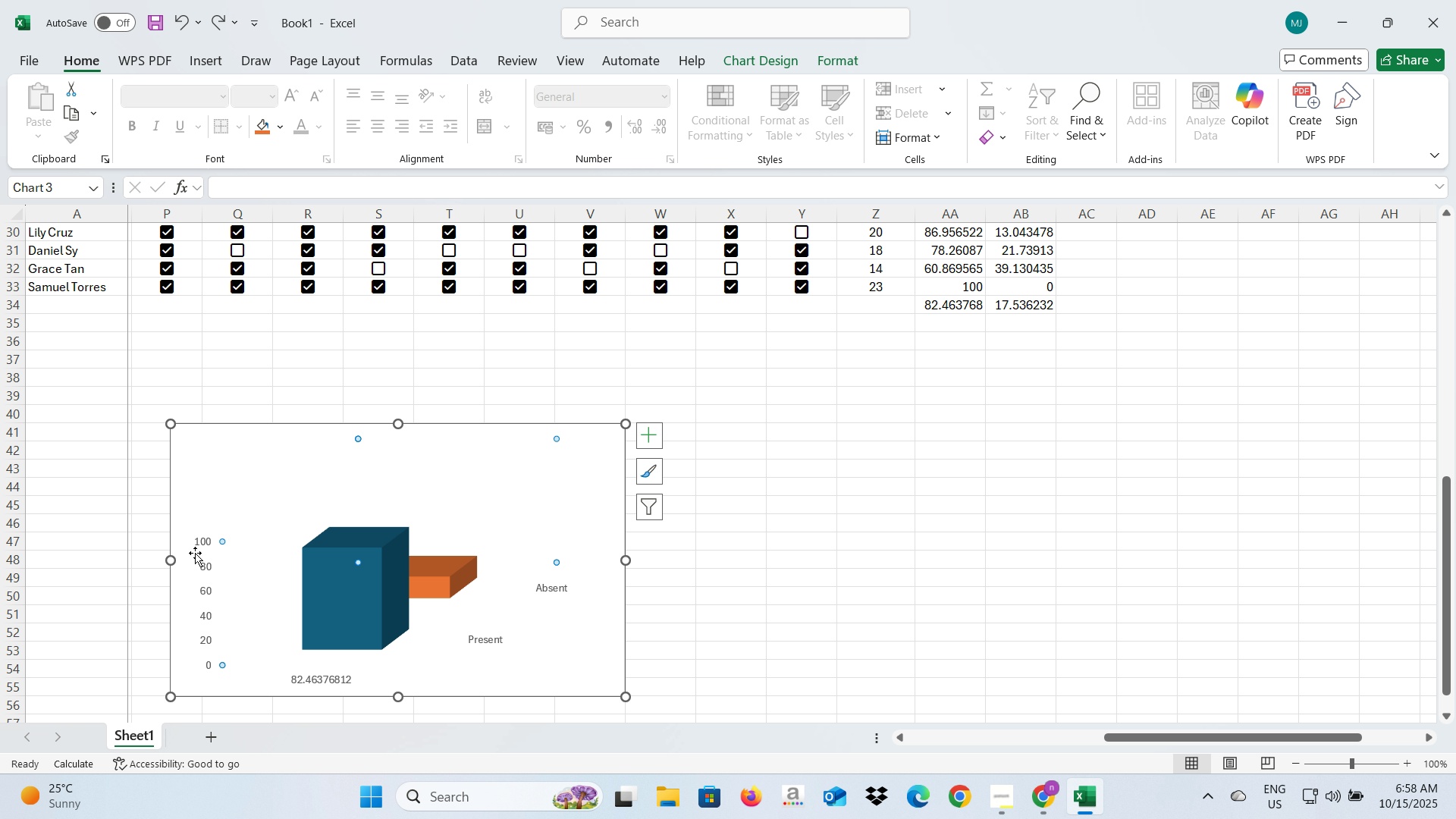 
left_click([209, 544])
 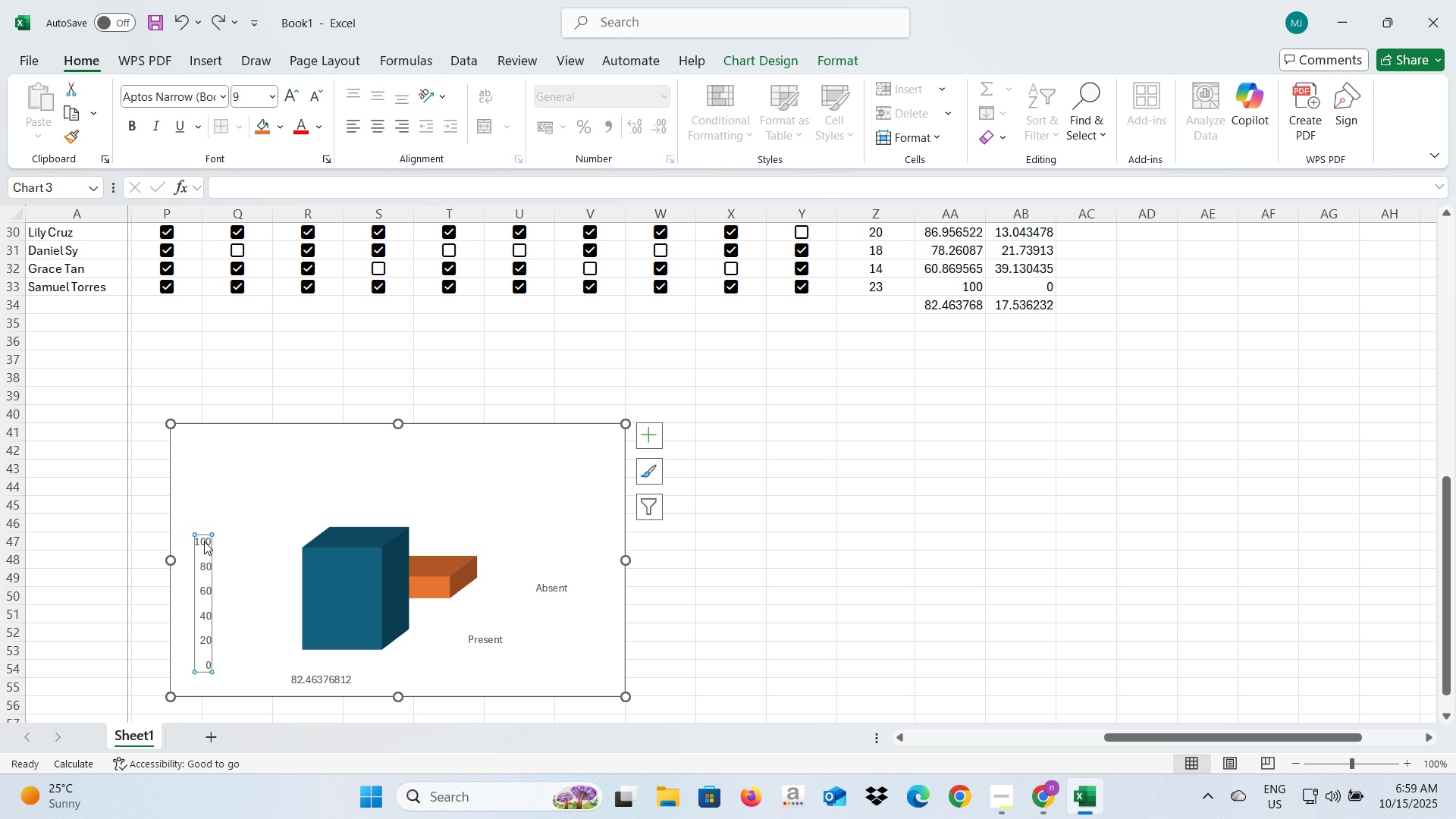 
key(Backspace)
 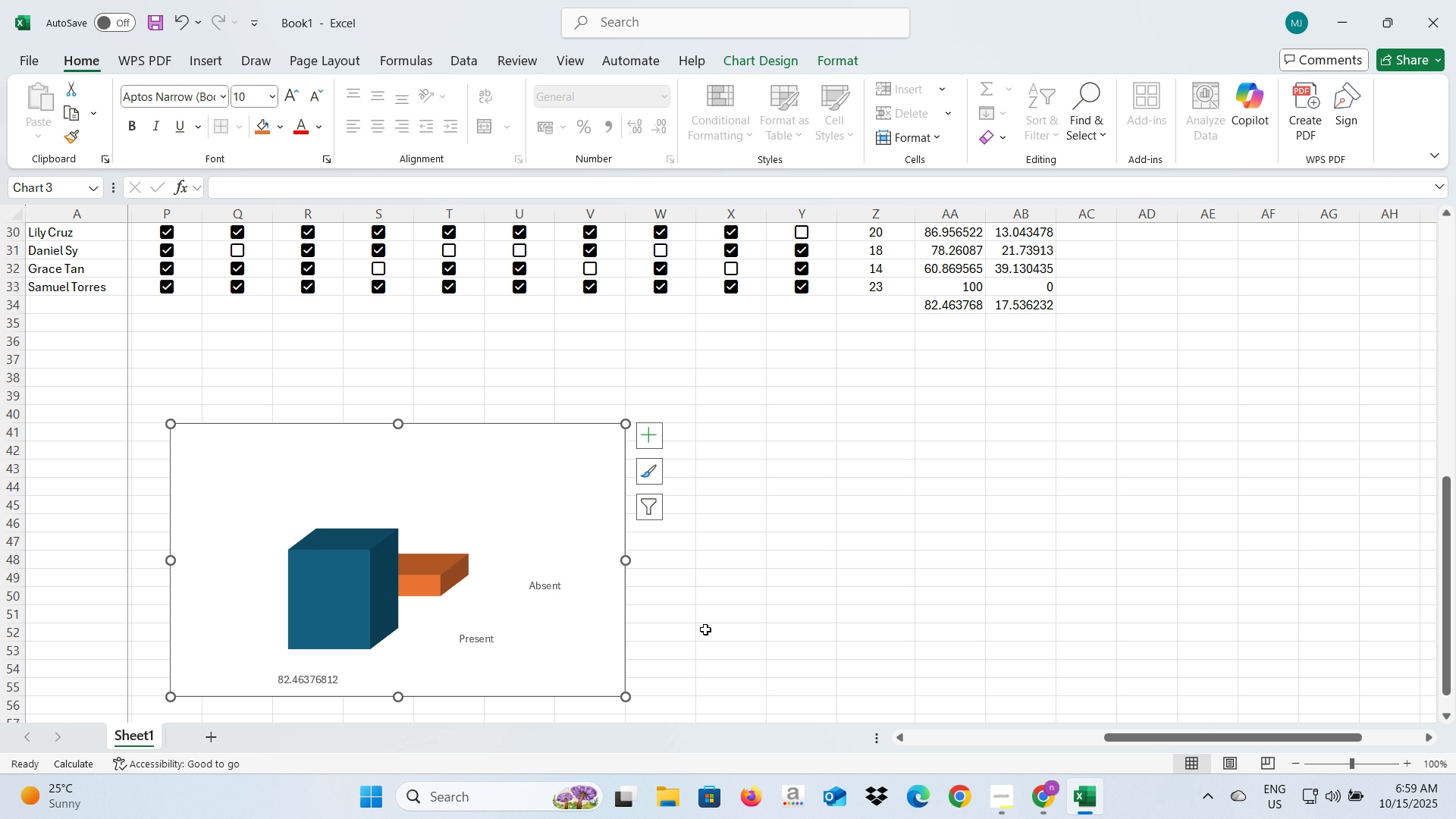 
left_click([435, 578])
 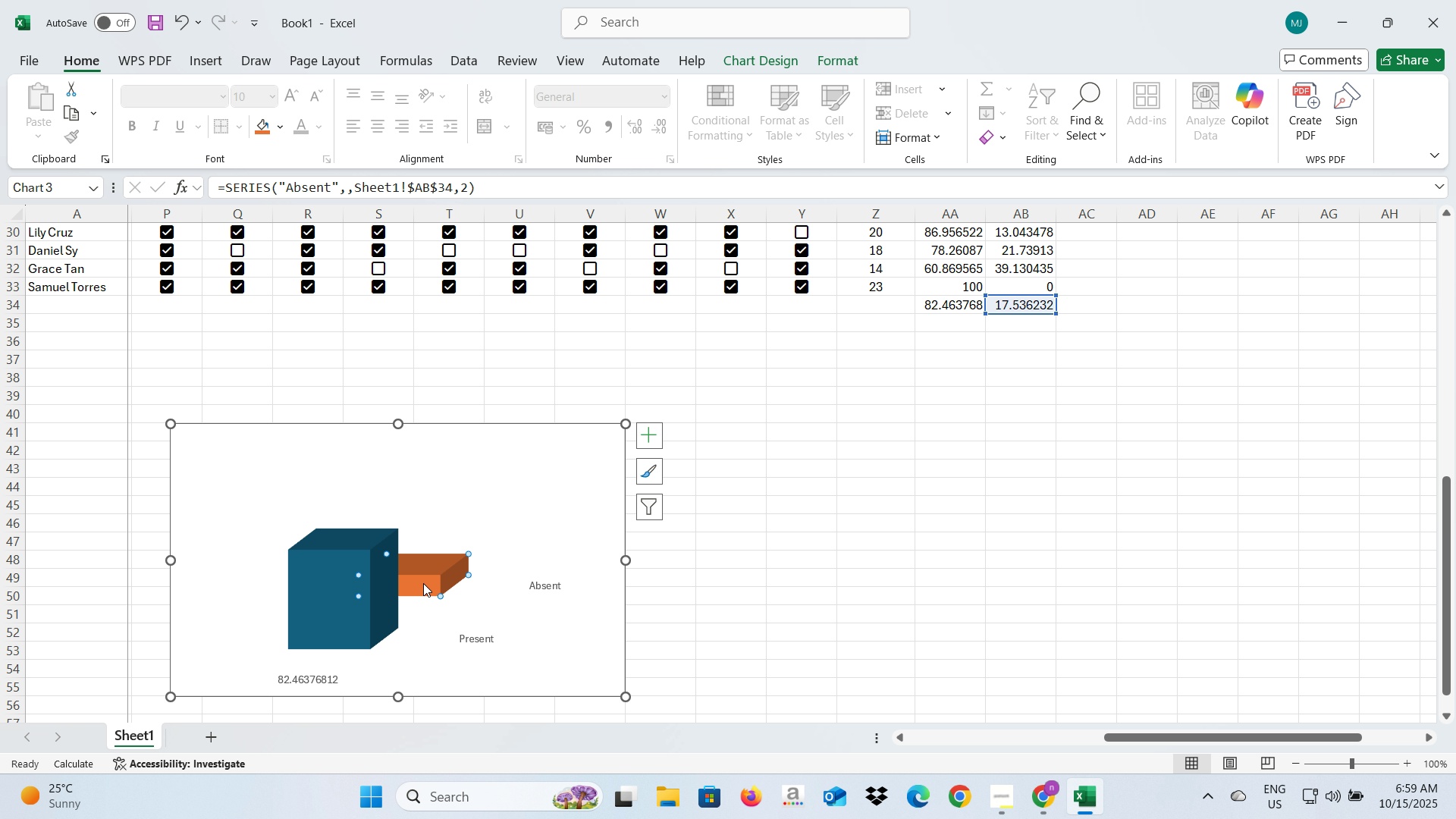 
left_click([342, 607])
 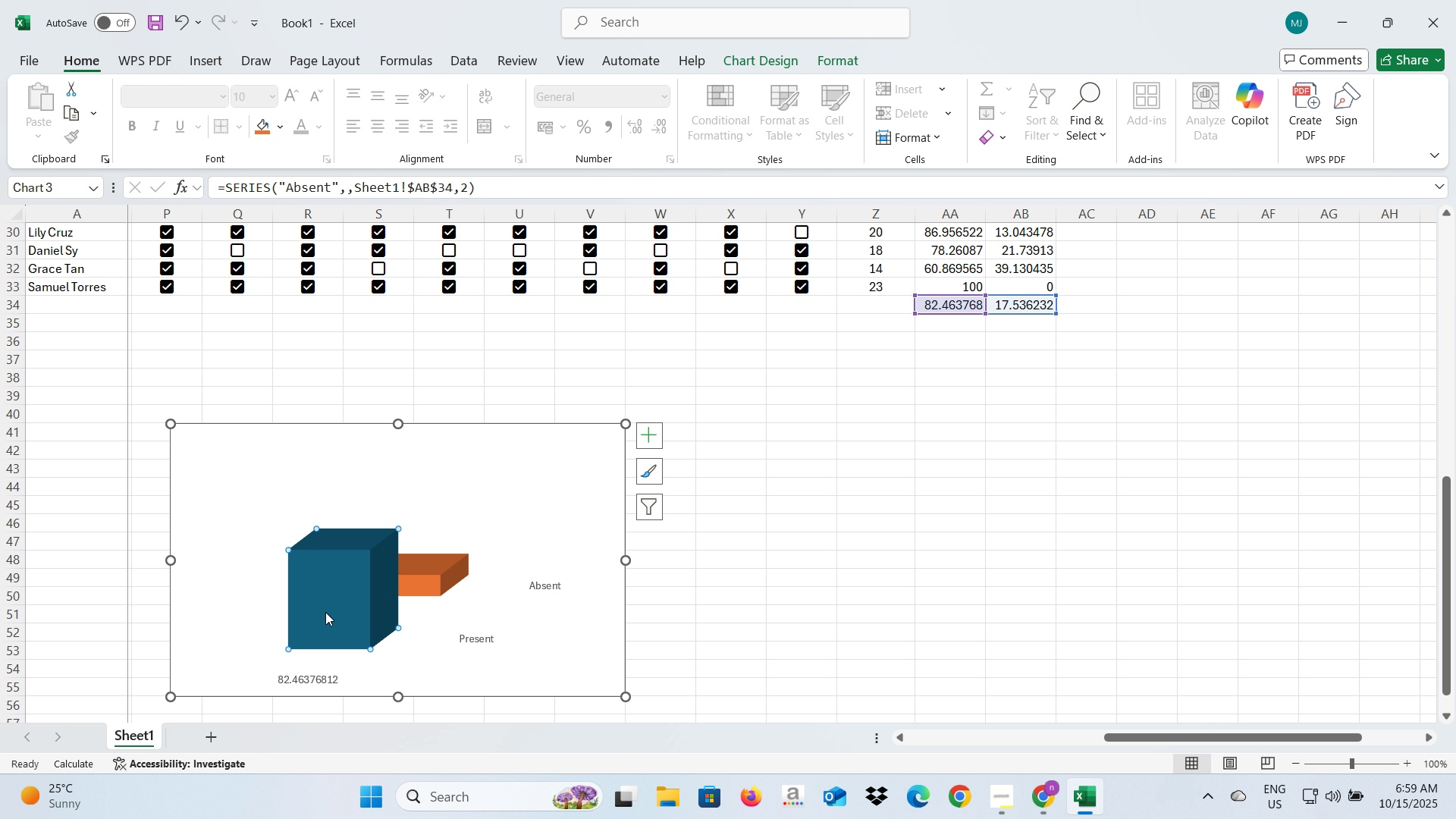 
left_click_drag(start_coordinate=[325, 612], to_coordinate=[281, 611])
 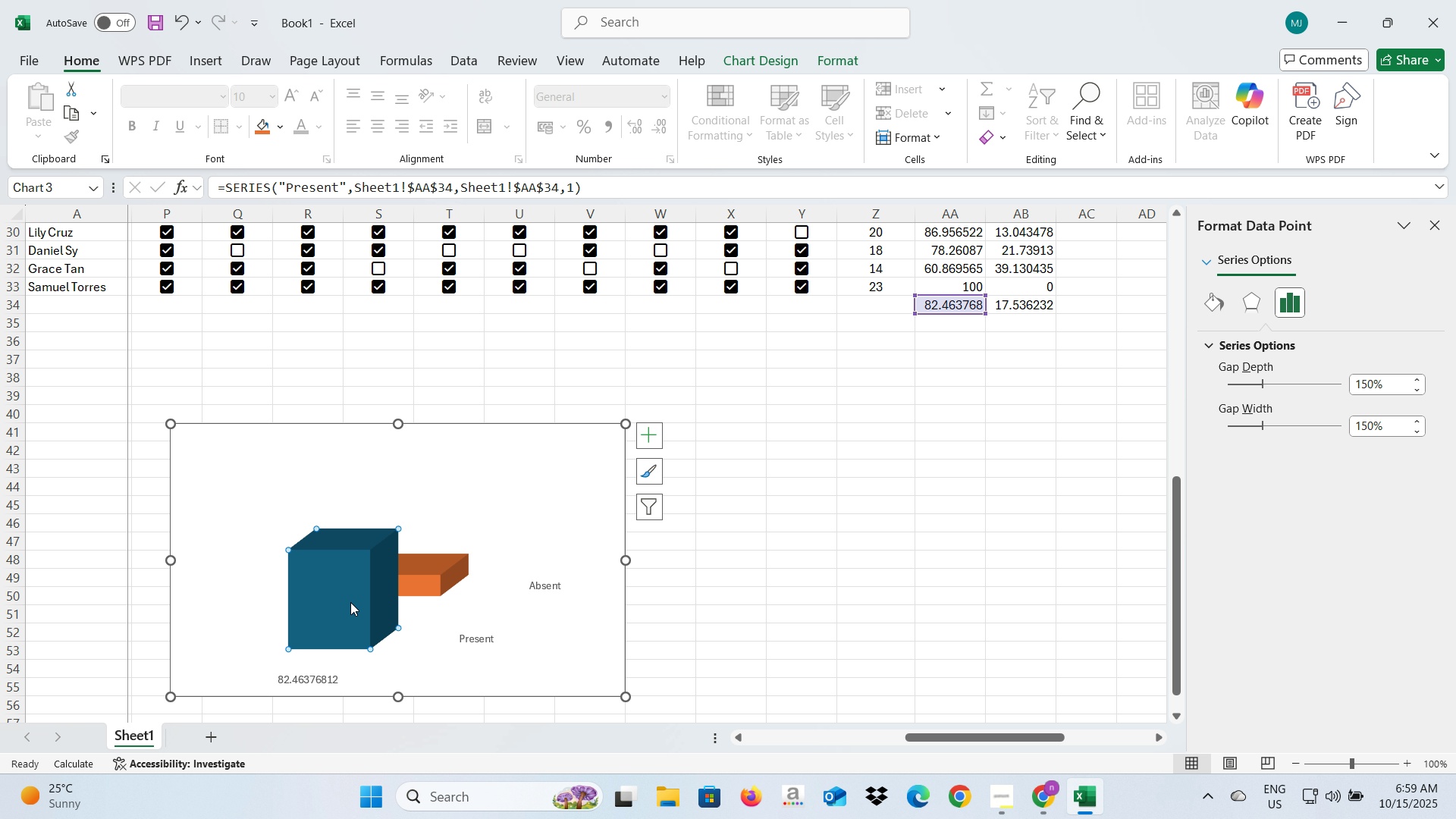 
double_click([350, 602])
 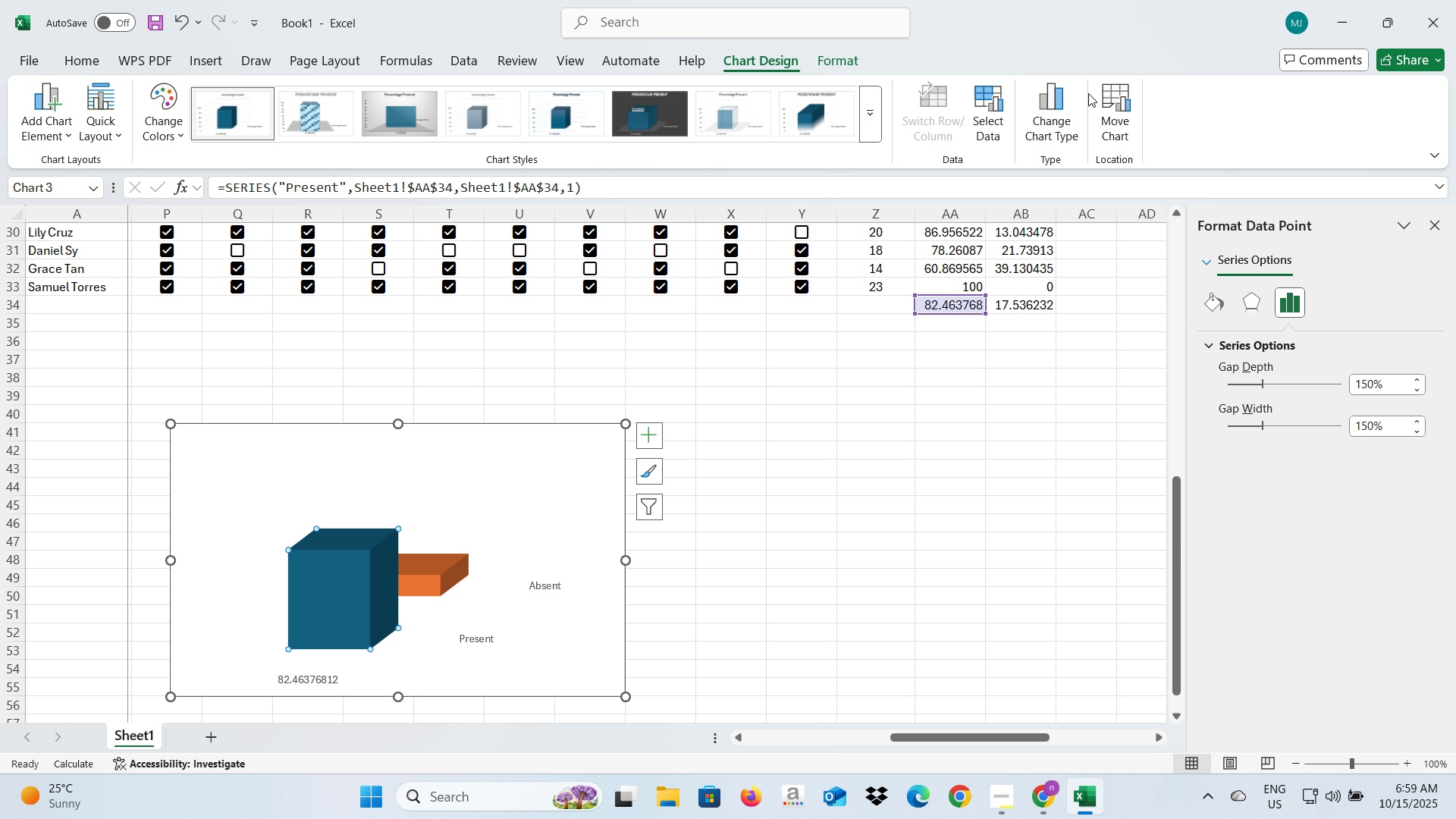 
left_click([1106, 108])
 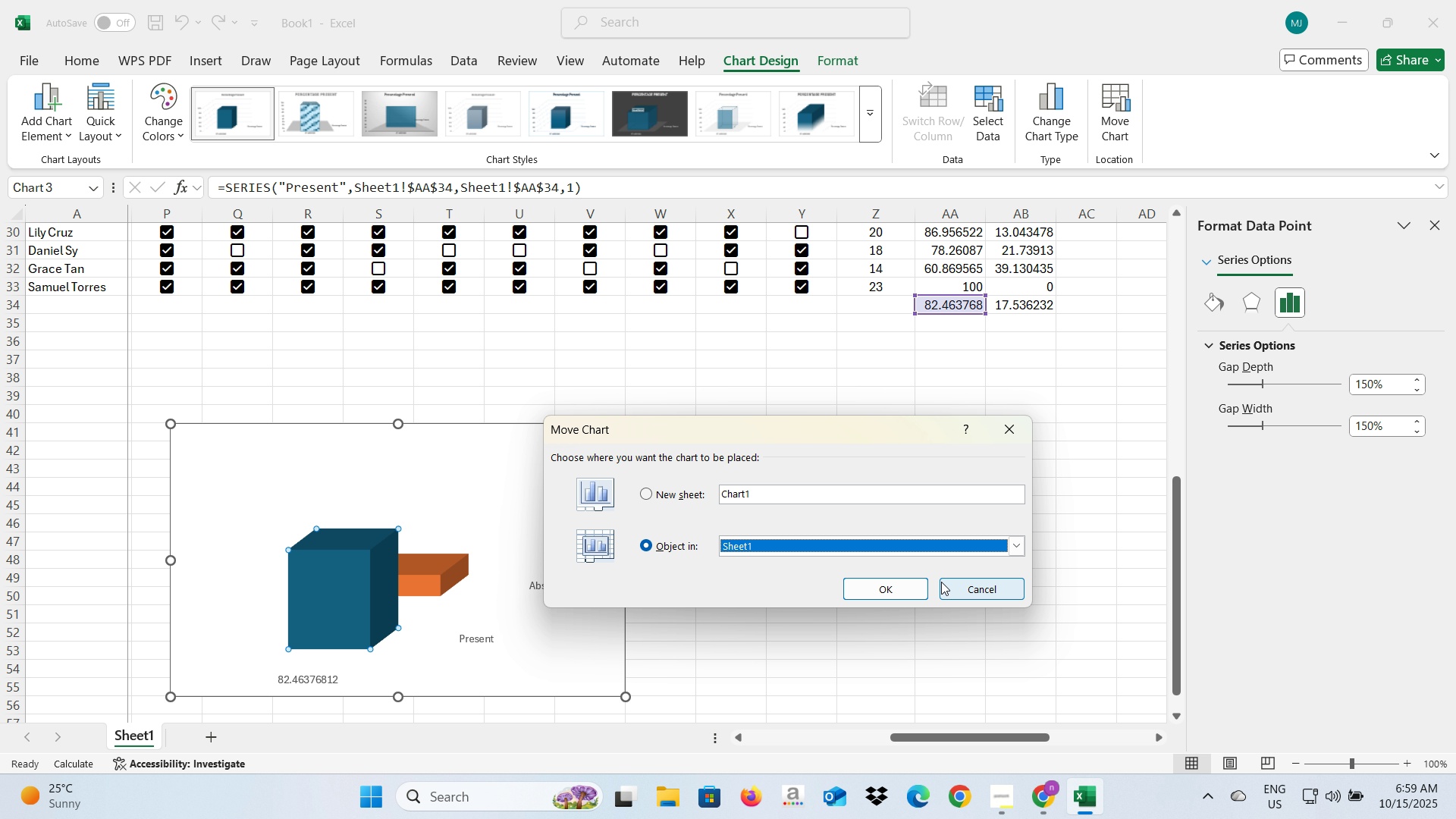 
left_click([908, 591])
 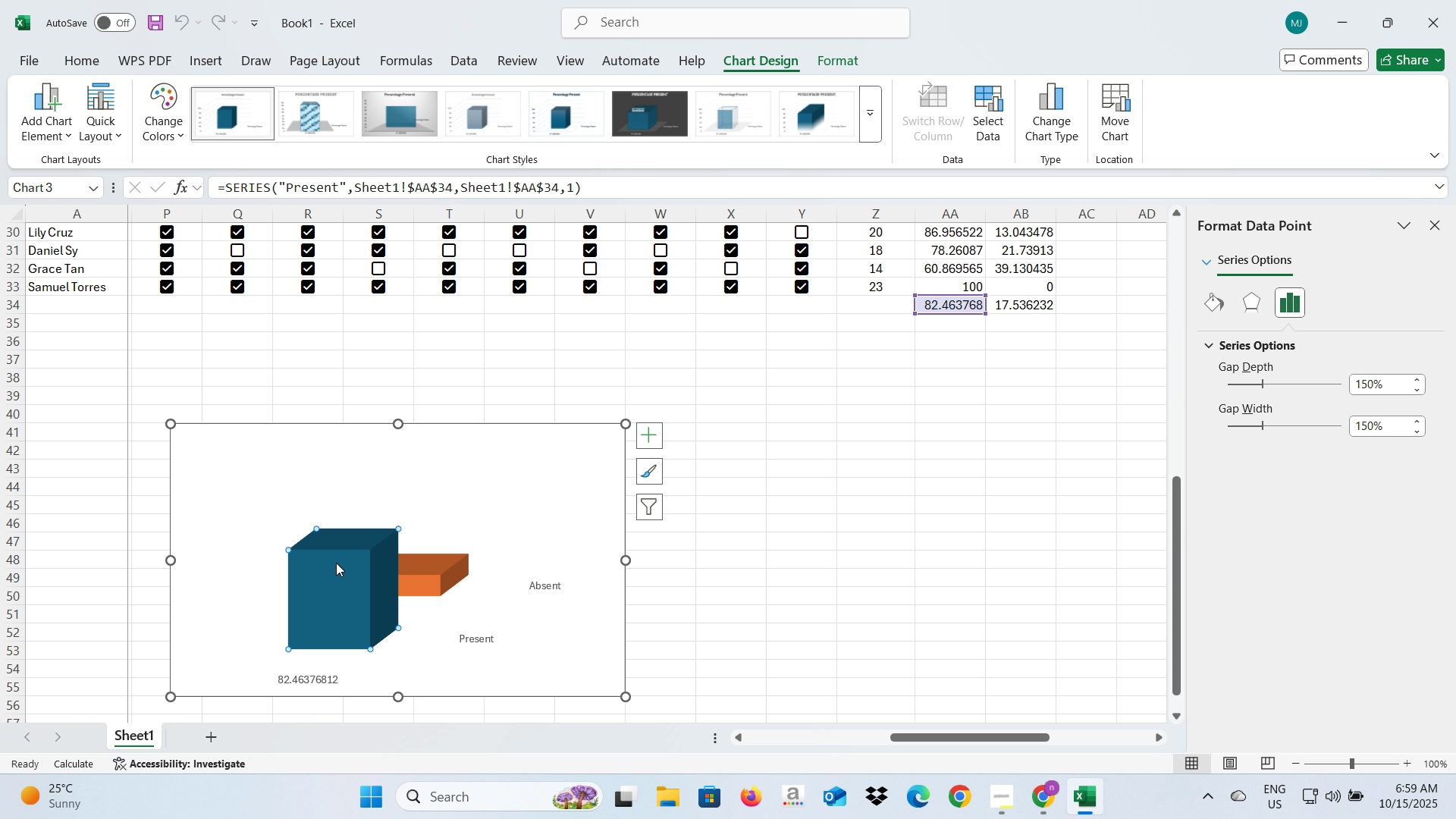 
left_click_drag(start_coordinate=[335, 574], to_coordinate=[297, 572])
 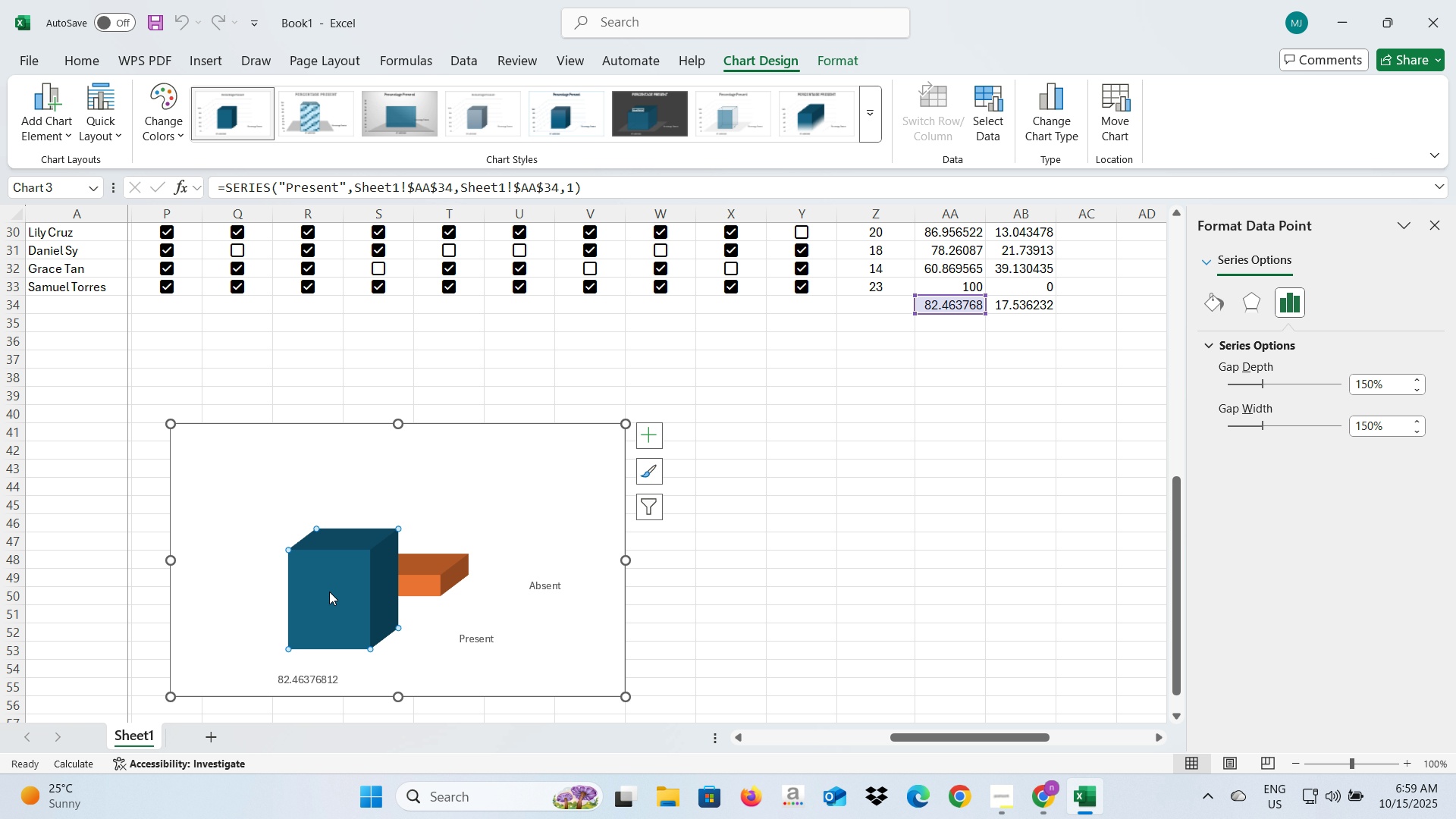 
left_click_drag(start_coordinate=[337, 595], to_coordinate=[288, 597])
 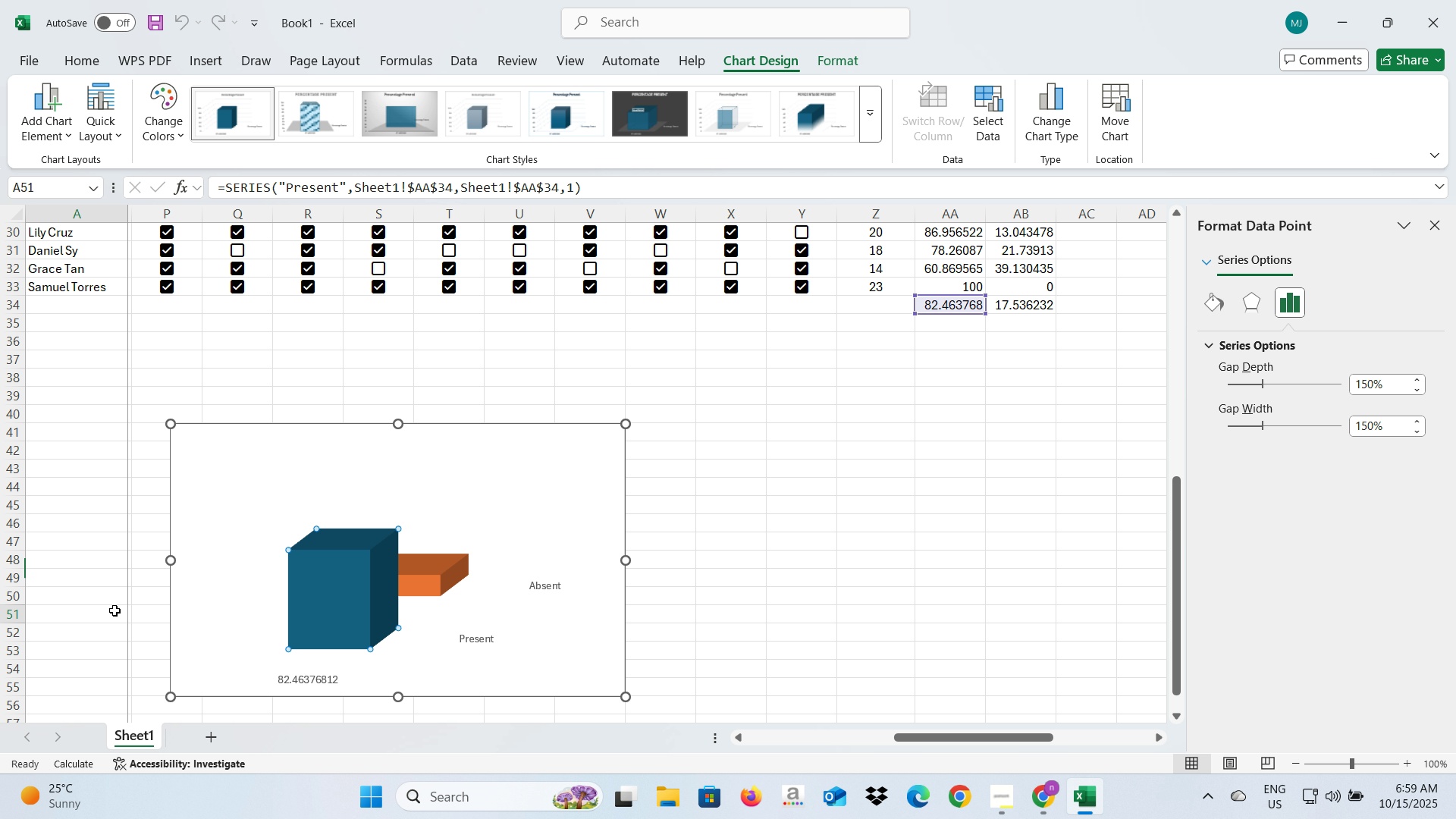 
left_click([115, 610])
 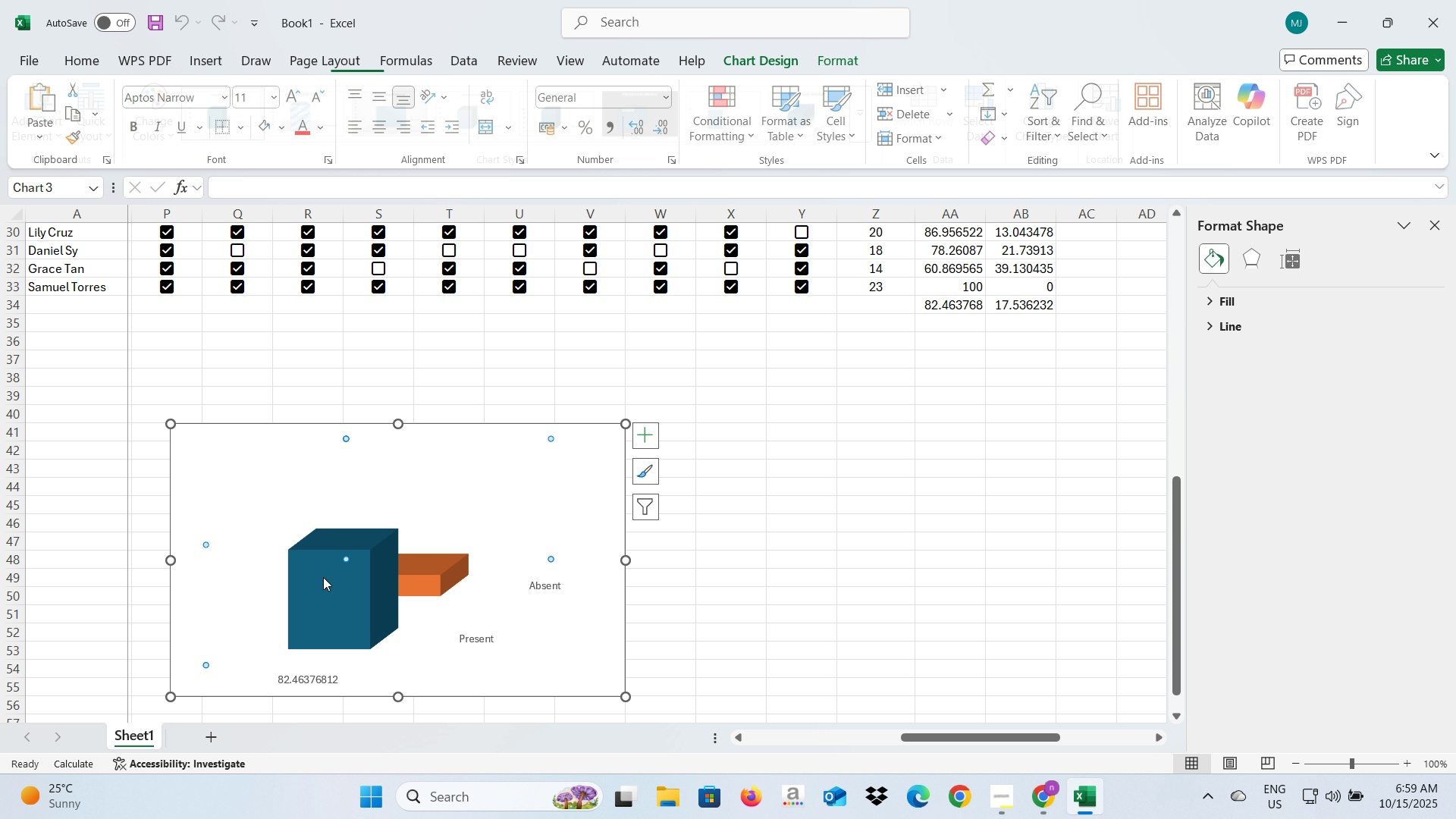 
left_click_drag(start_coordinate=[344, 582], to_coordinate=[307, 577])
 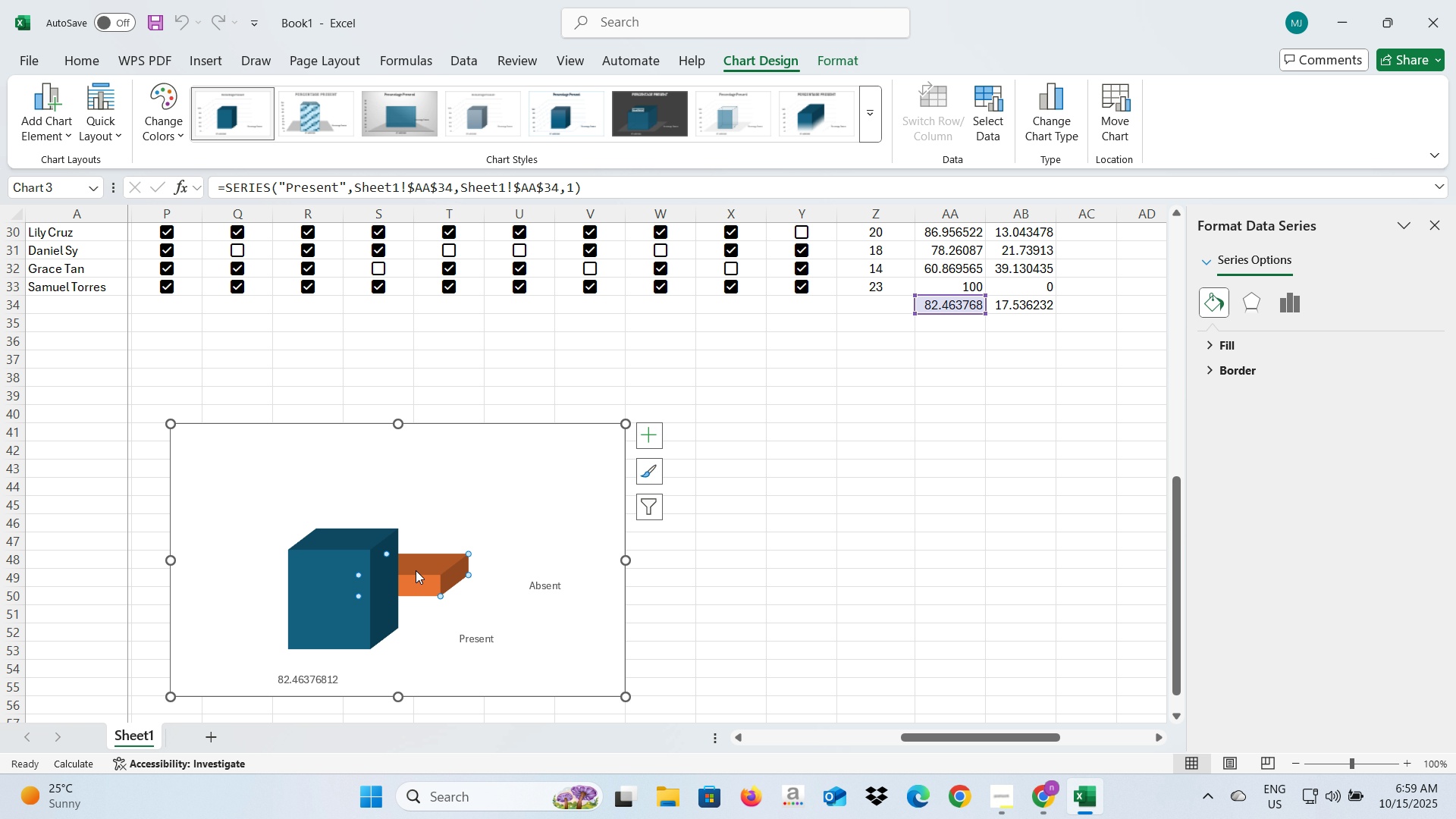 
left_click([416, 570])
 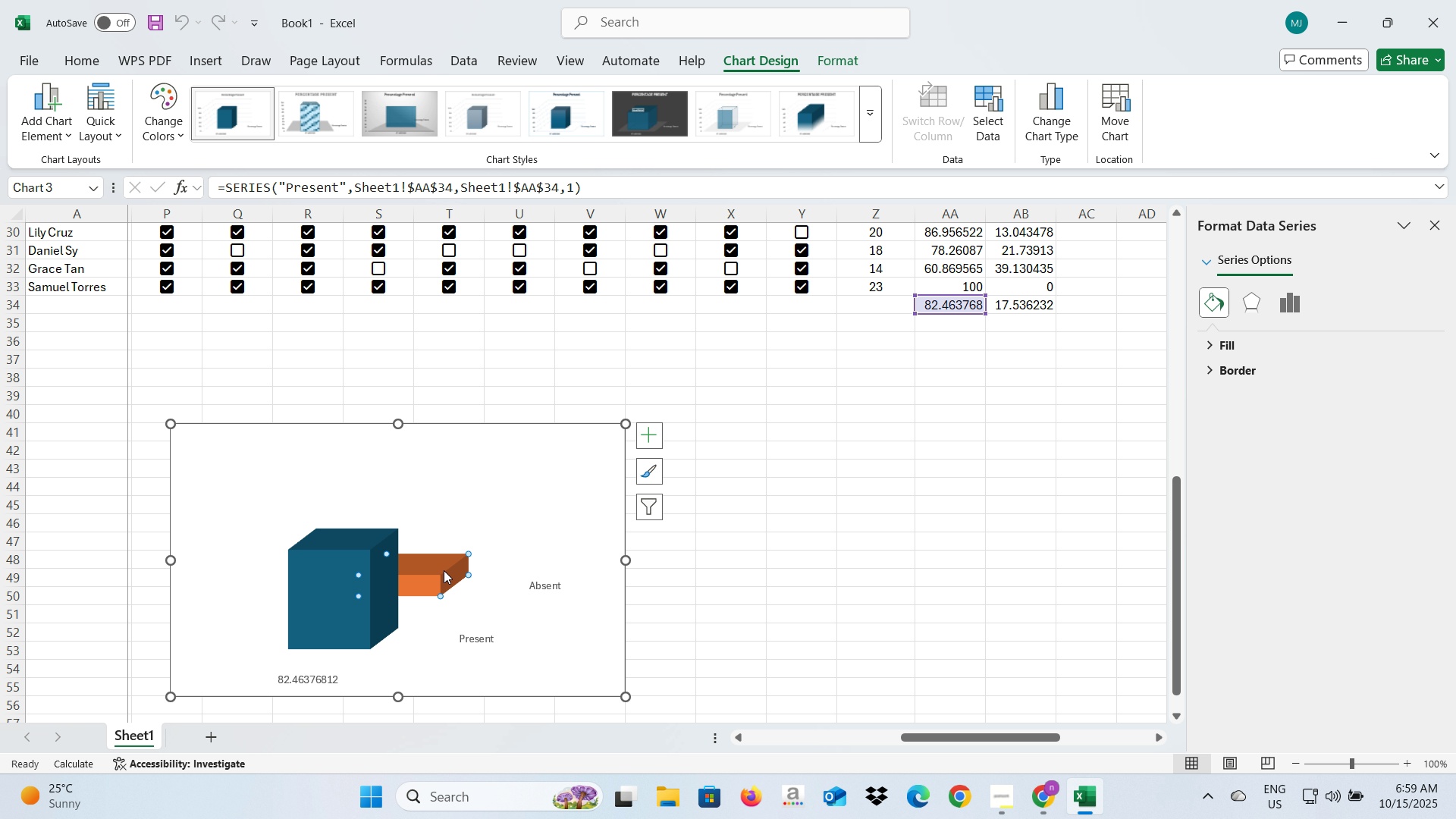 
left_click_drag(start_coordinate=[444, 570], to_coordinate=[463, 572])
 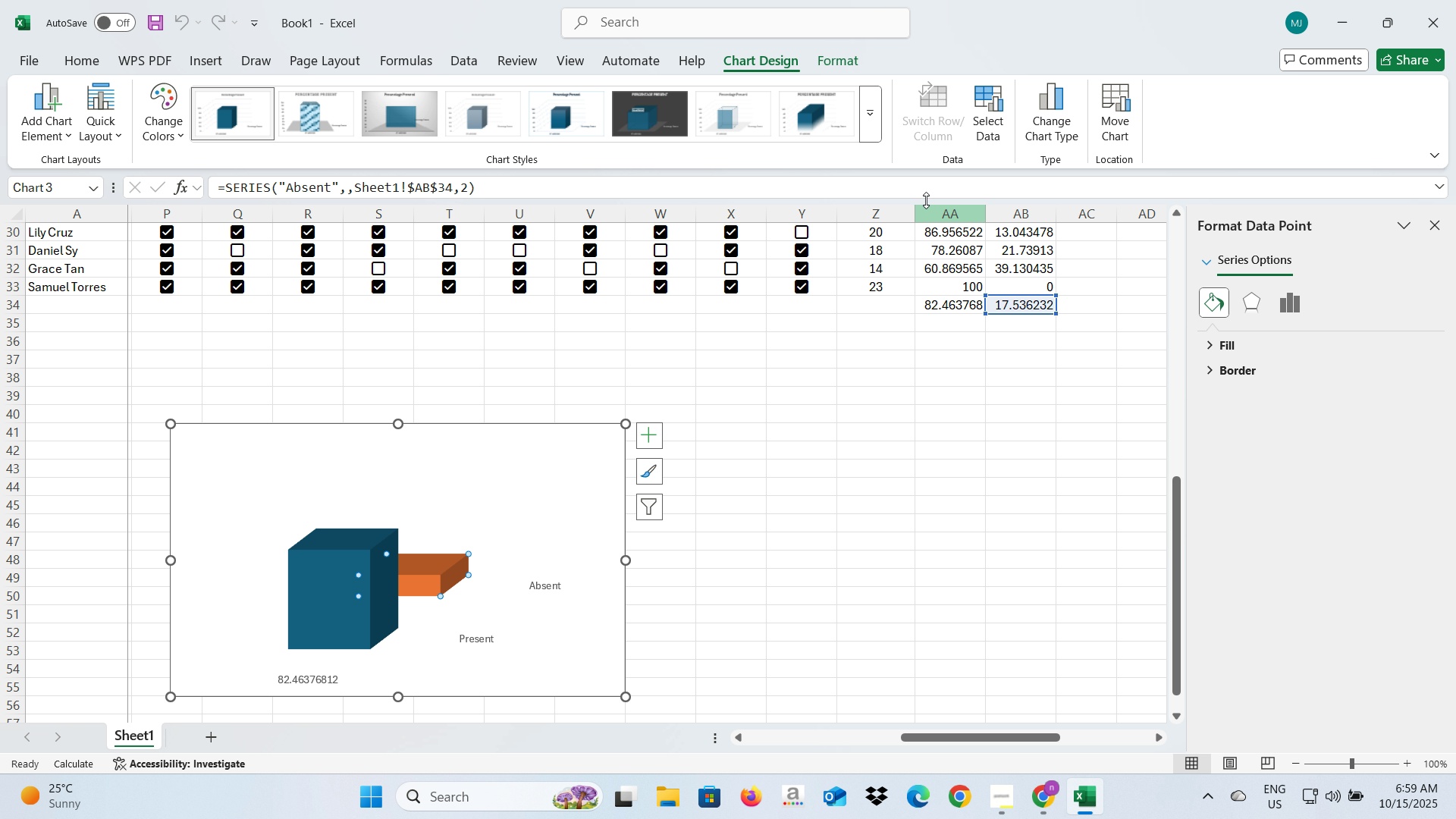 
left_click([973, 111])
 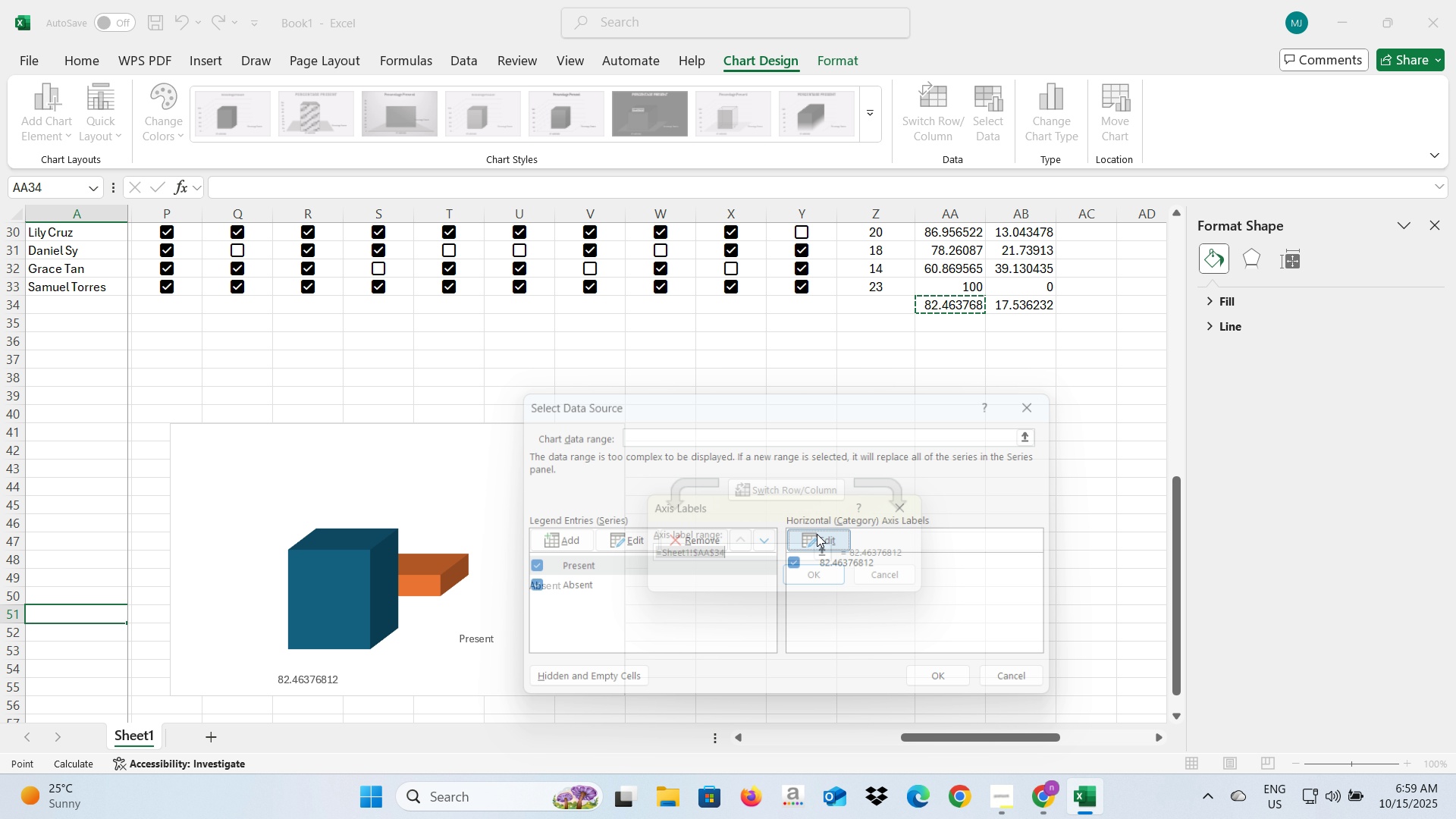 
mouse_move([853, 559])
 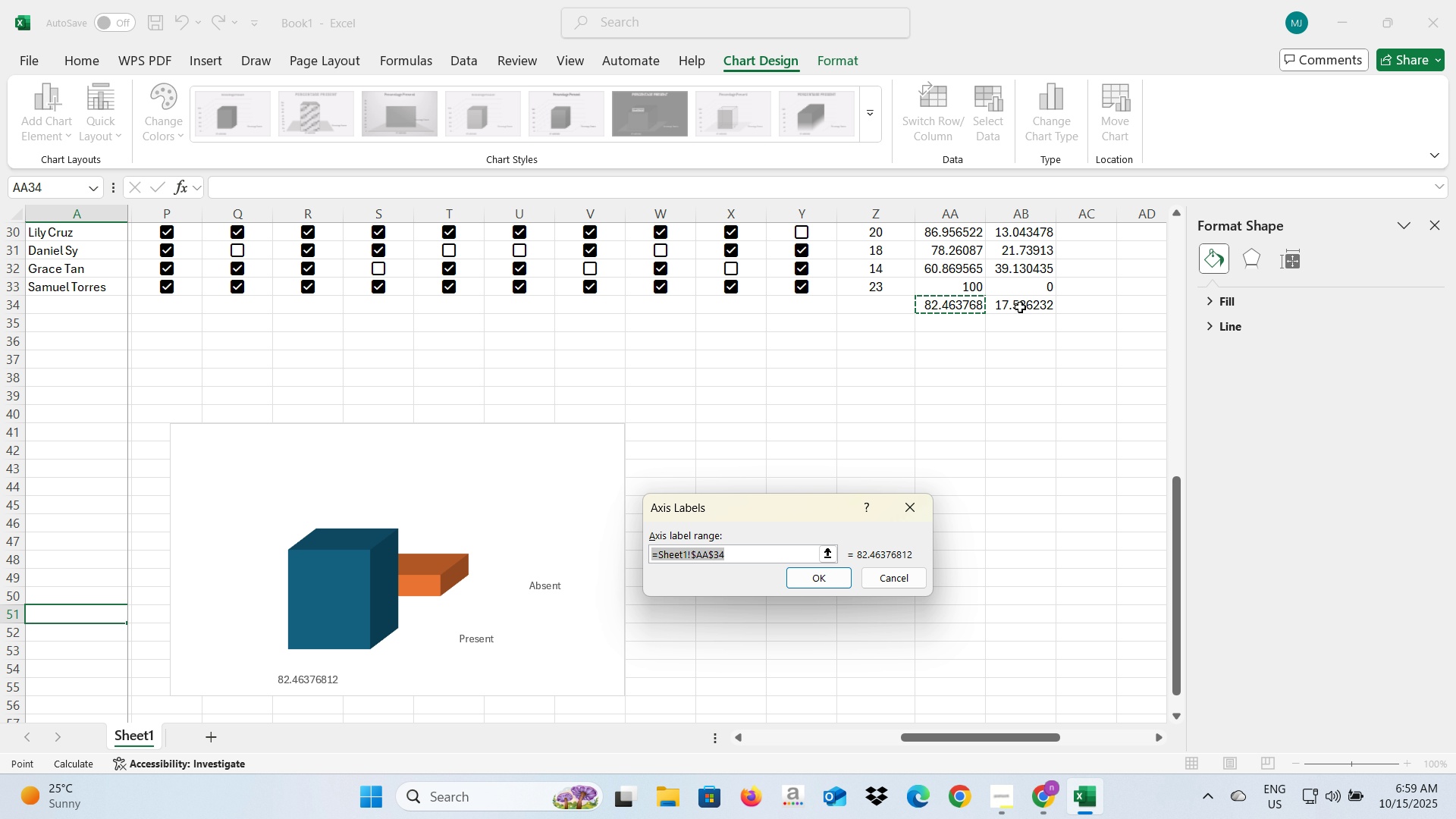 
left_click([1020, 307])
 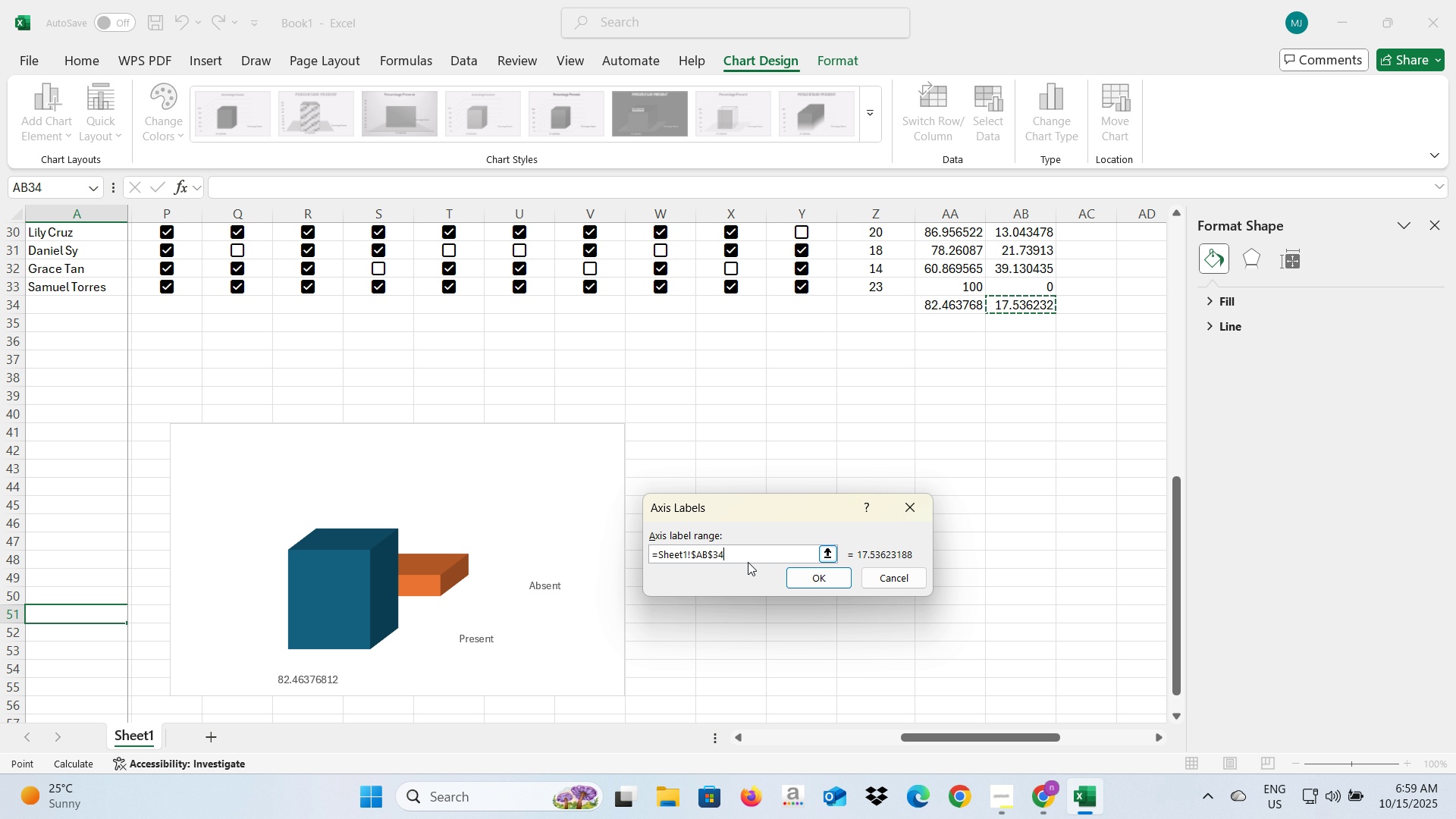 
left_click([906, 579])
 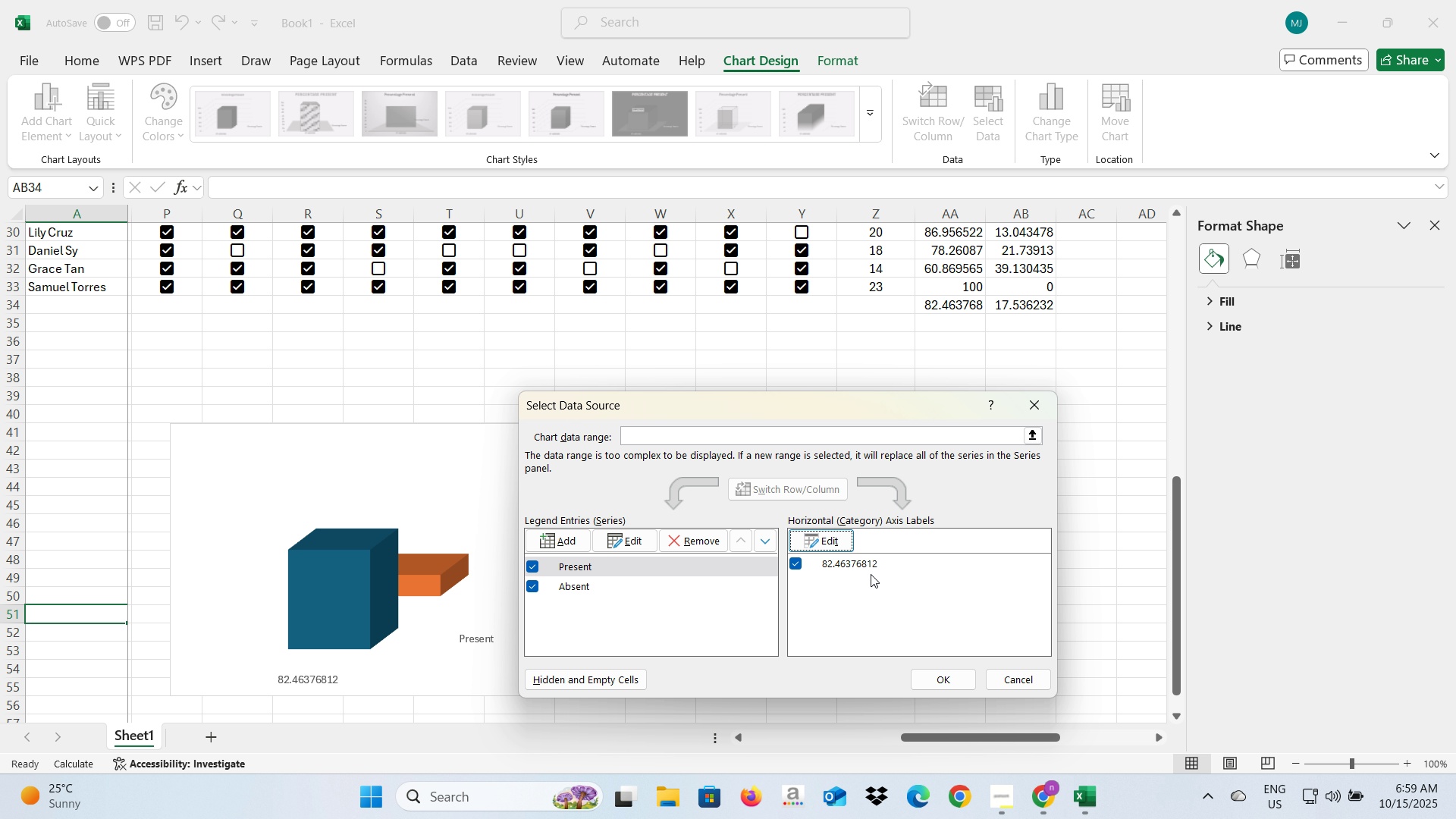 
left_click([870, 582])
 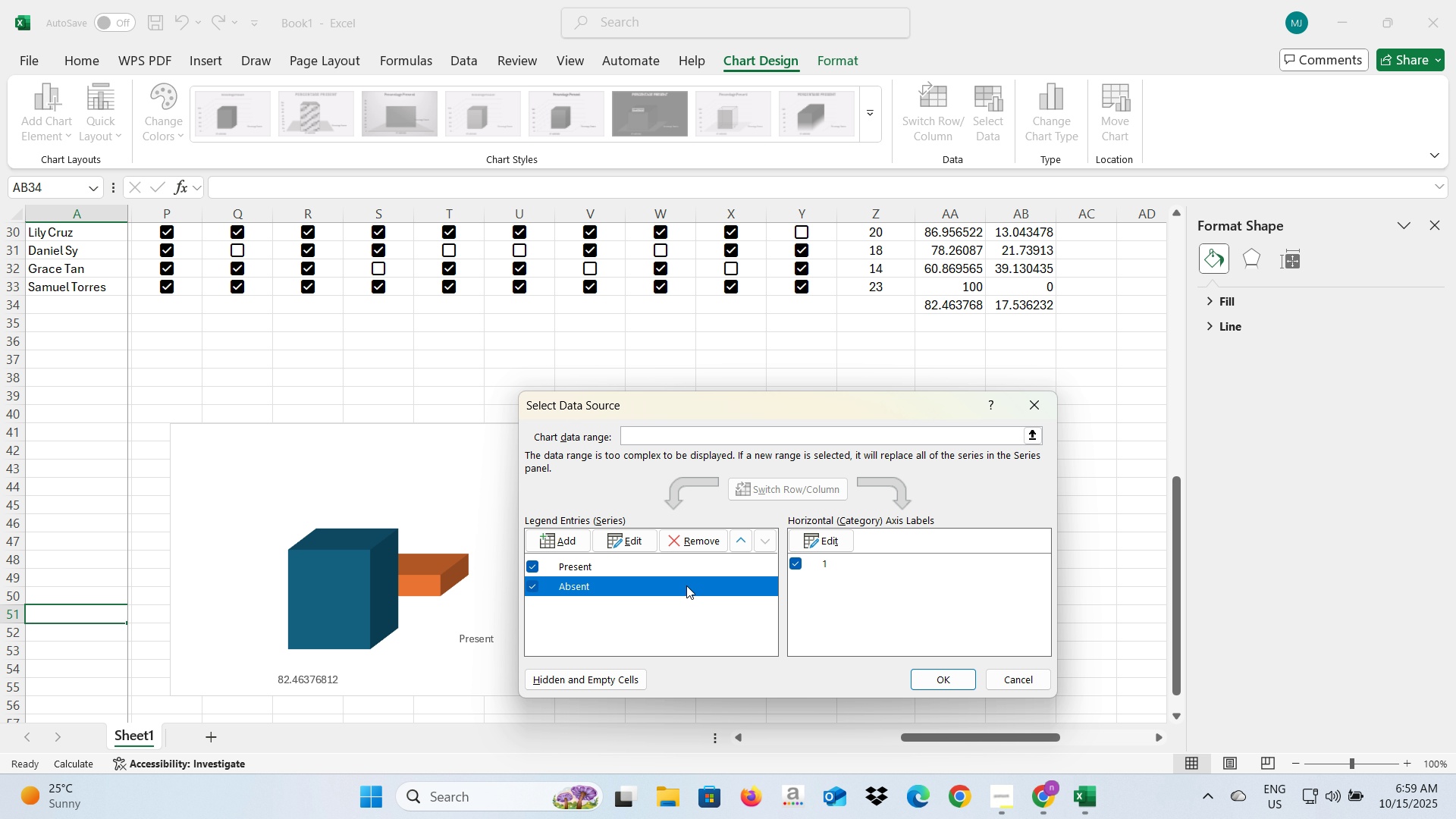 
left_click([686, 585])
 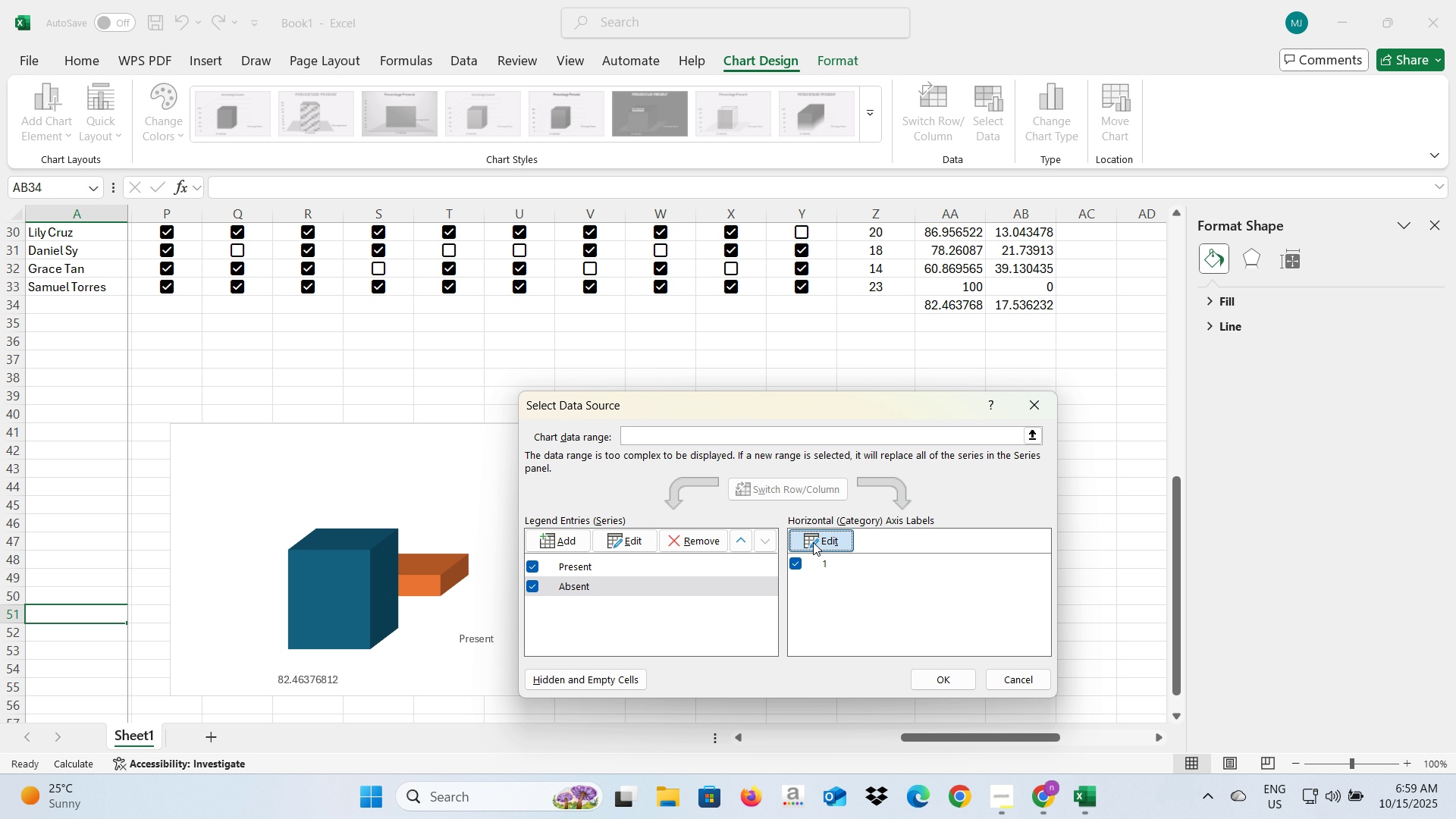 
left_click([813, 542])
 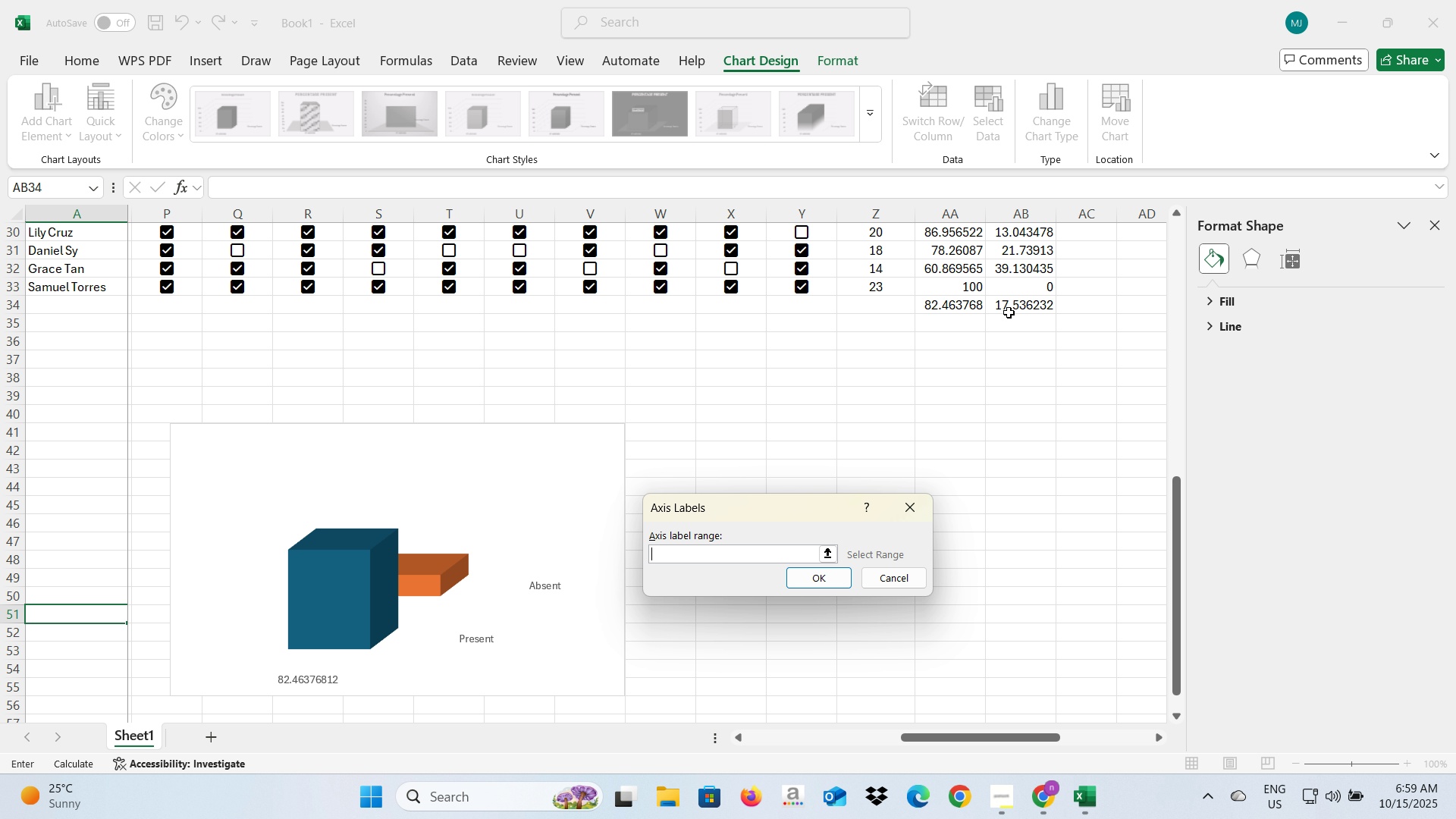 
left_click([1012, 309])
 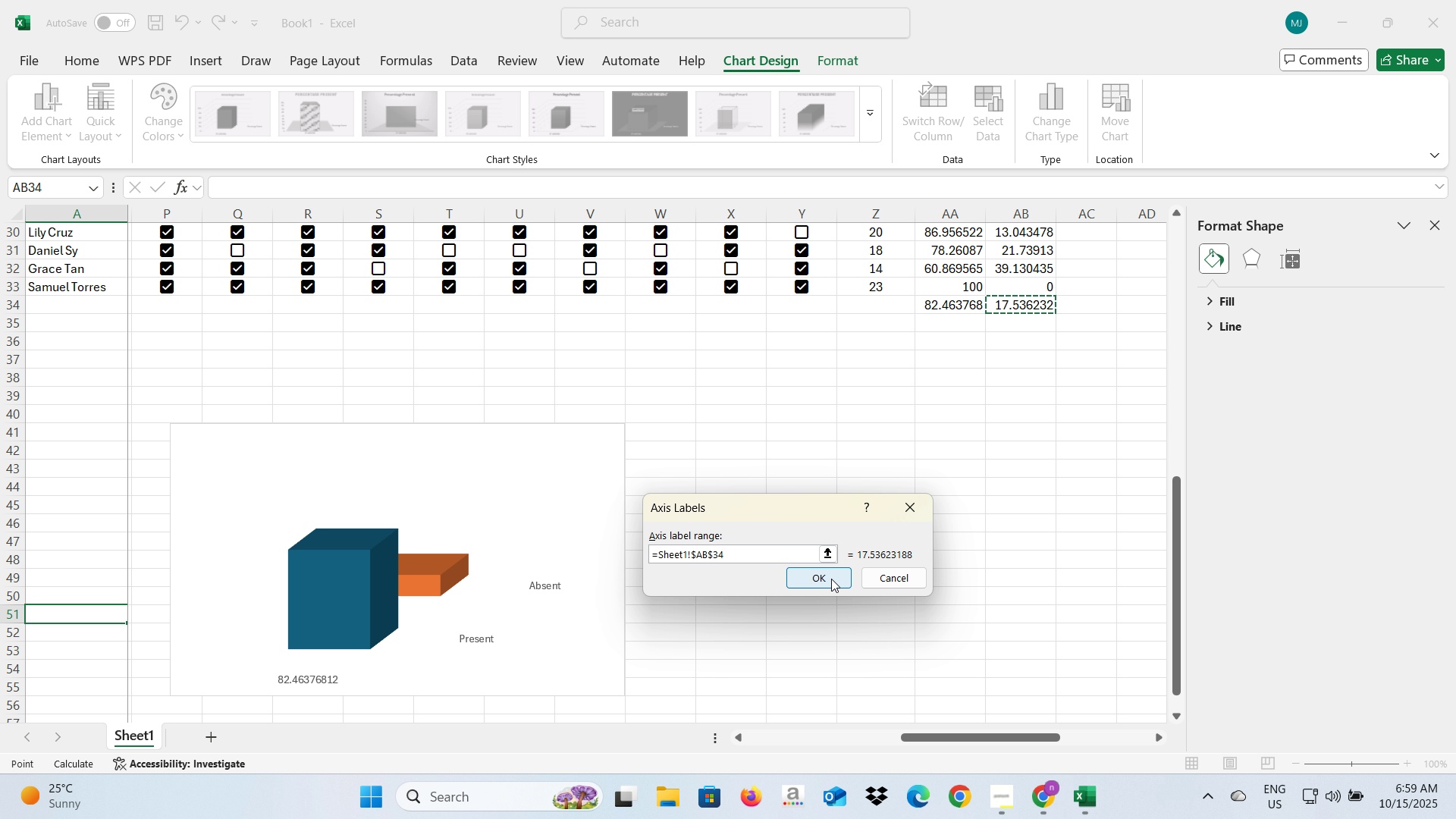 
left_click([831, 579])
 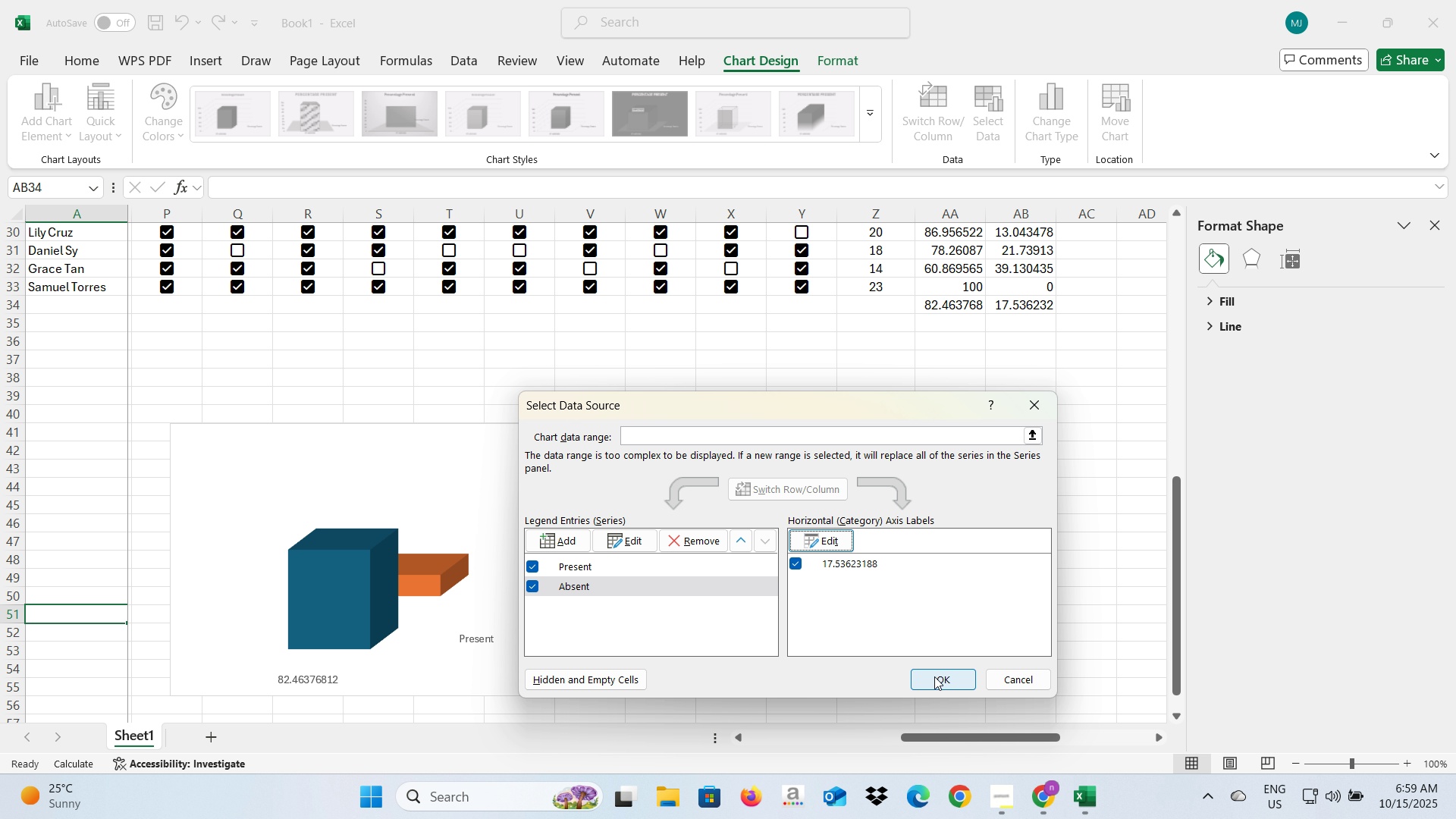 
left_click([934, 676])
 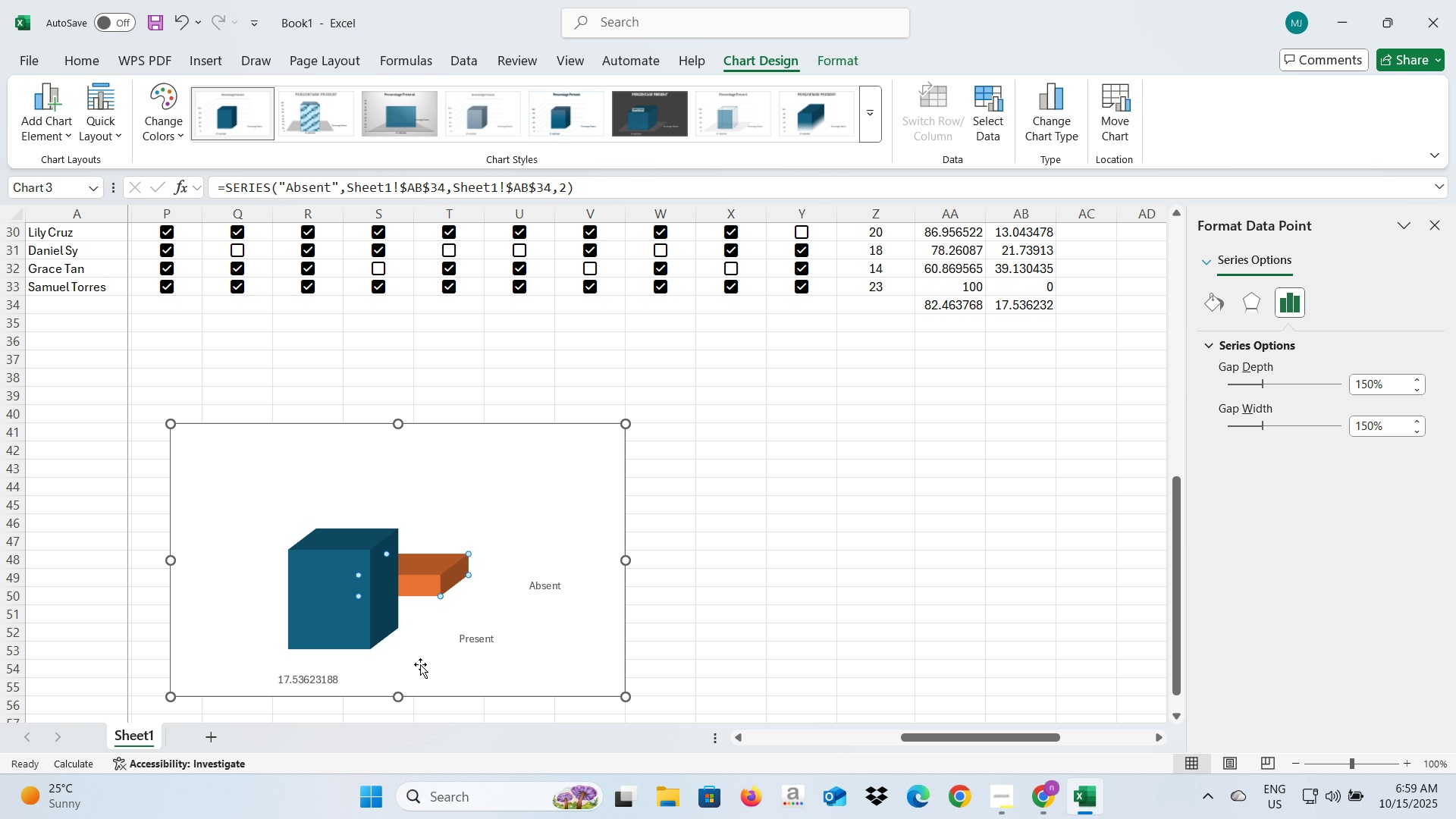 
left_click([998, 136])
 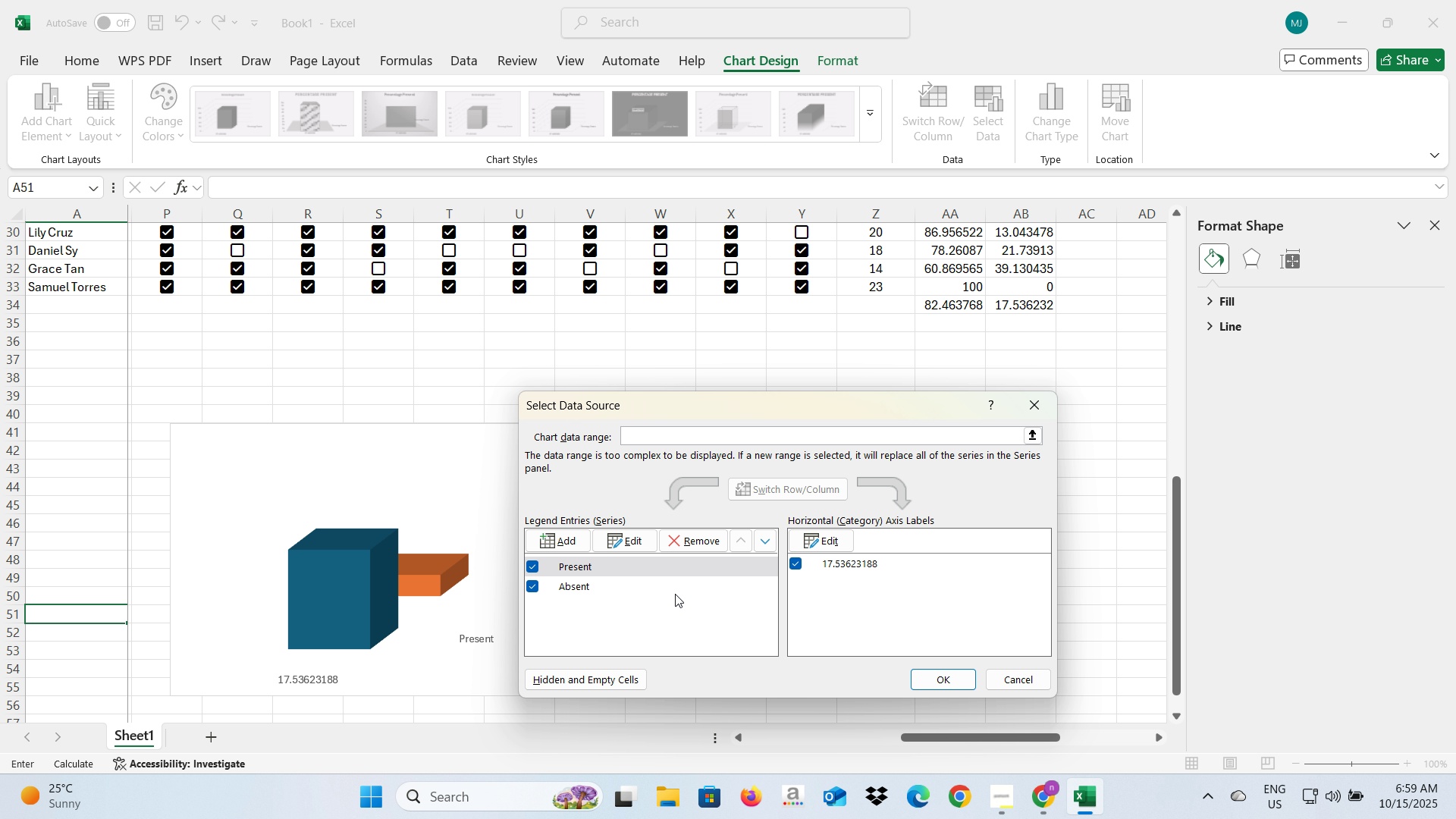 
left_click([840, 544])
 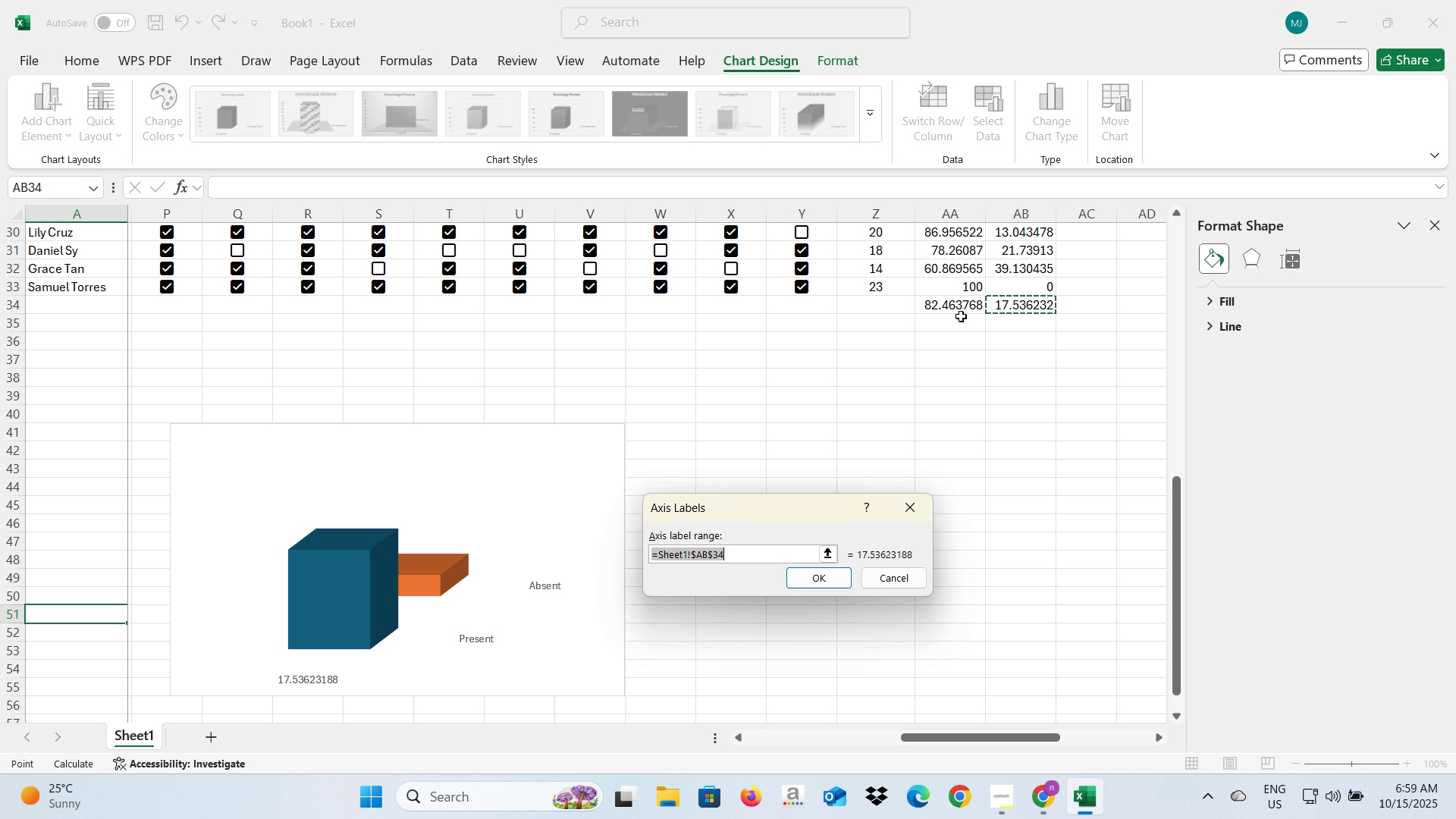 
left_click([961, 304])
 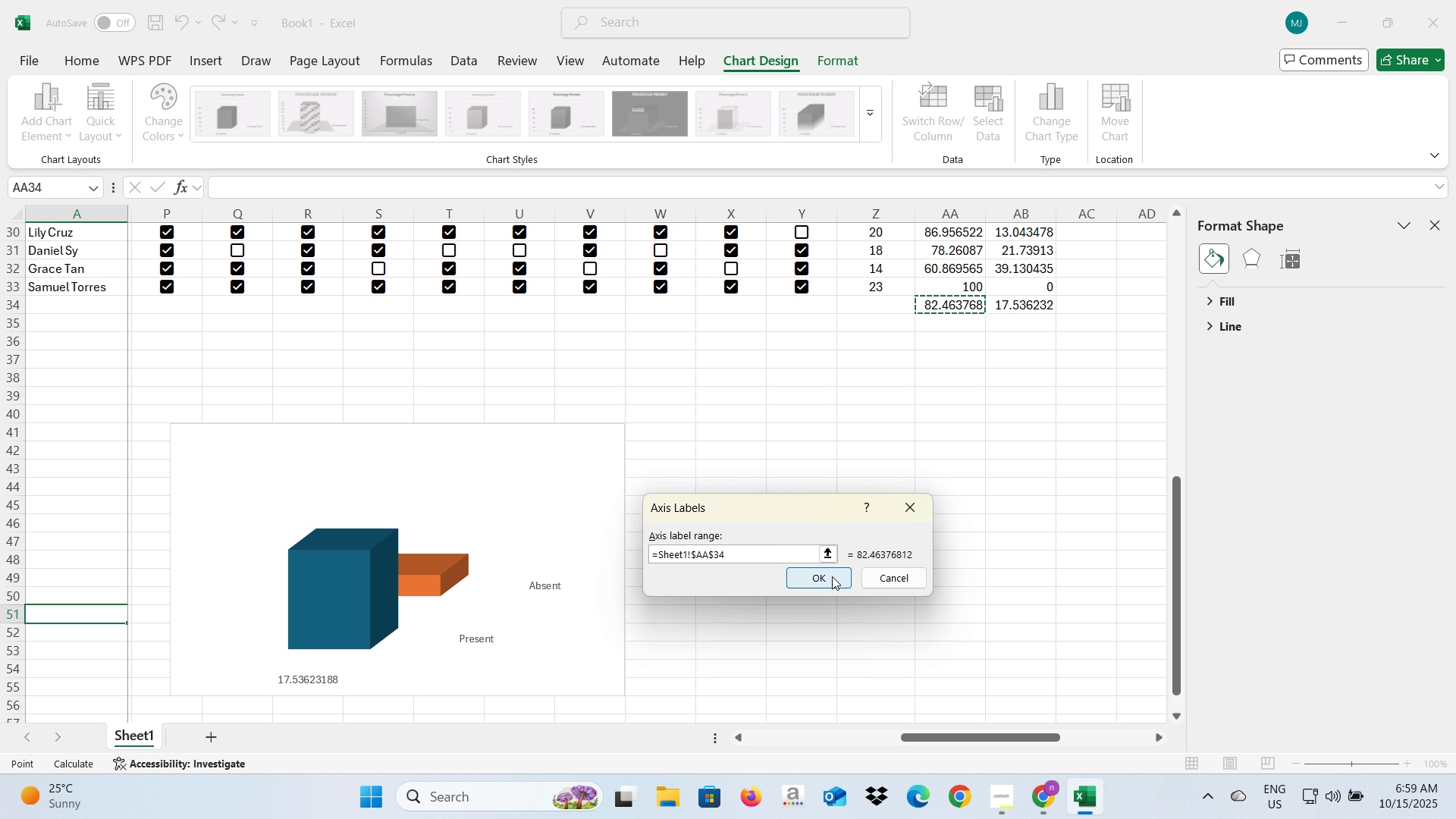 
left_click([832, 576])
 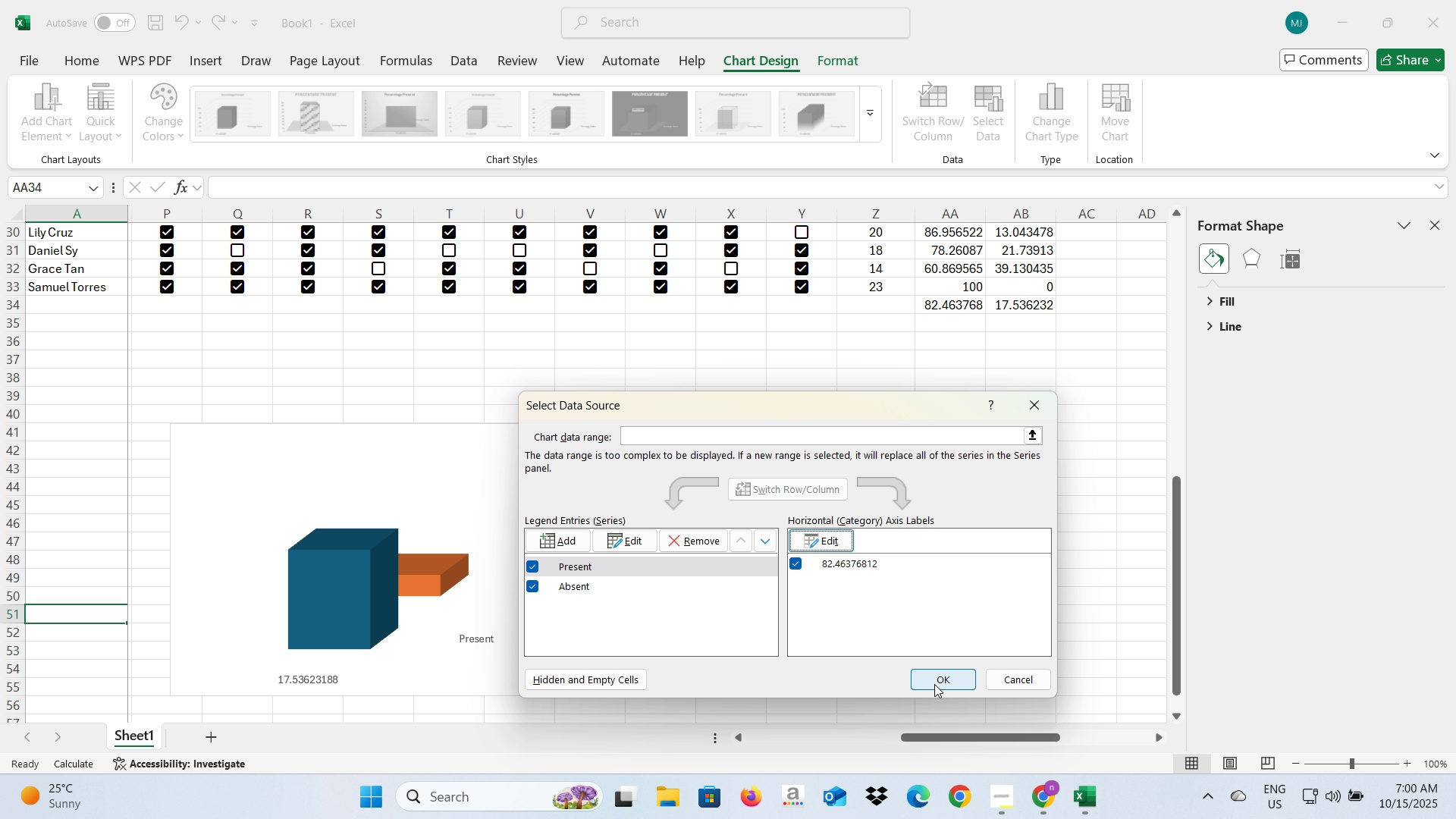 
left_click([934, 684])
 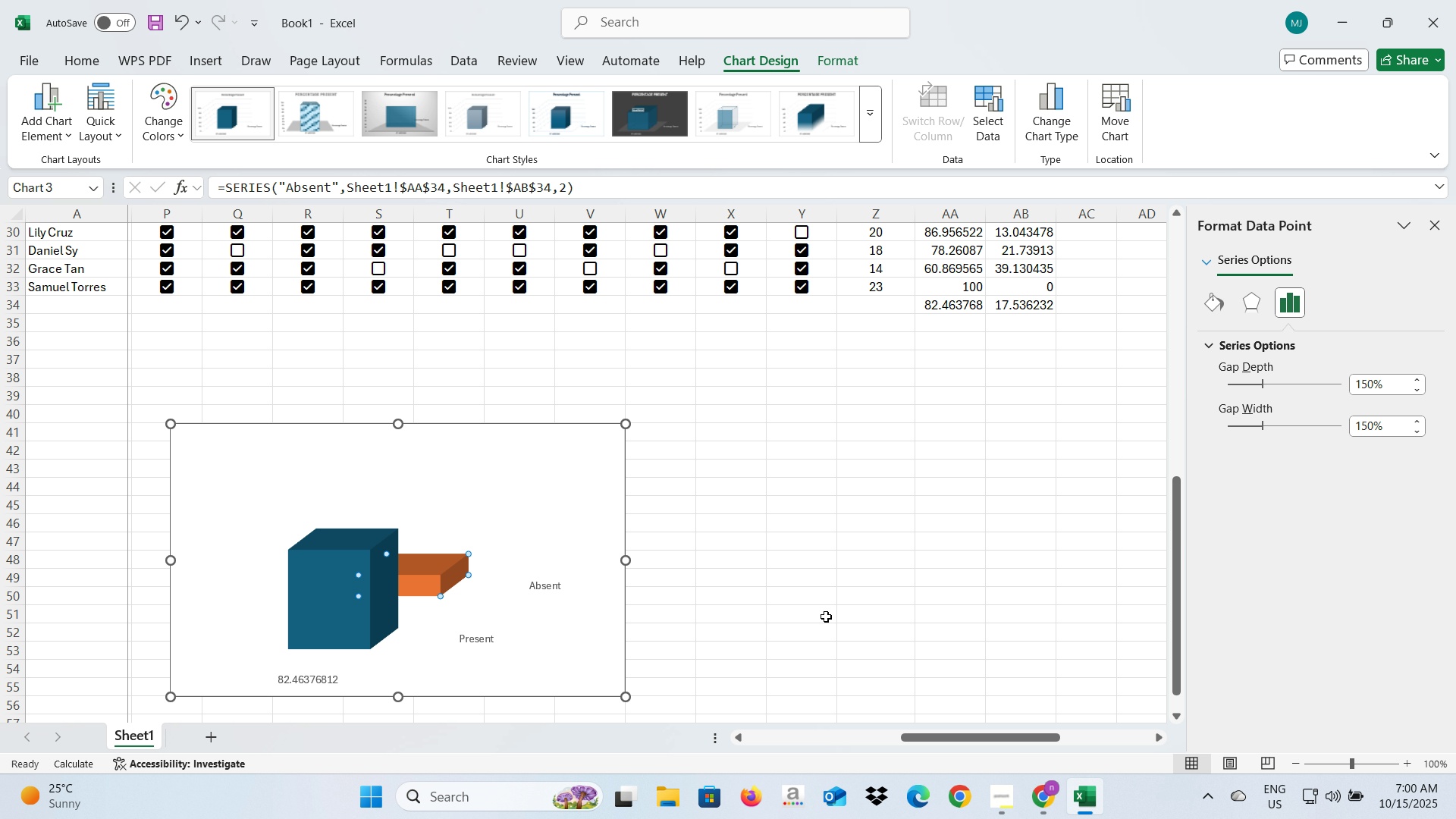 
left_click([826, 617])
 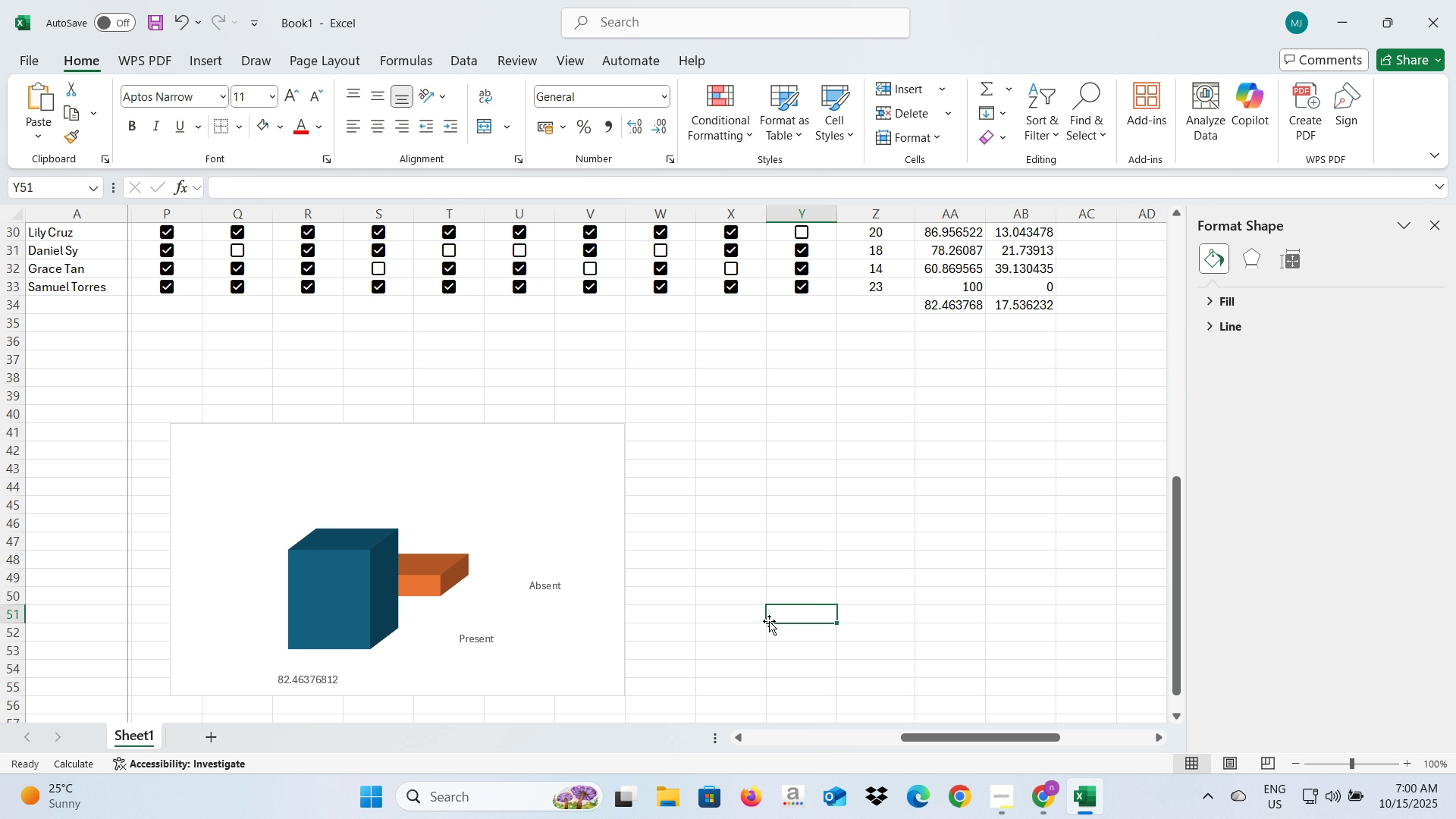 
left_click([755, 664])
 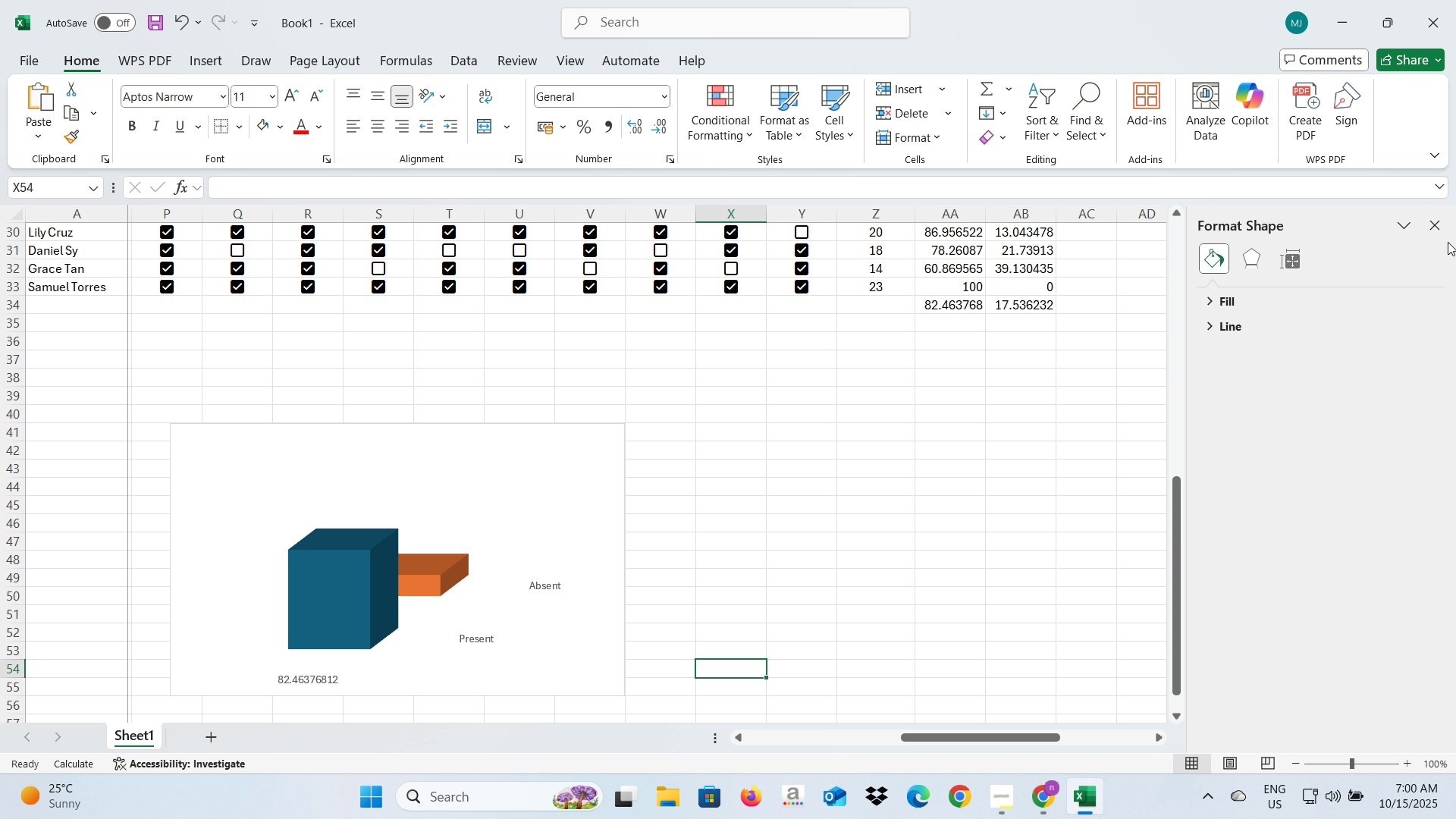 
left_click([1437, 218])
 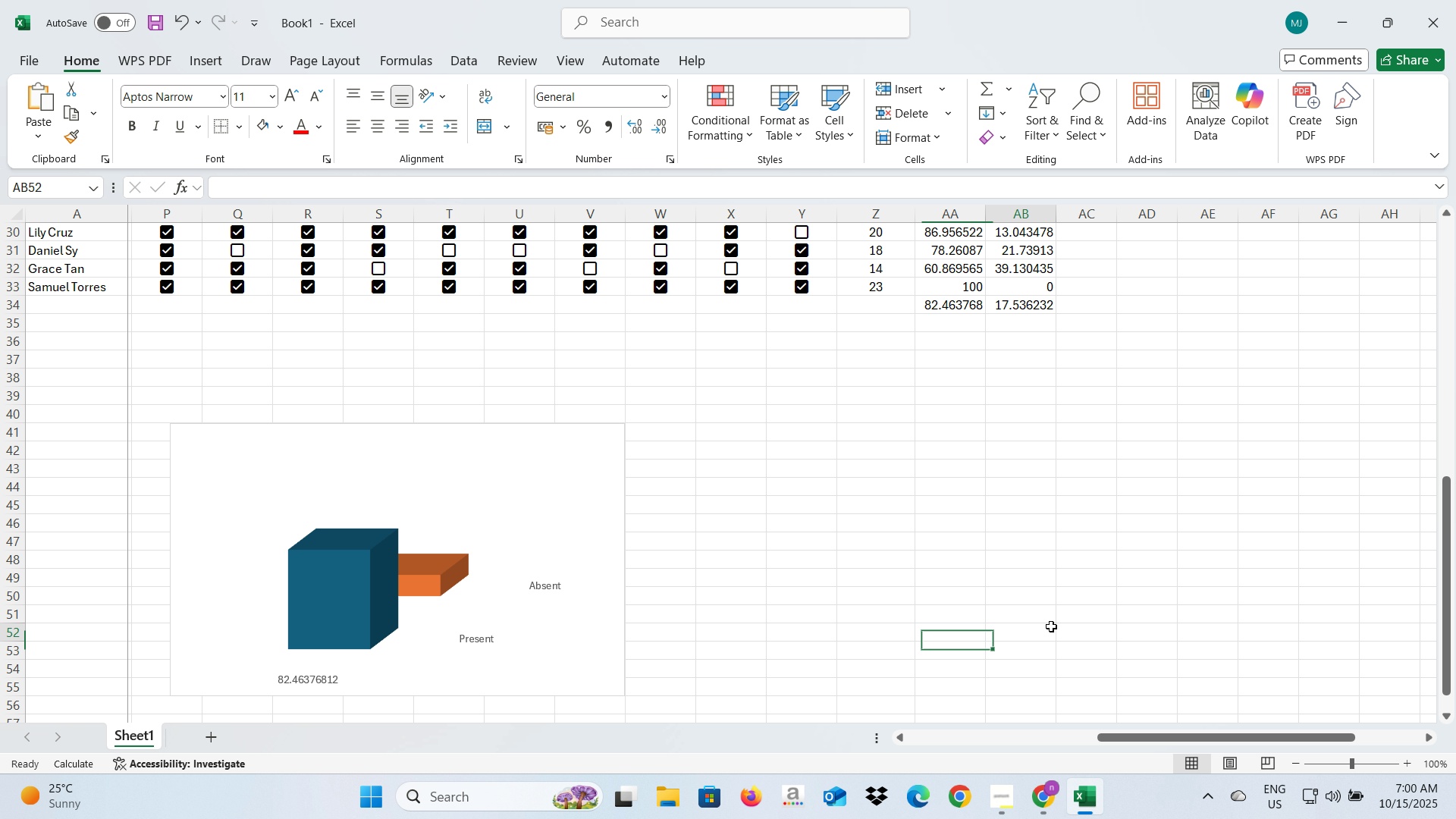 
left_click([1051, 626])
 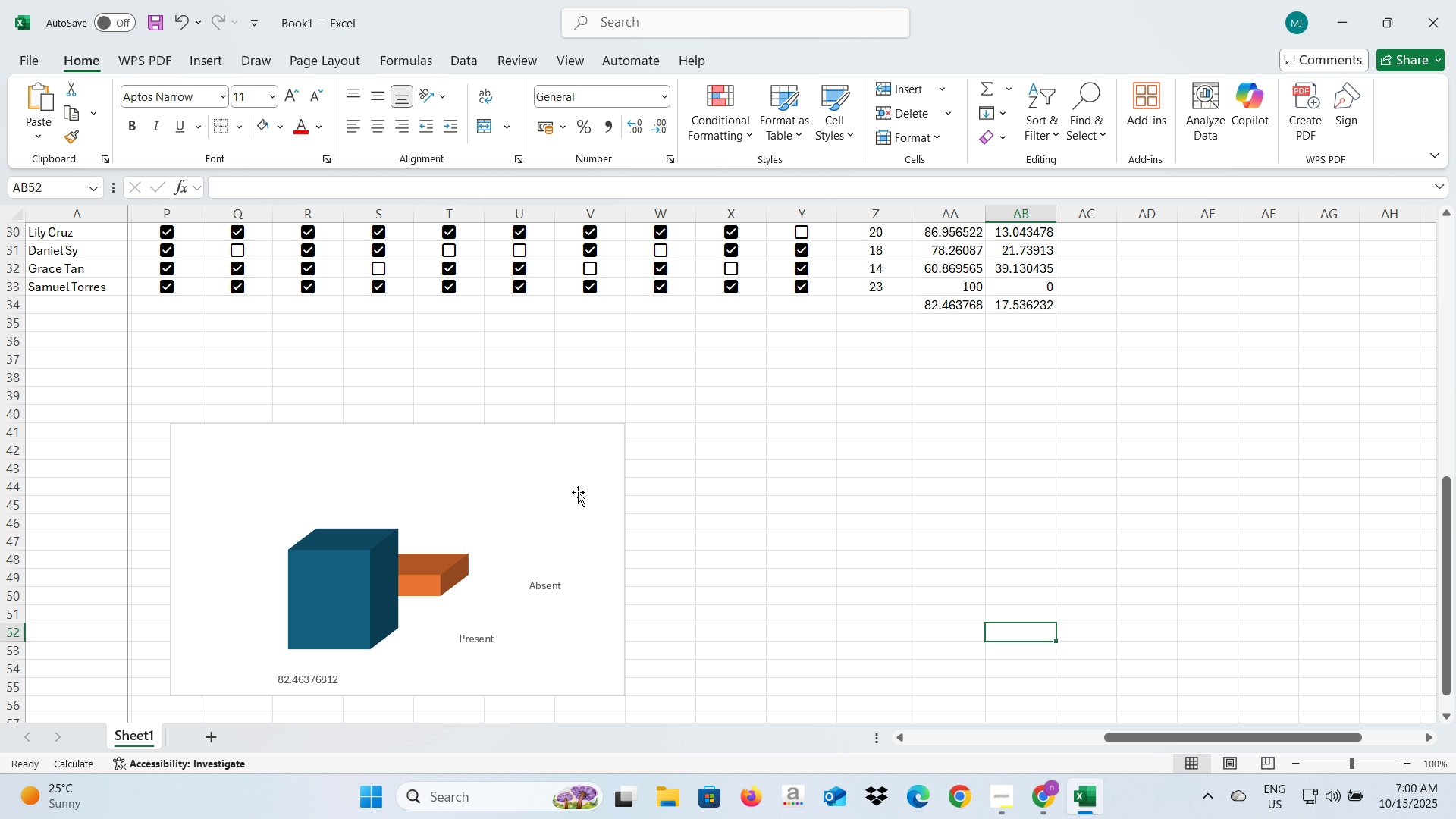 
left_click([578, 492])
 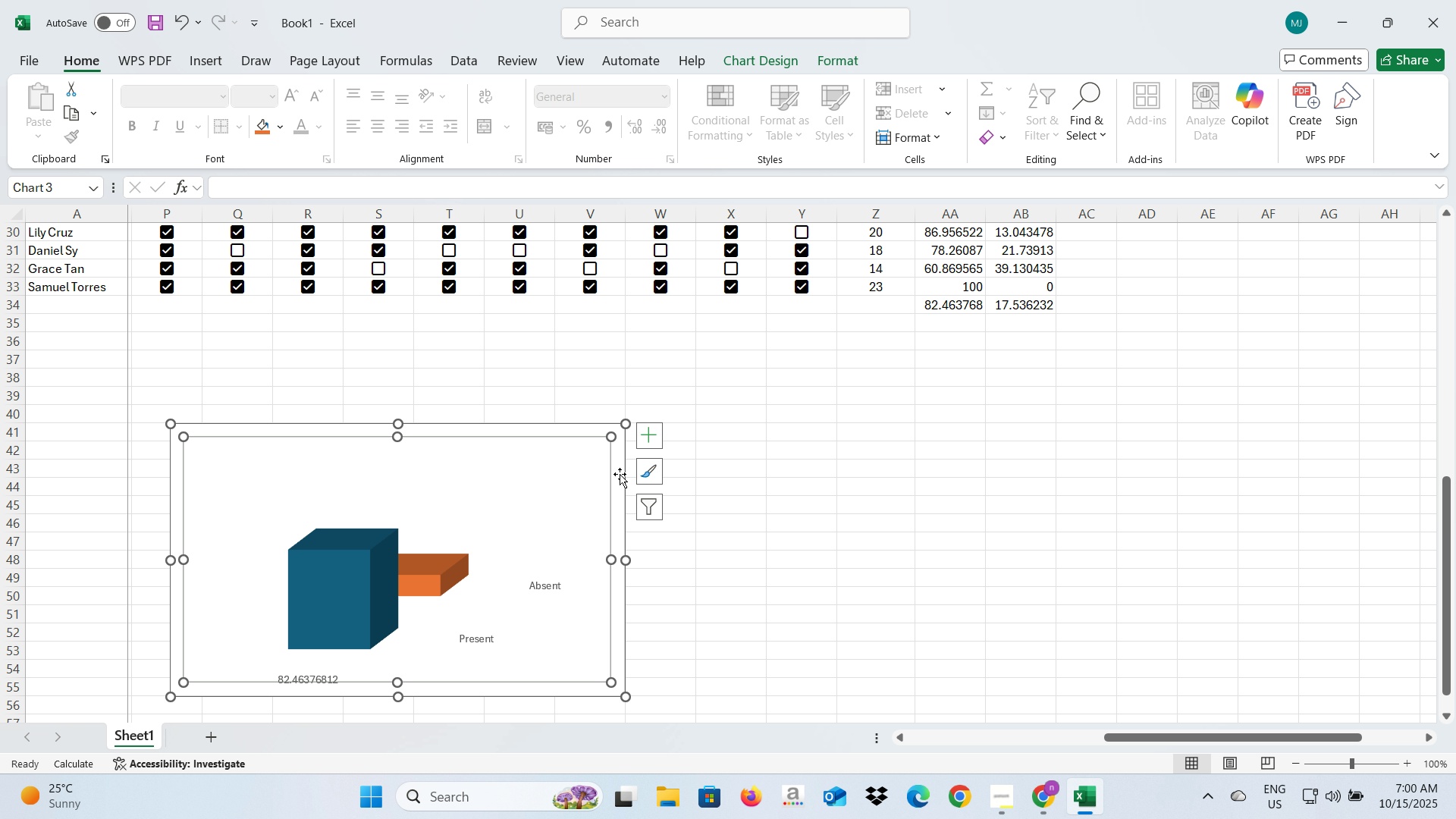 
left_click_drag(start_coordinate=[619, 476], to_coordinate=[632, 441])
 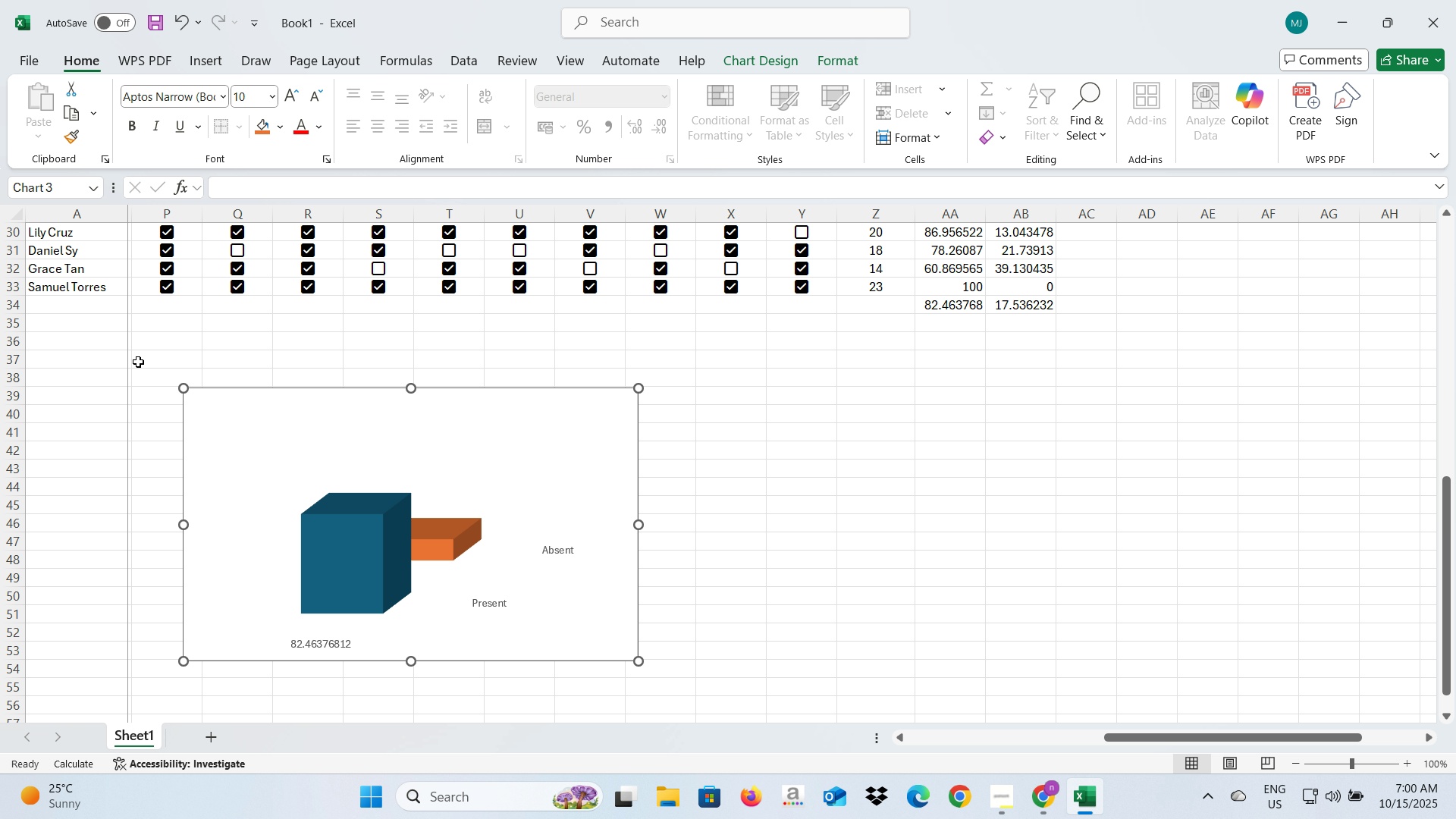 
left_click_drag(start_coordinate=[144, 360], to_coordinate=[710, 372])
 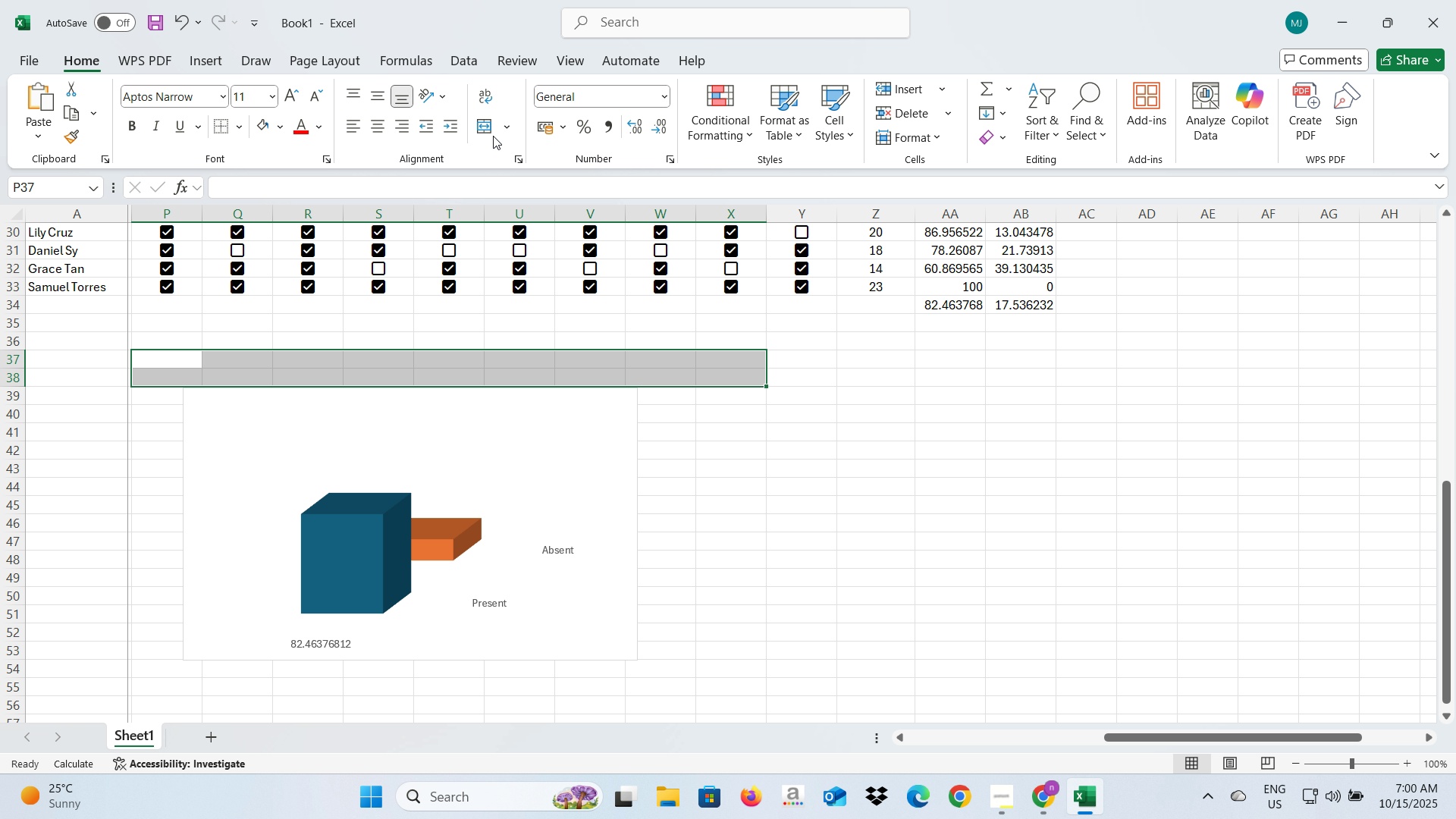 
left_click([490, 129])
 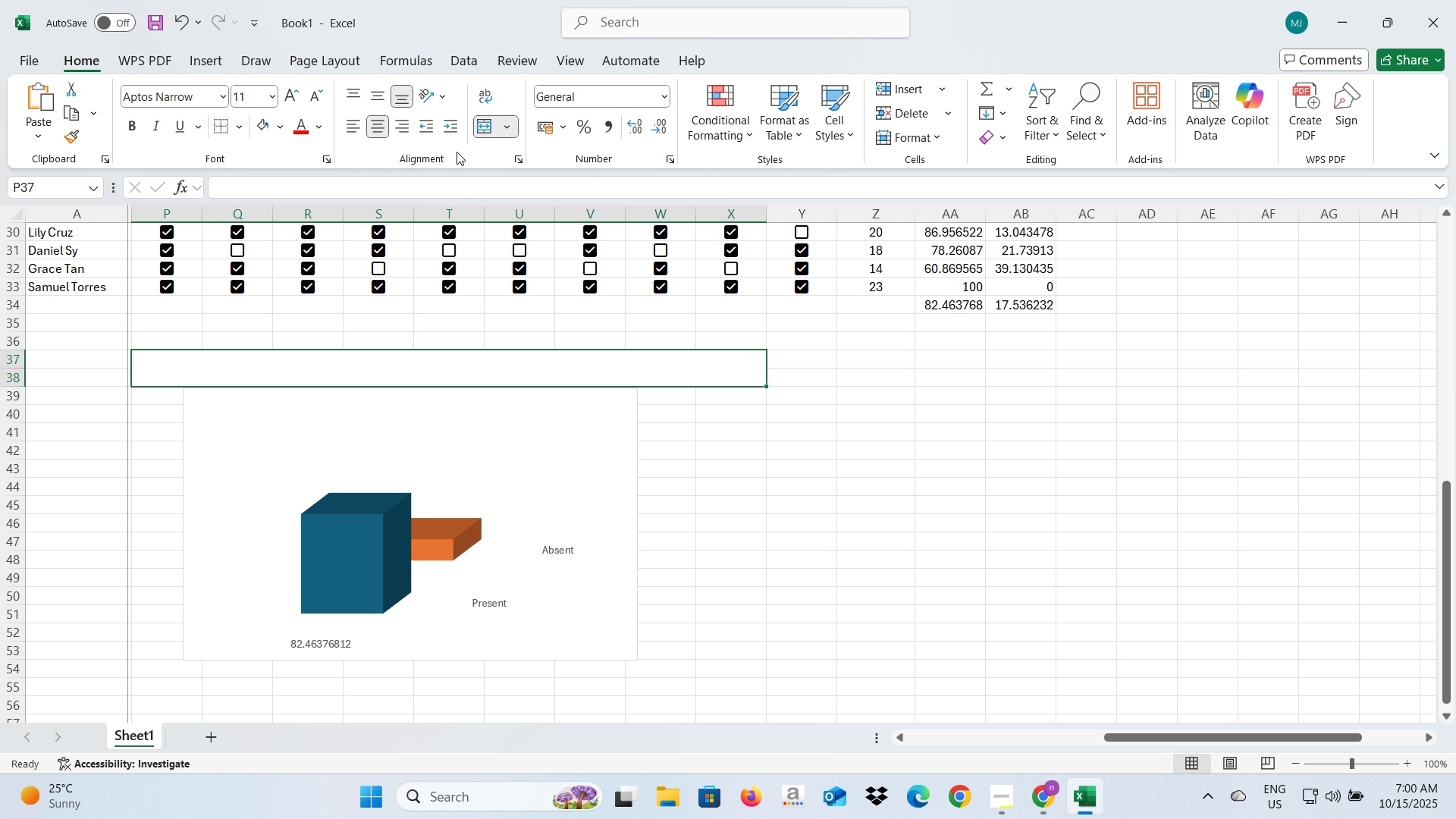 
wait(5.3)
 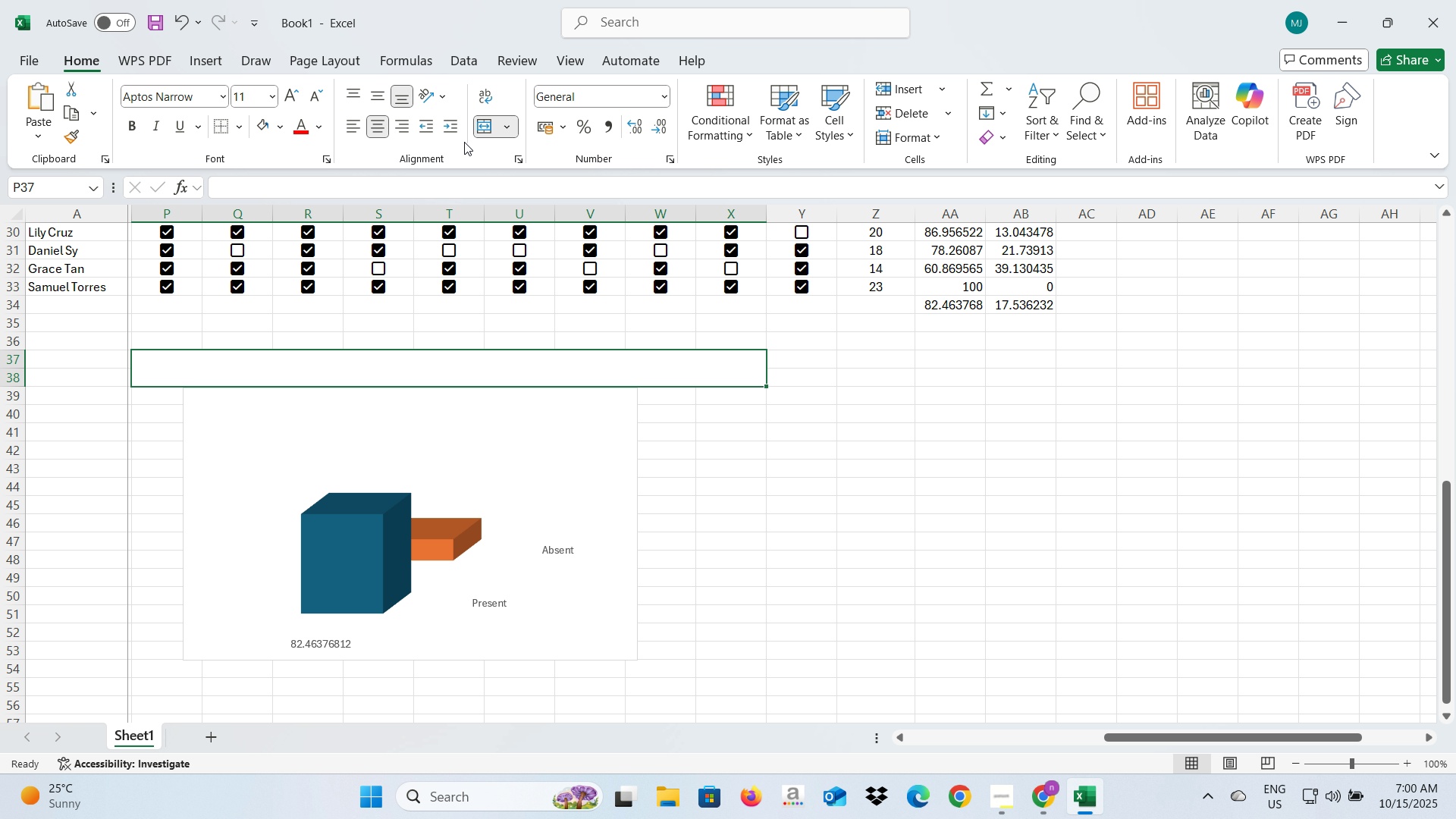 
double_click([422, 360])
 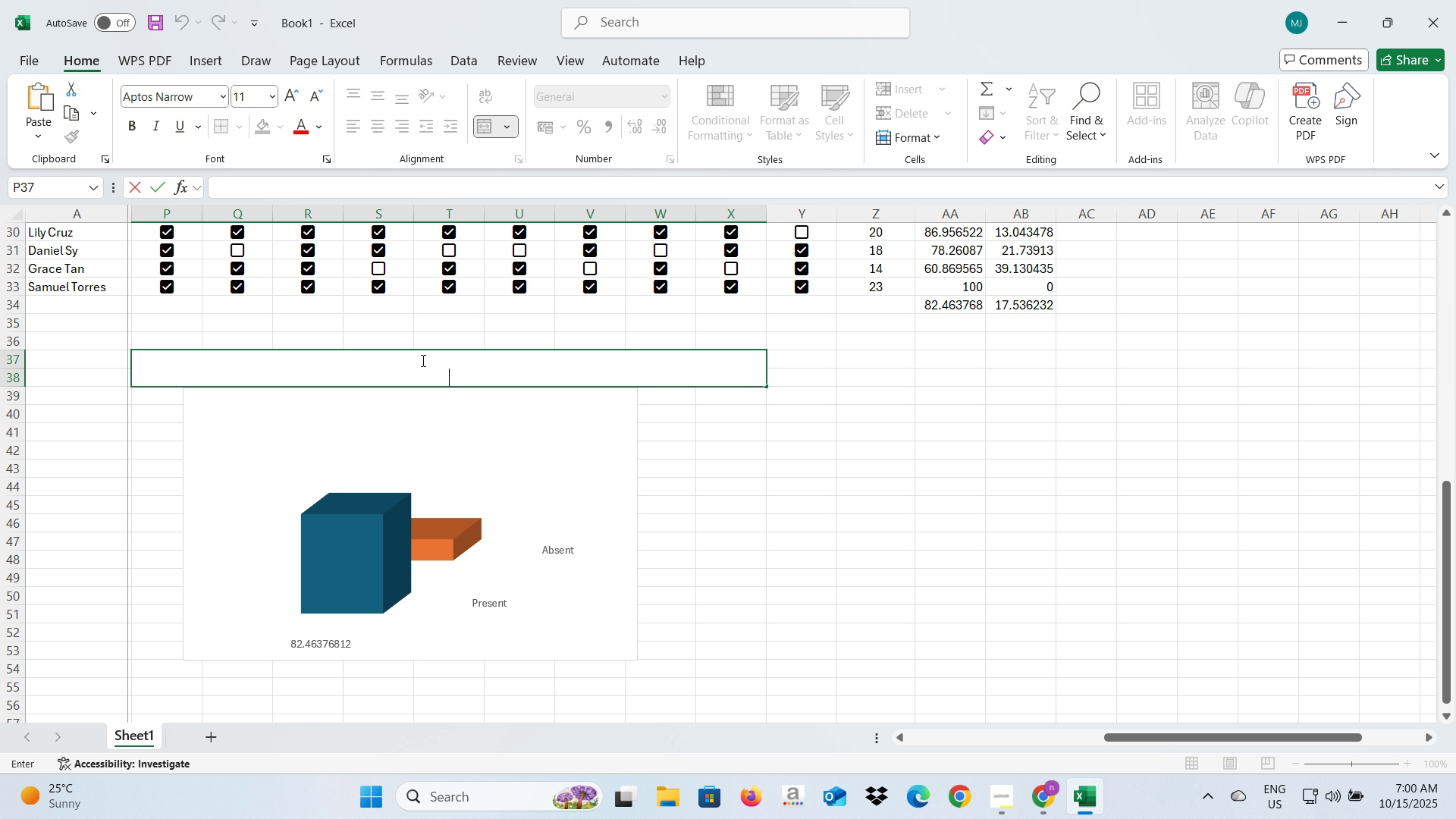 
type(CHat )
key(Backspace)
key(Backspace)
key(Backspace)
key(Backspace)
key(Backspace)
type(Attendance Chart)
 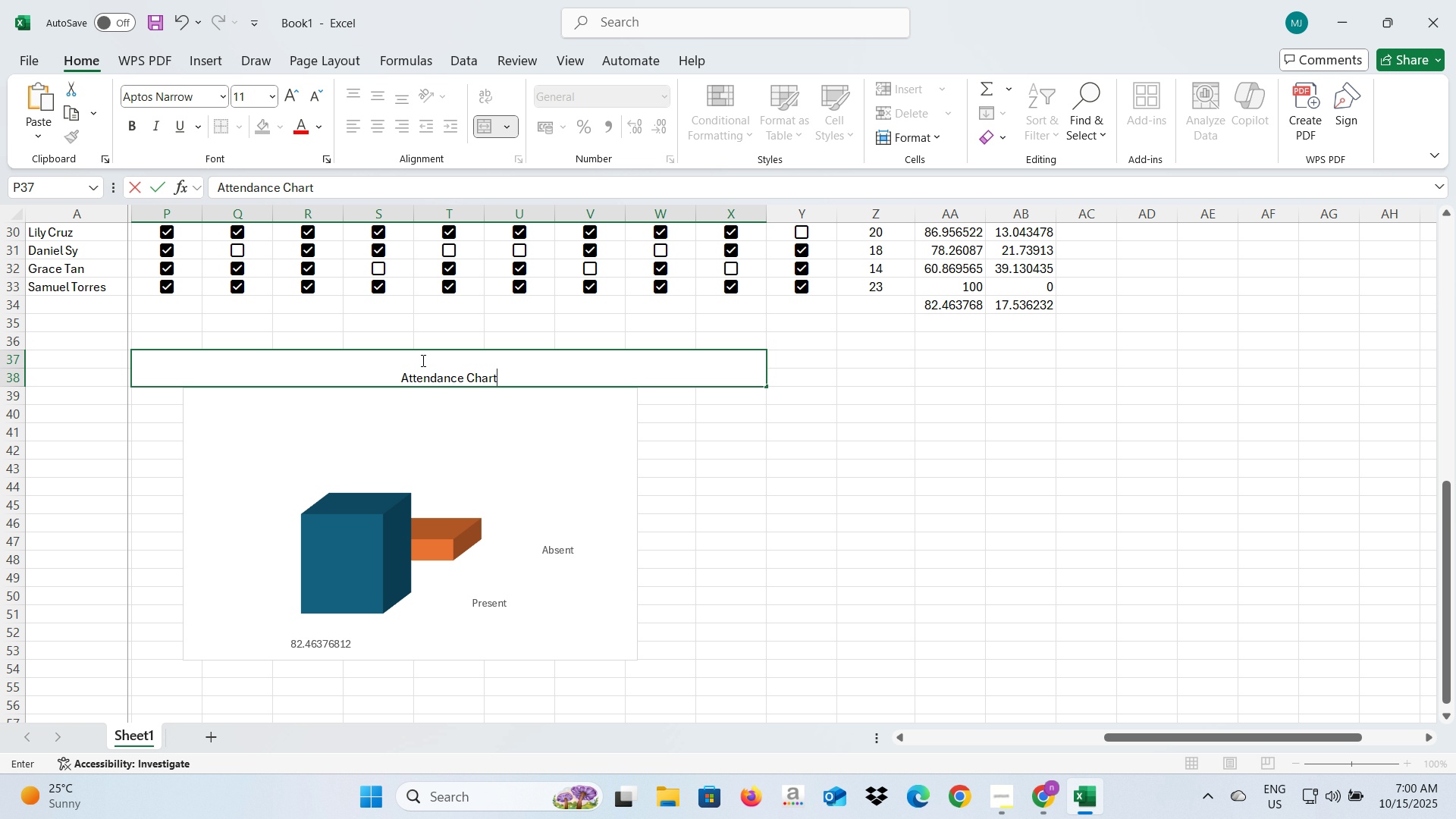 
key(Control+A)
 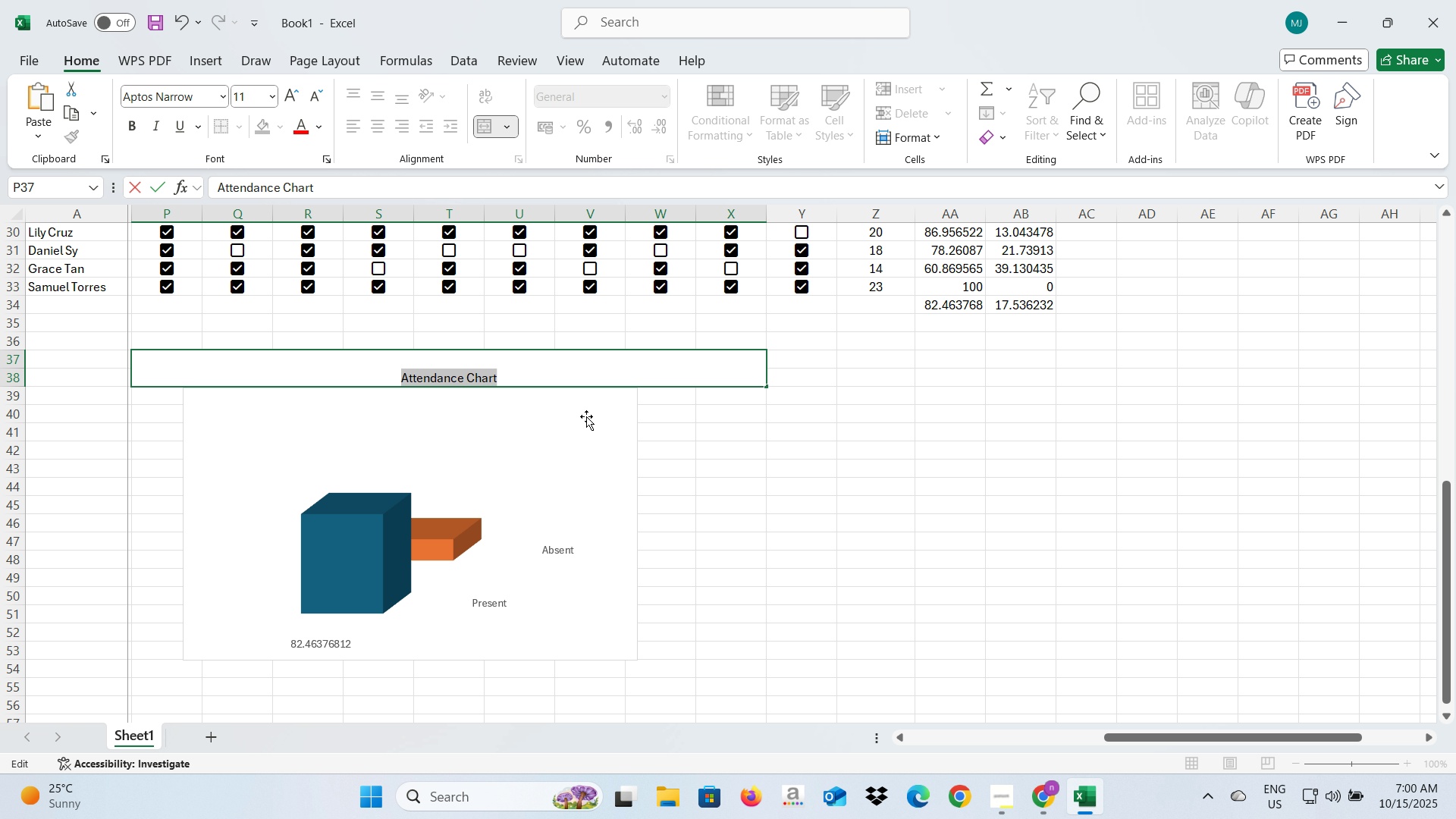 
left_click([699, 460])
 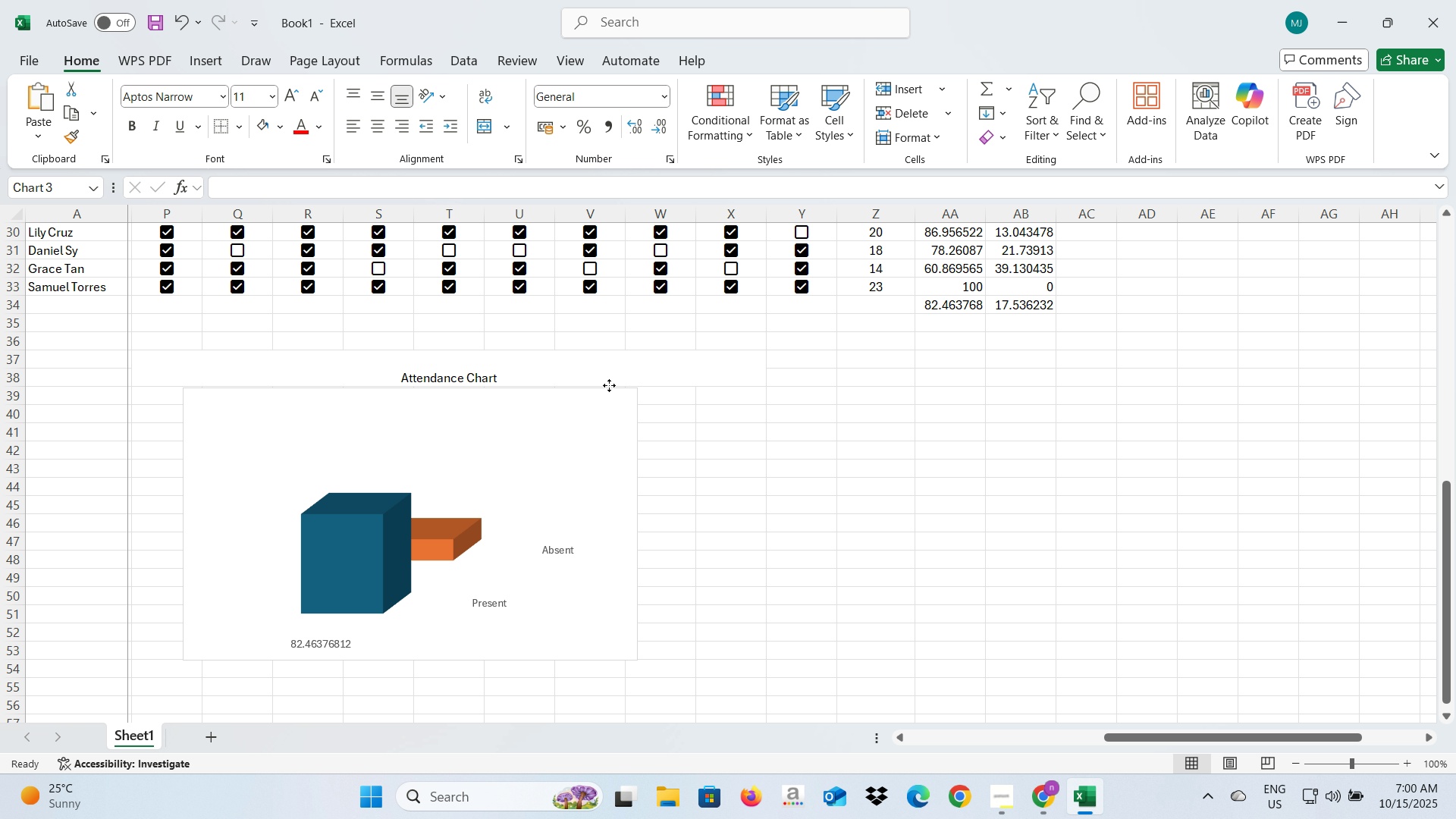 
left_click([609, 385])
 